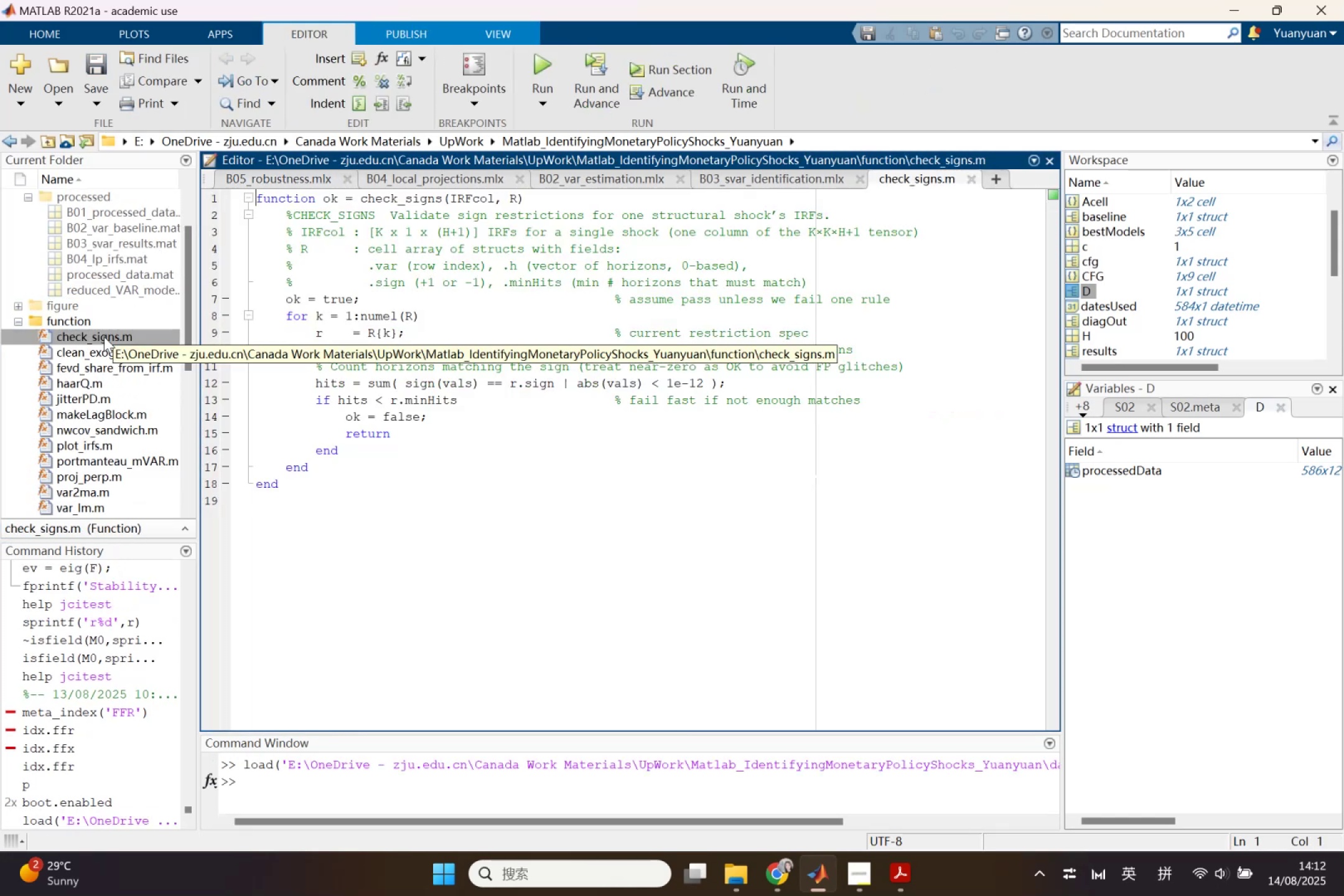 
left_click([494, 473])
 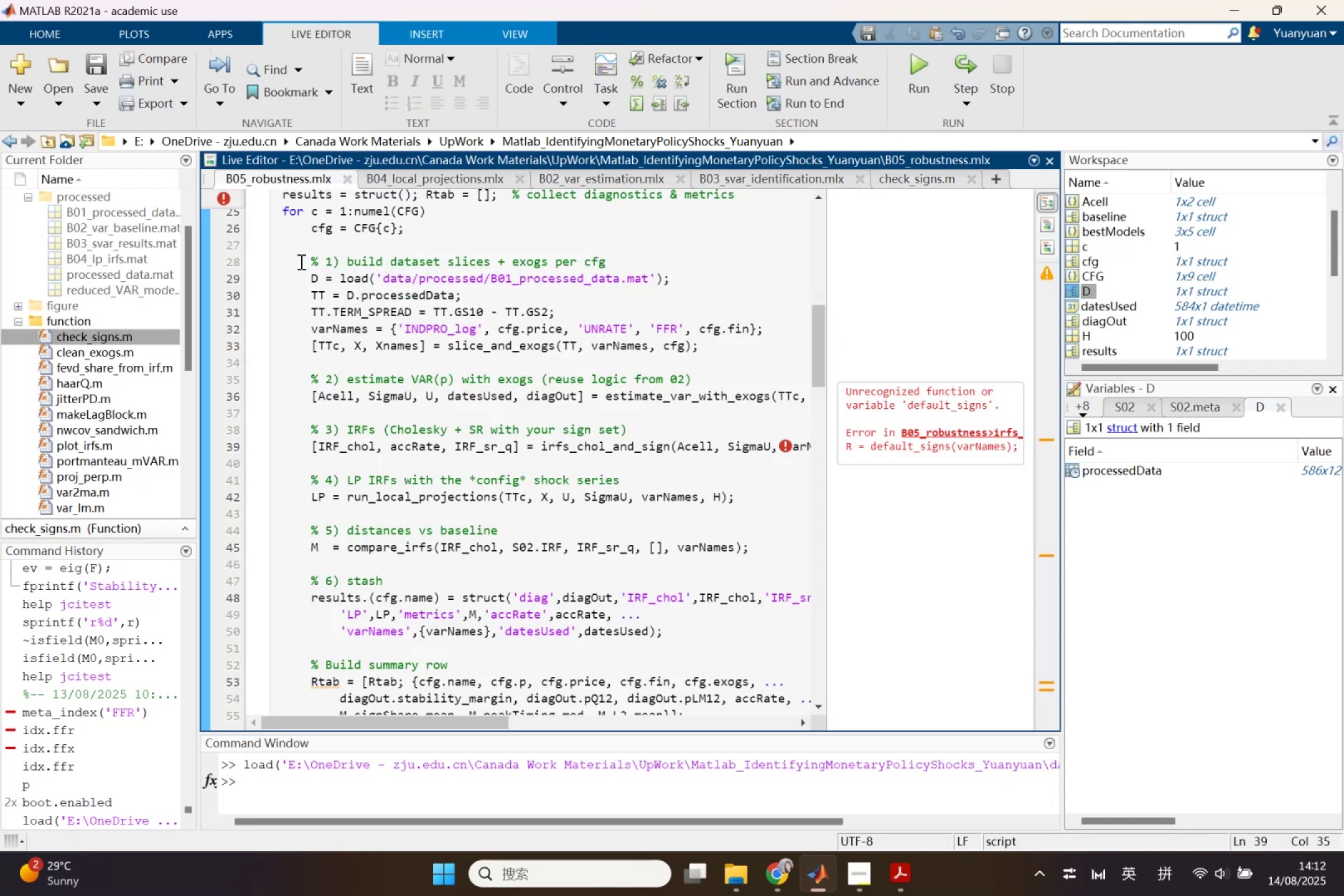 
left_click([877, 455])
 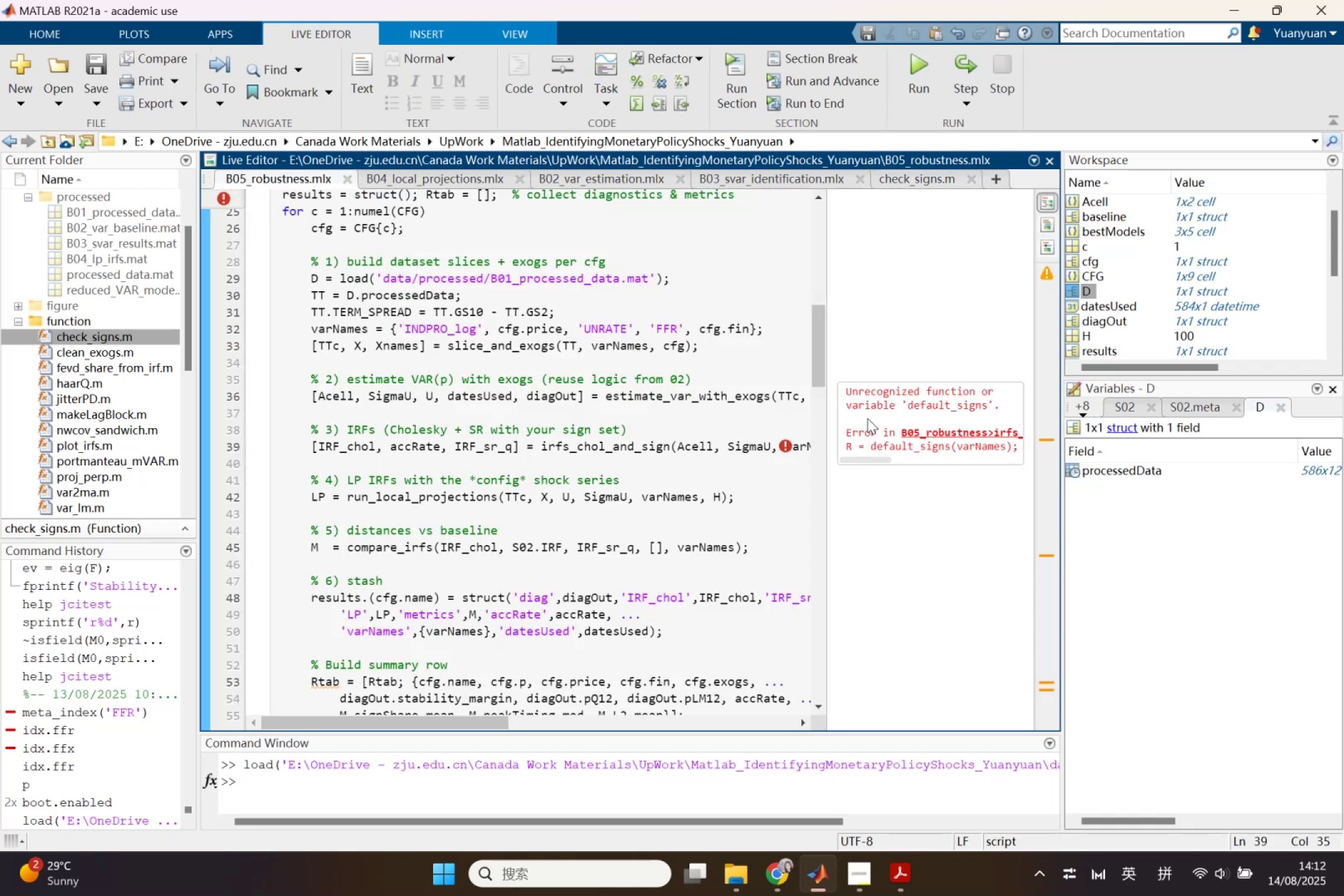 
right_click([867, 418])
 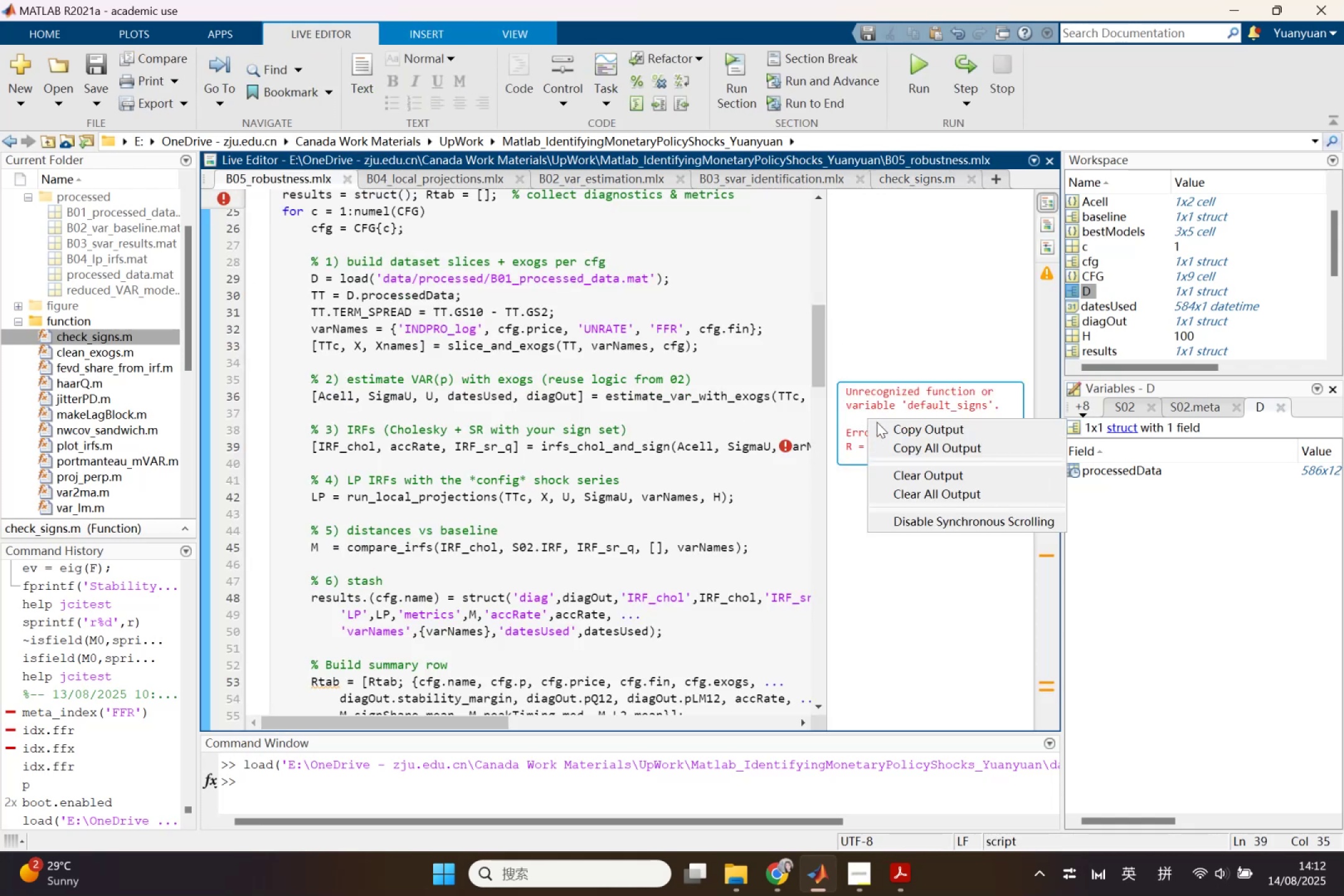 
left_click([886, 426])
 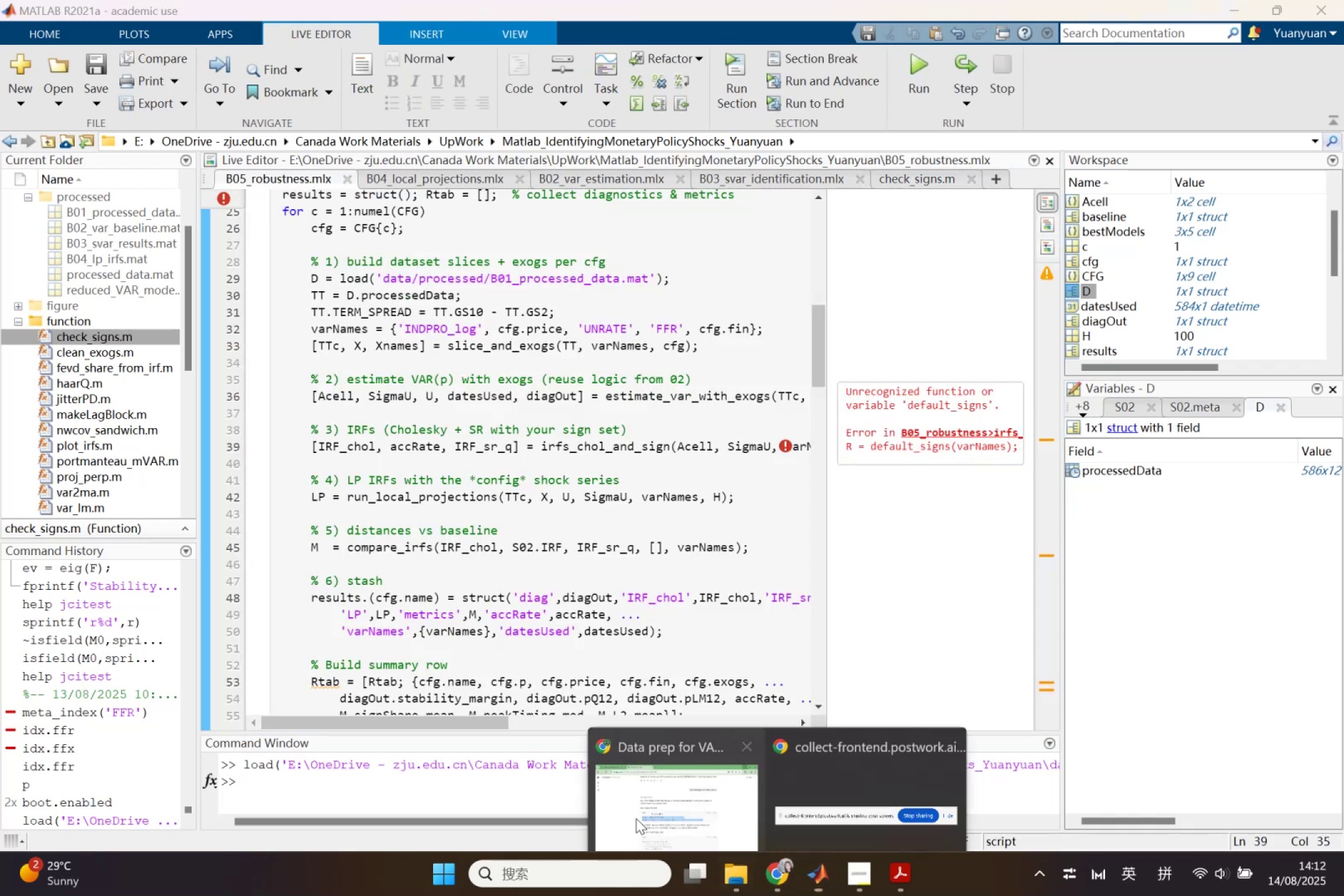 
left_click([592, 791])
 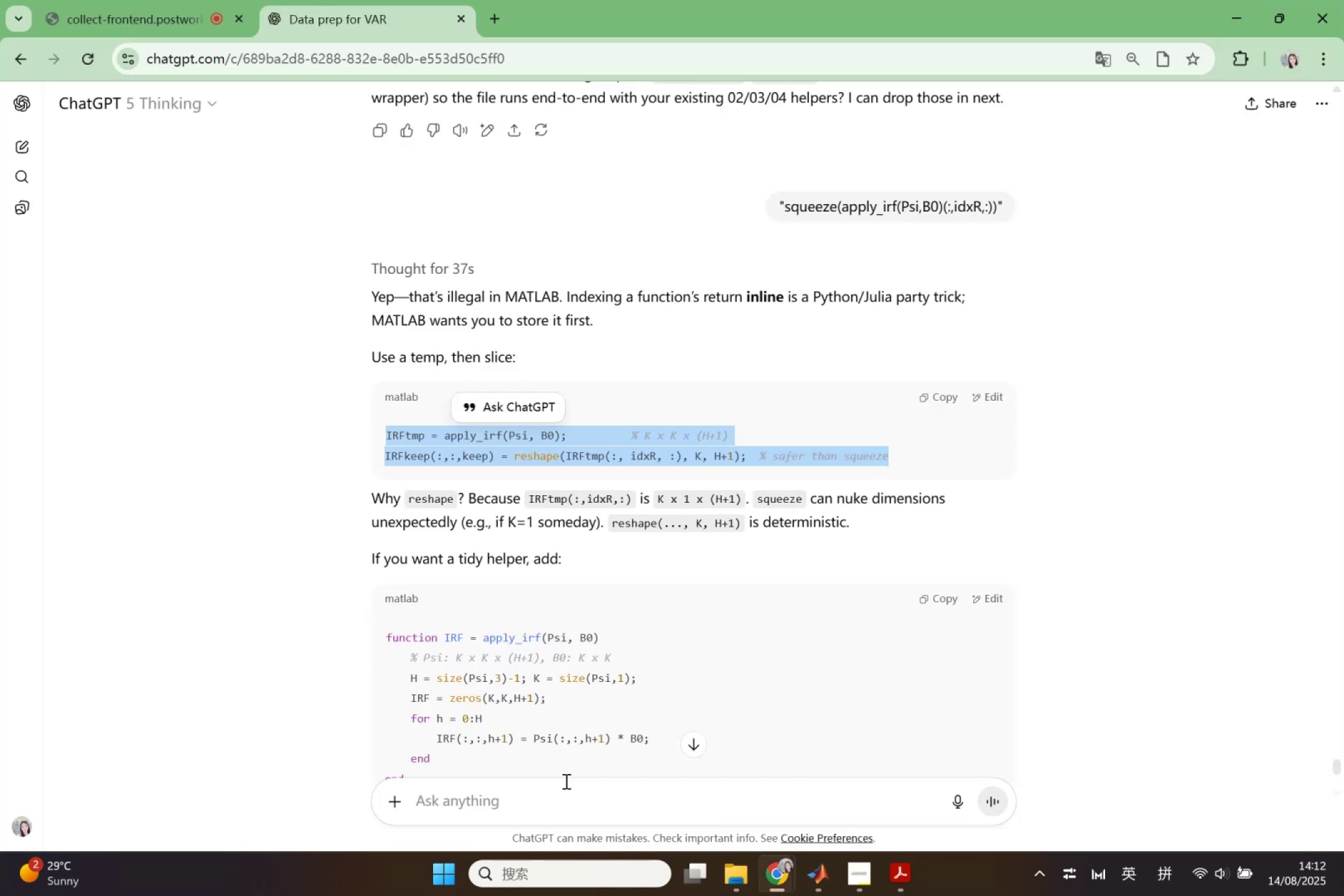 
left_click([560, 801])
 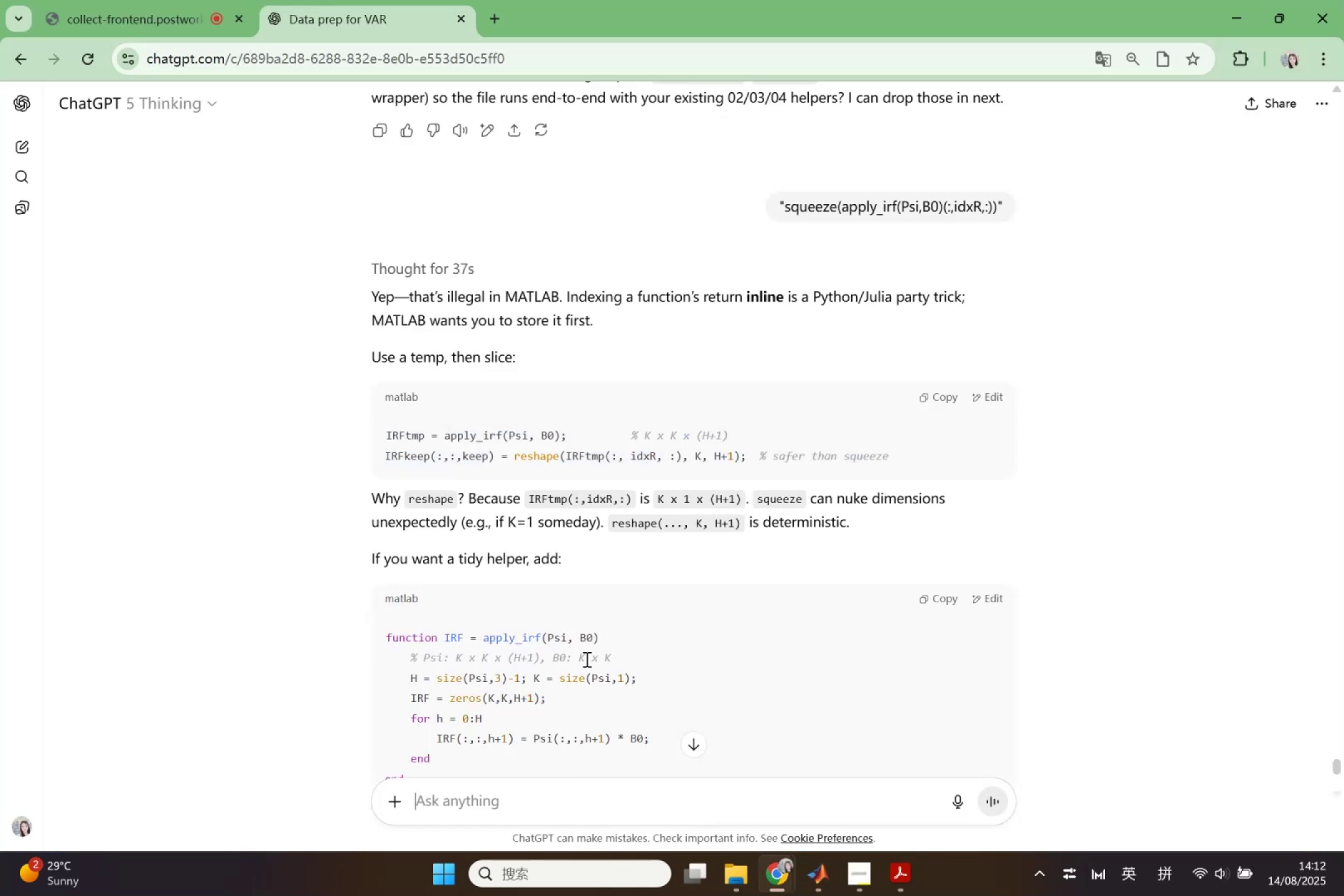 
scroll: coordinate [586, 659], scroll_direction: down, amount: 4.0
 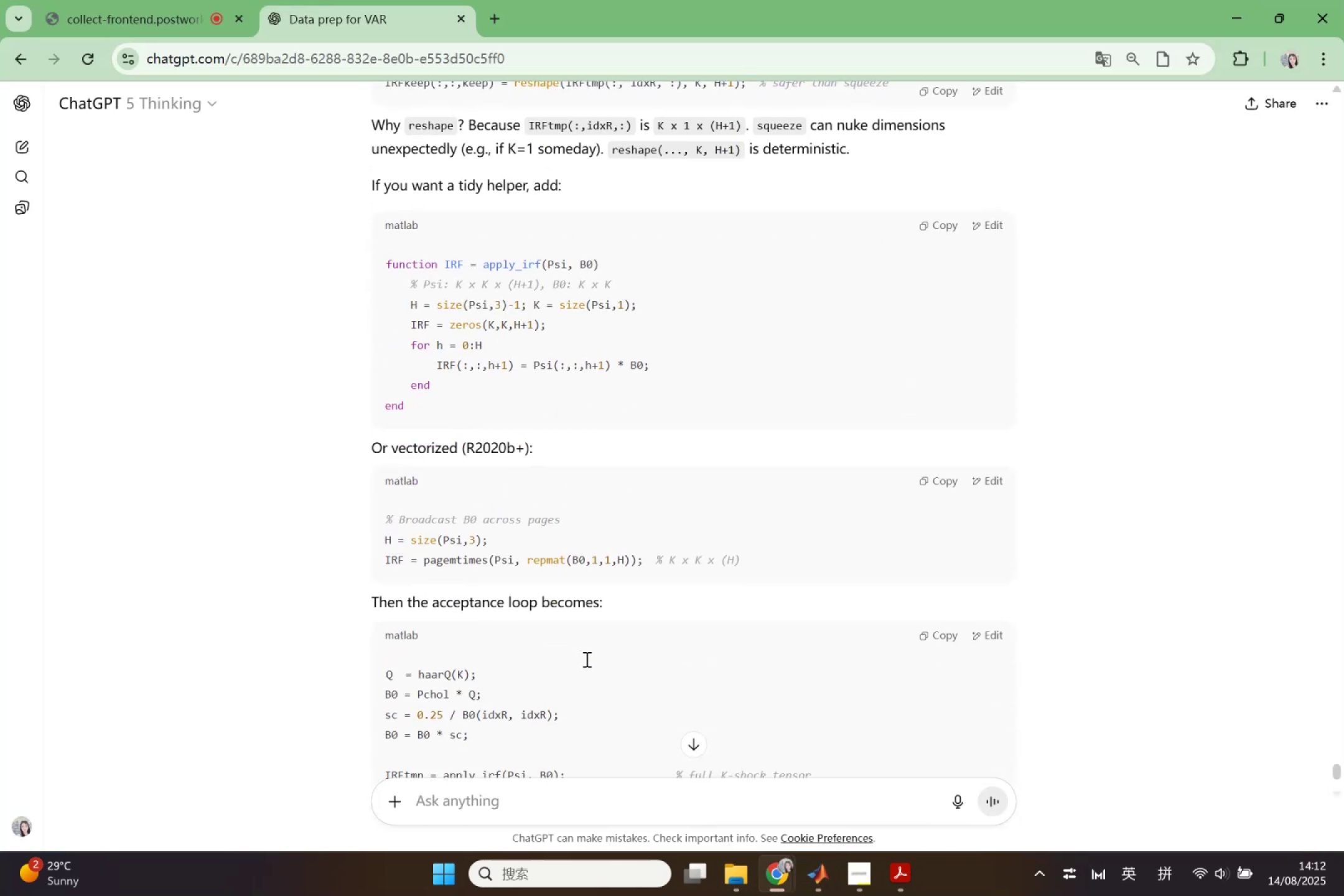 
scroll: coordinate [653, 728], scroll_direction: up, amount: 10.0
 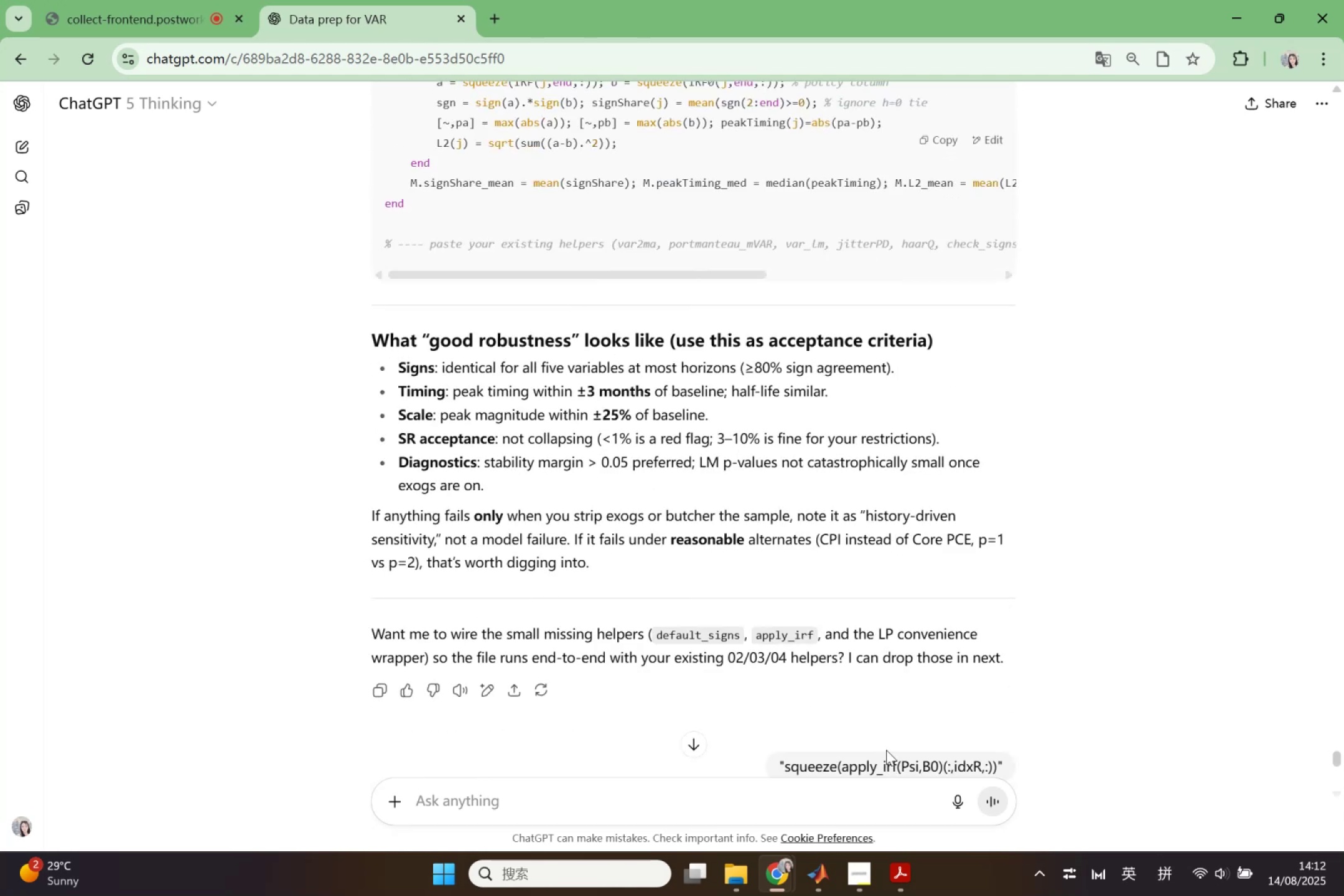 
scroll: coordinate [977, 748], scroll_direction: down, amount: 1.0
 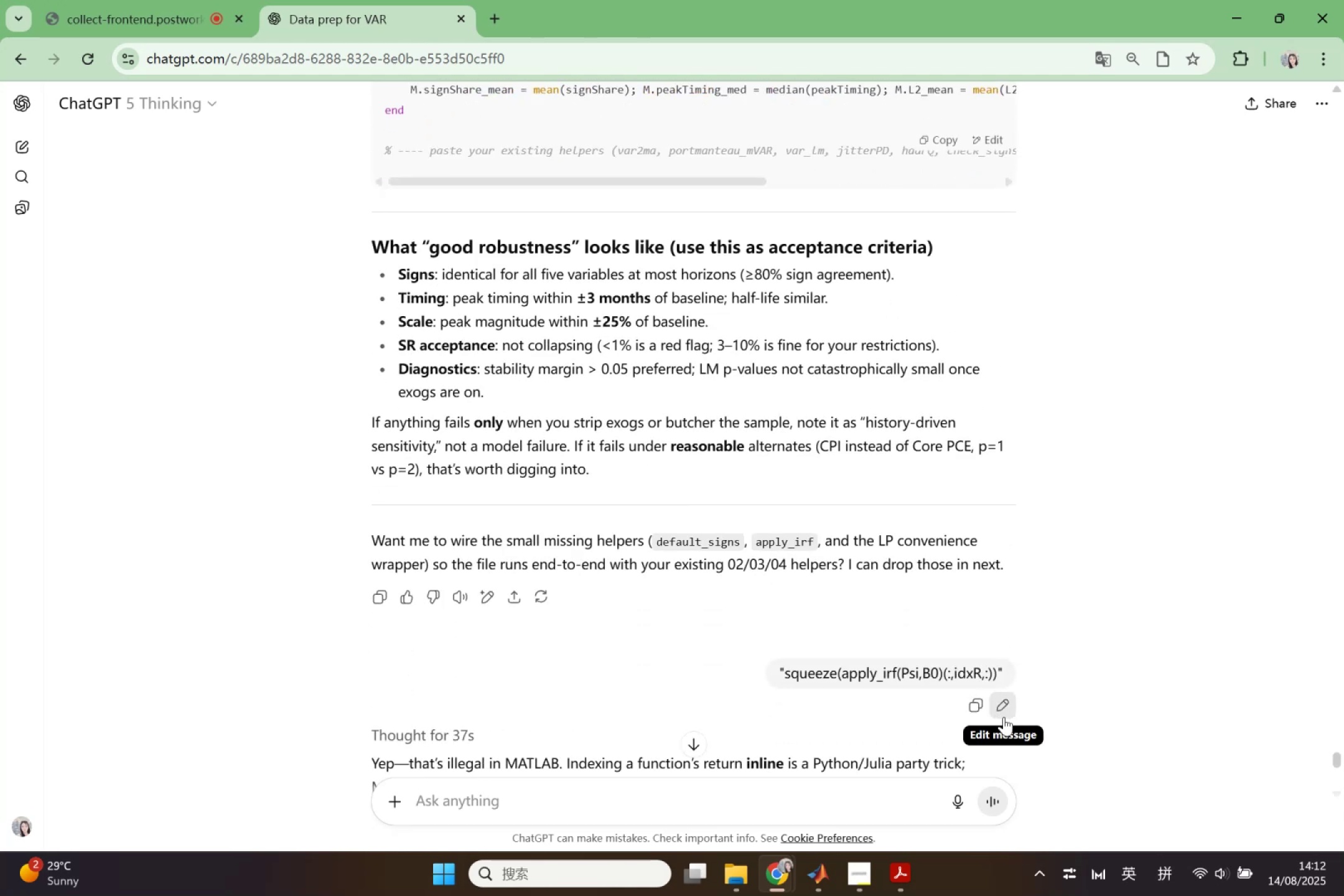 
left_click([1004, 717])
 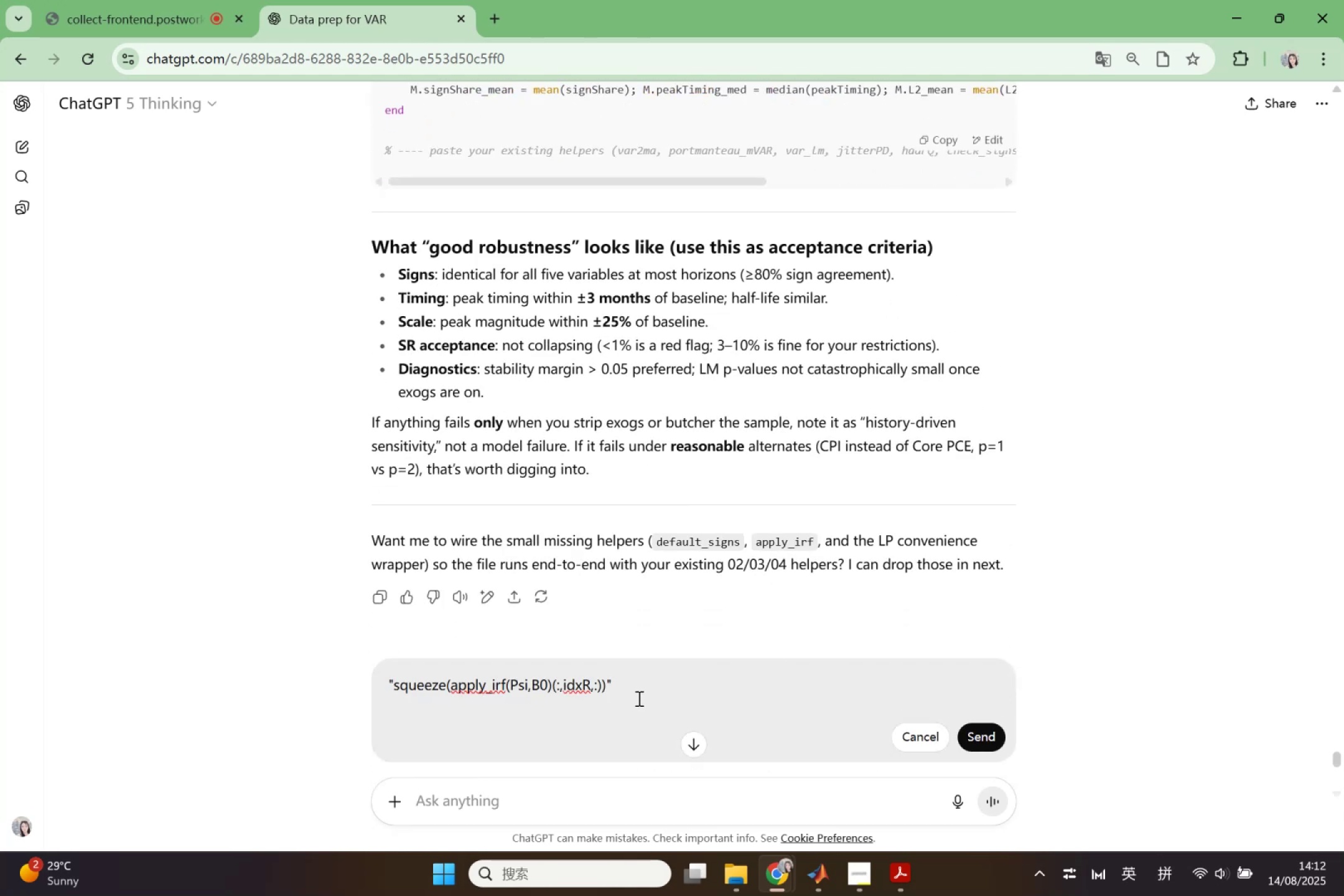 
left_click_drag(start_coordinate=[637, 698], to_coordinate=[335, 655])
 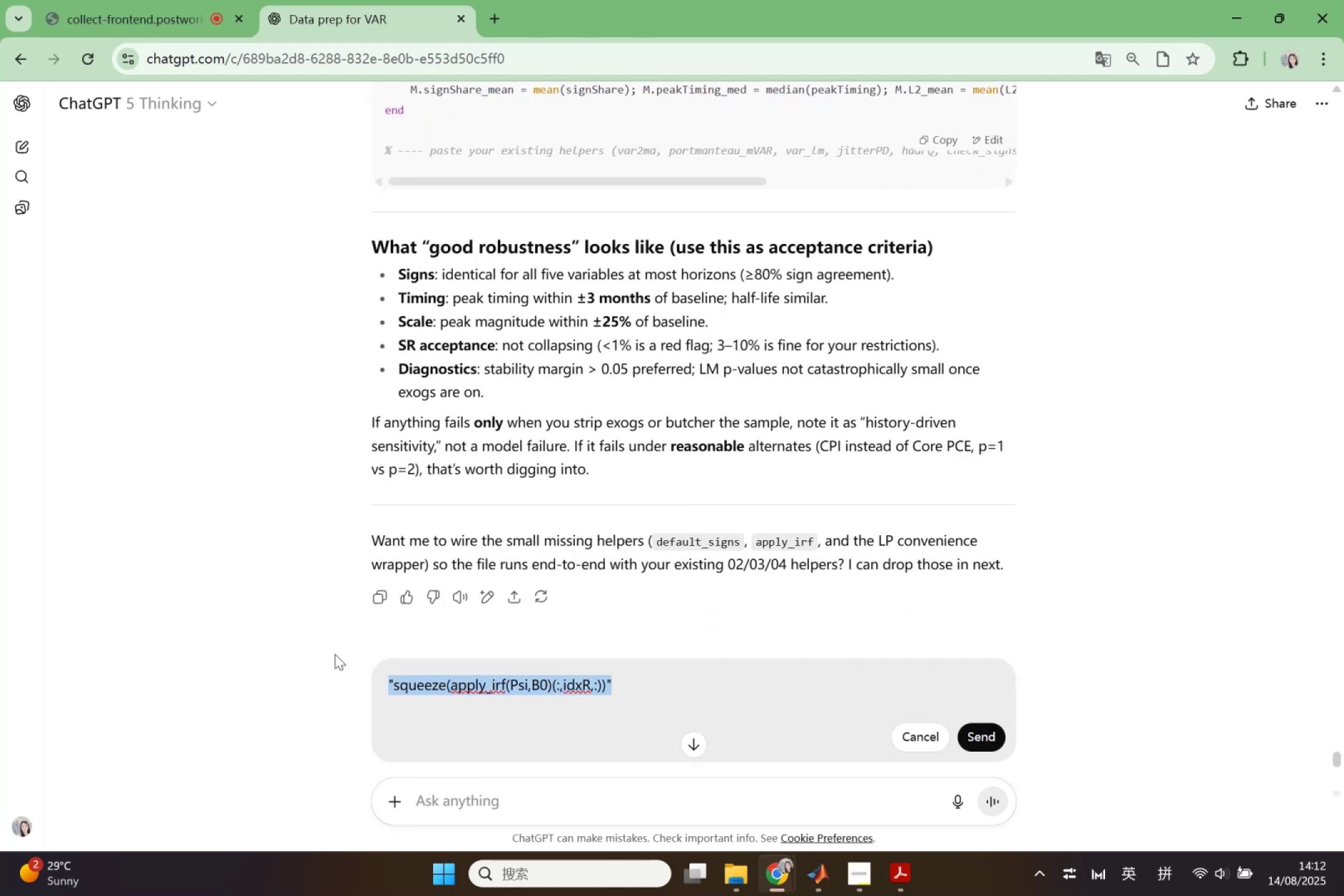 
key(Control+V)
 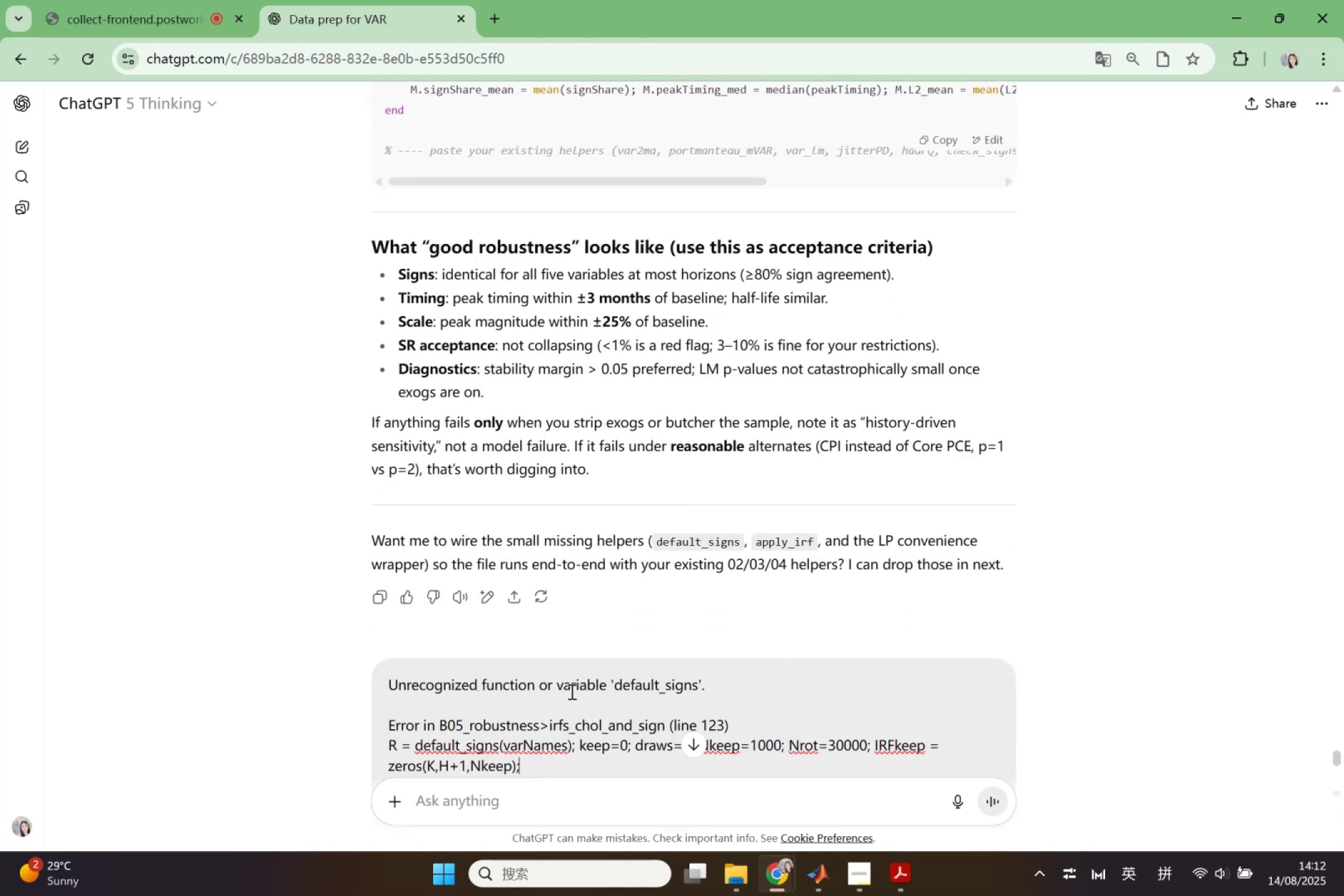 
scroll: coordinate [587, 714], scroll_direction: down, amount: 3.0
 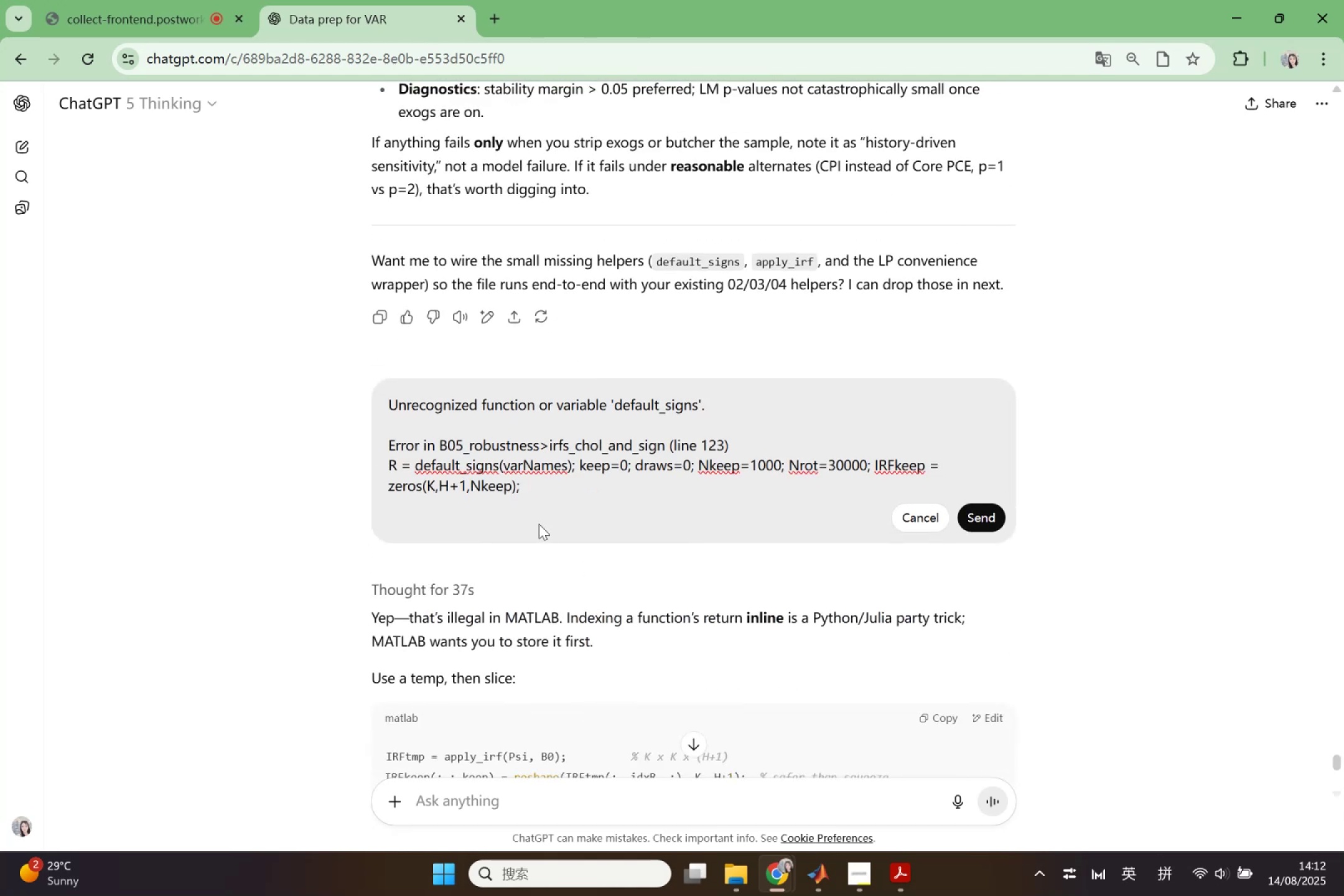 
key(Shift+Enter)
 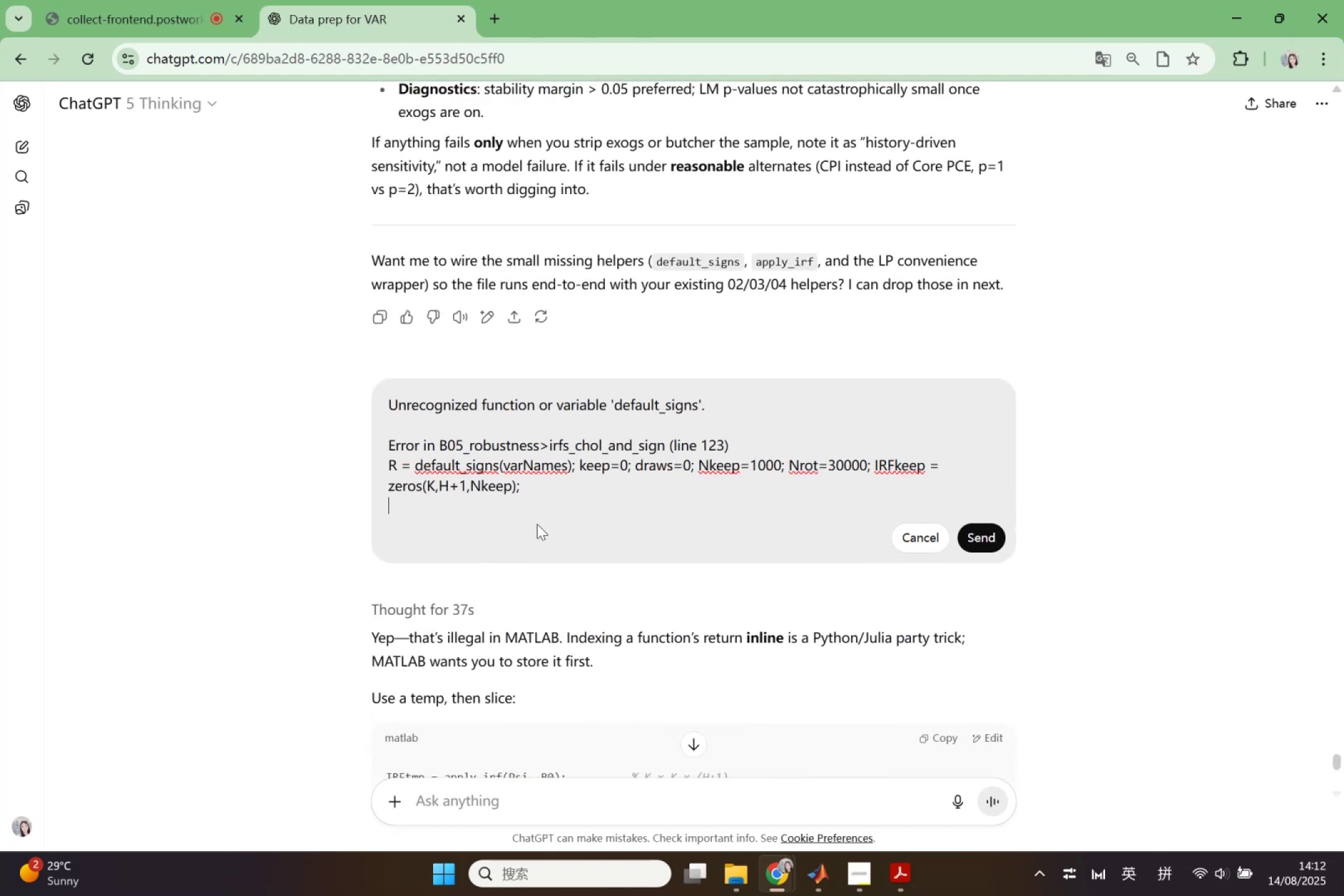 
key(Shift+Enter)
 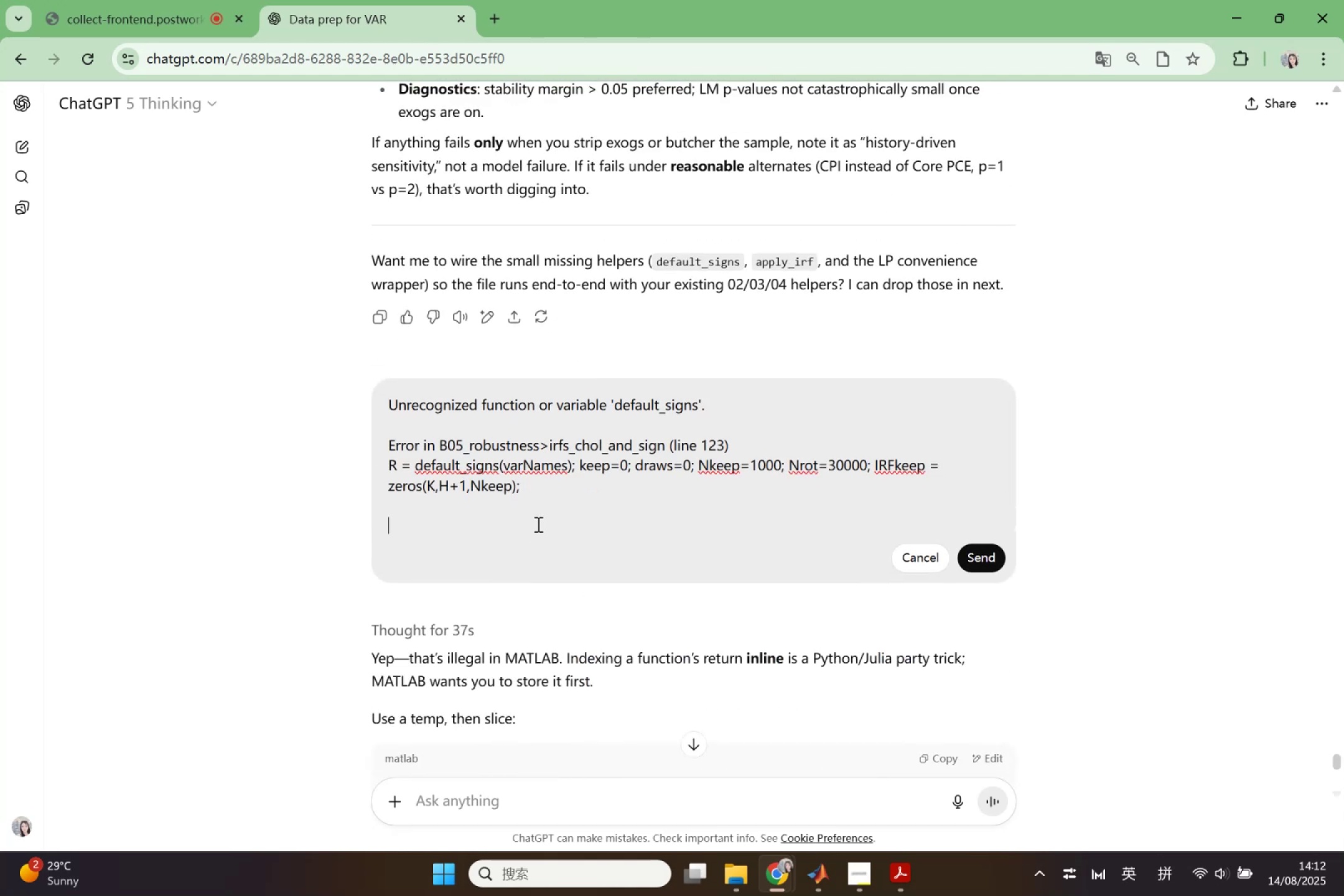 
key(Shift+Enter)
 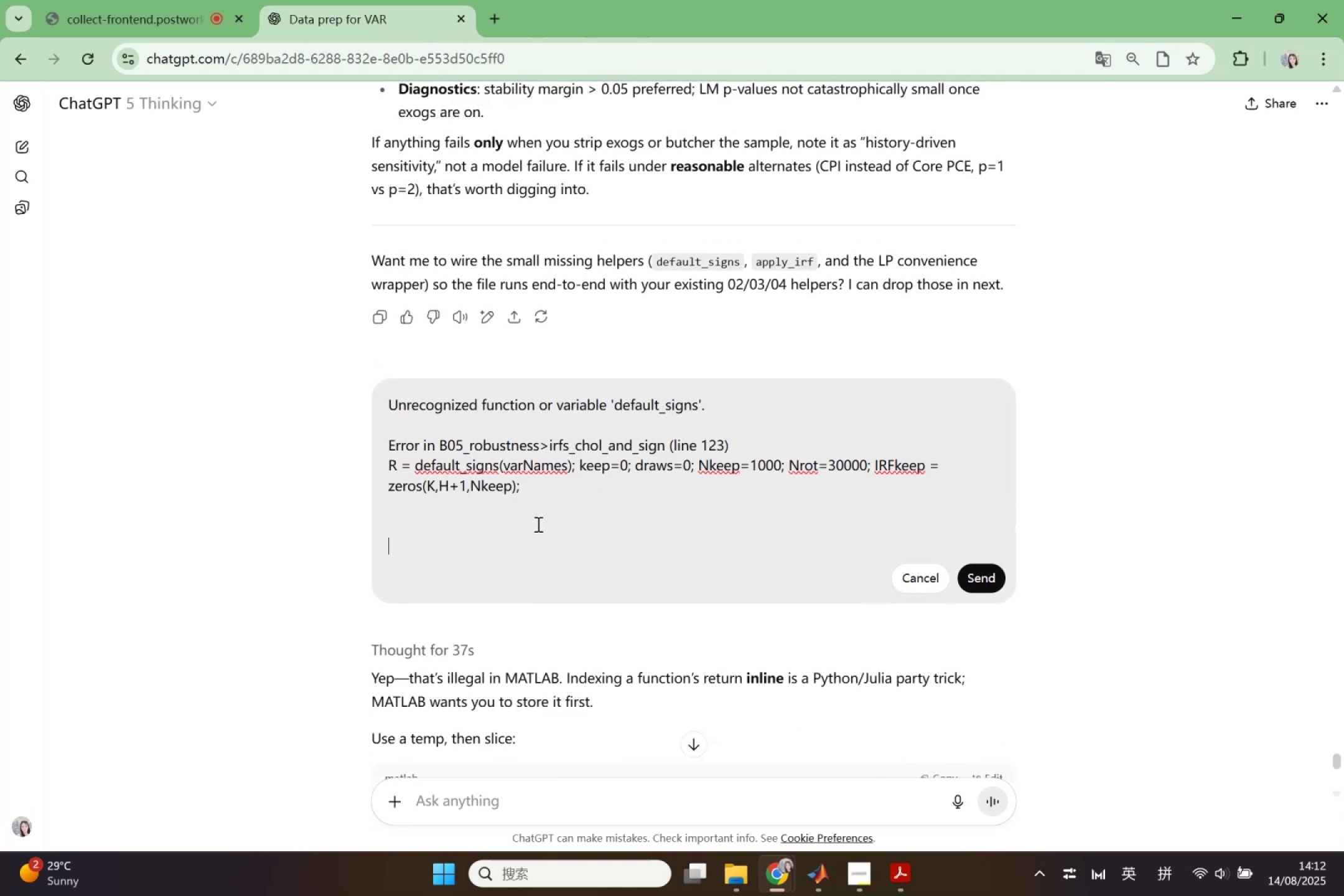 
type(I do have function :)
 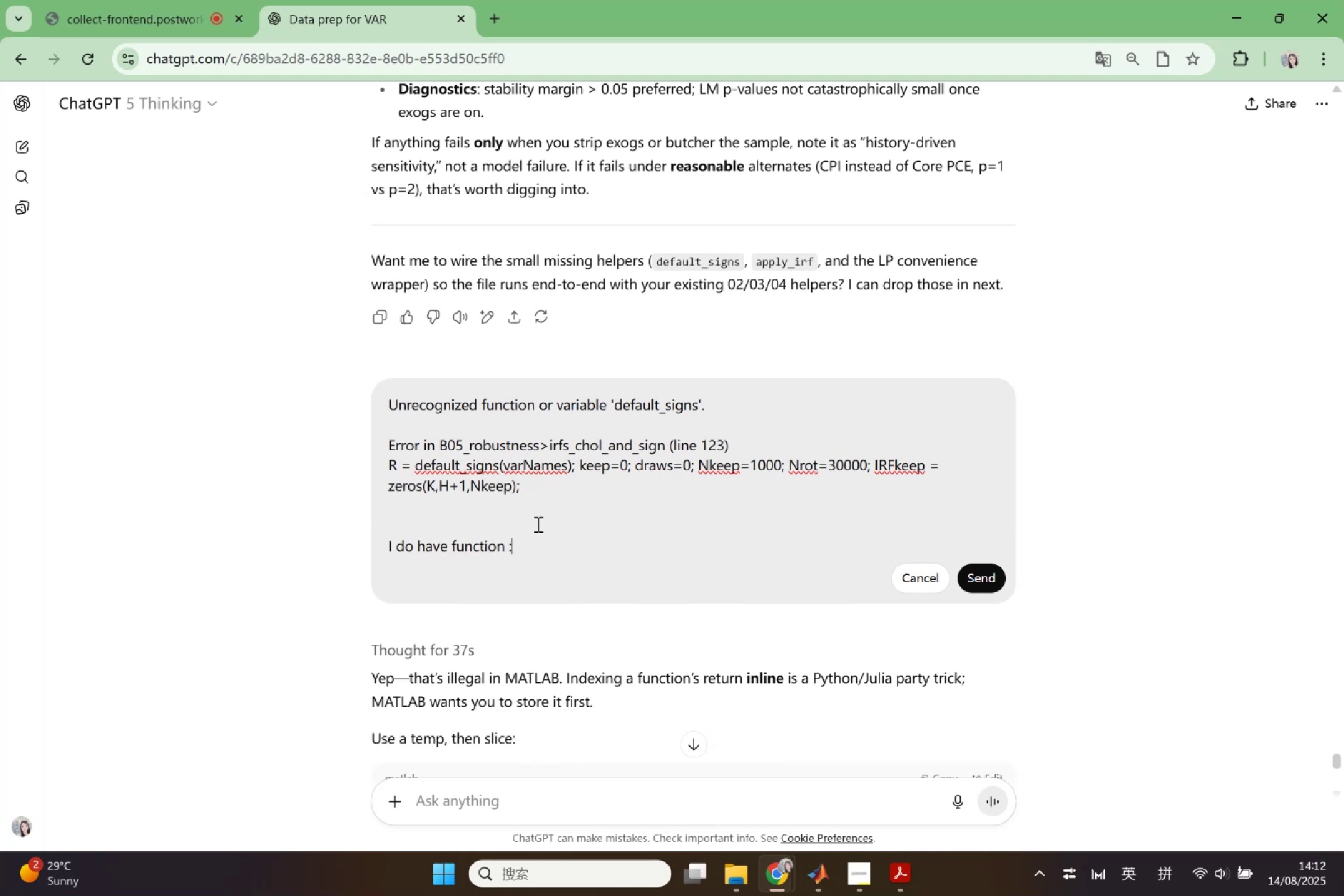 
left_click([818, 888])
 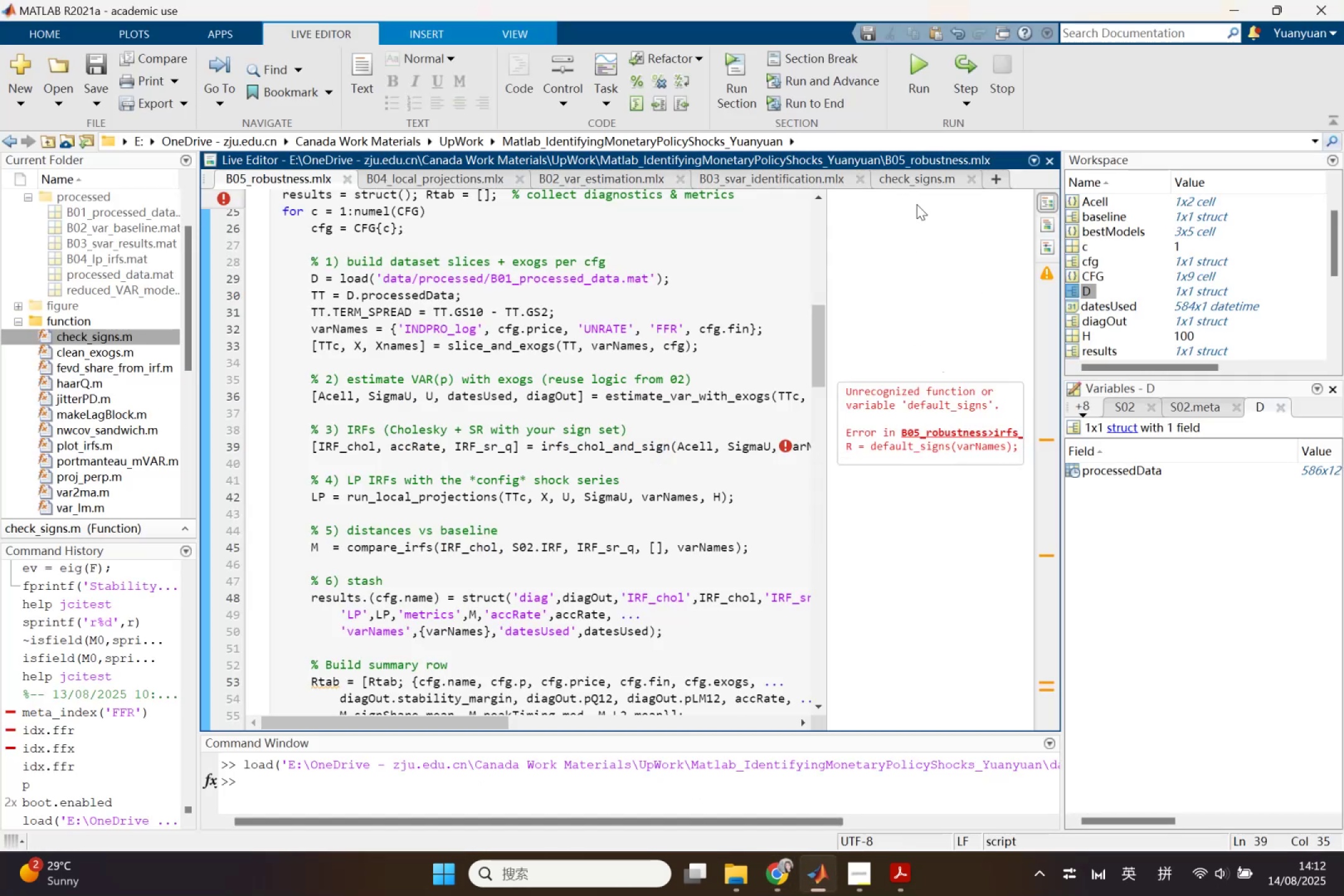 
left_click([922, 181])
 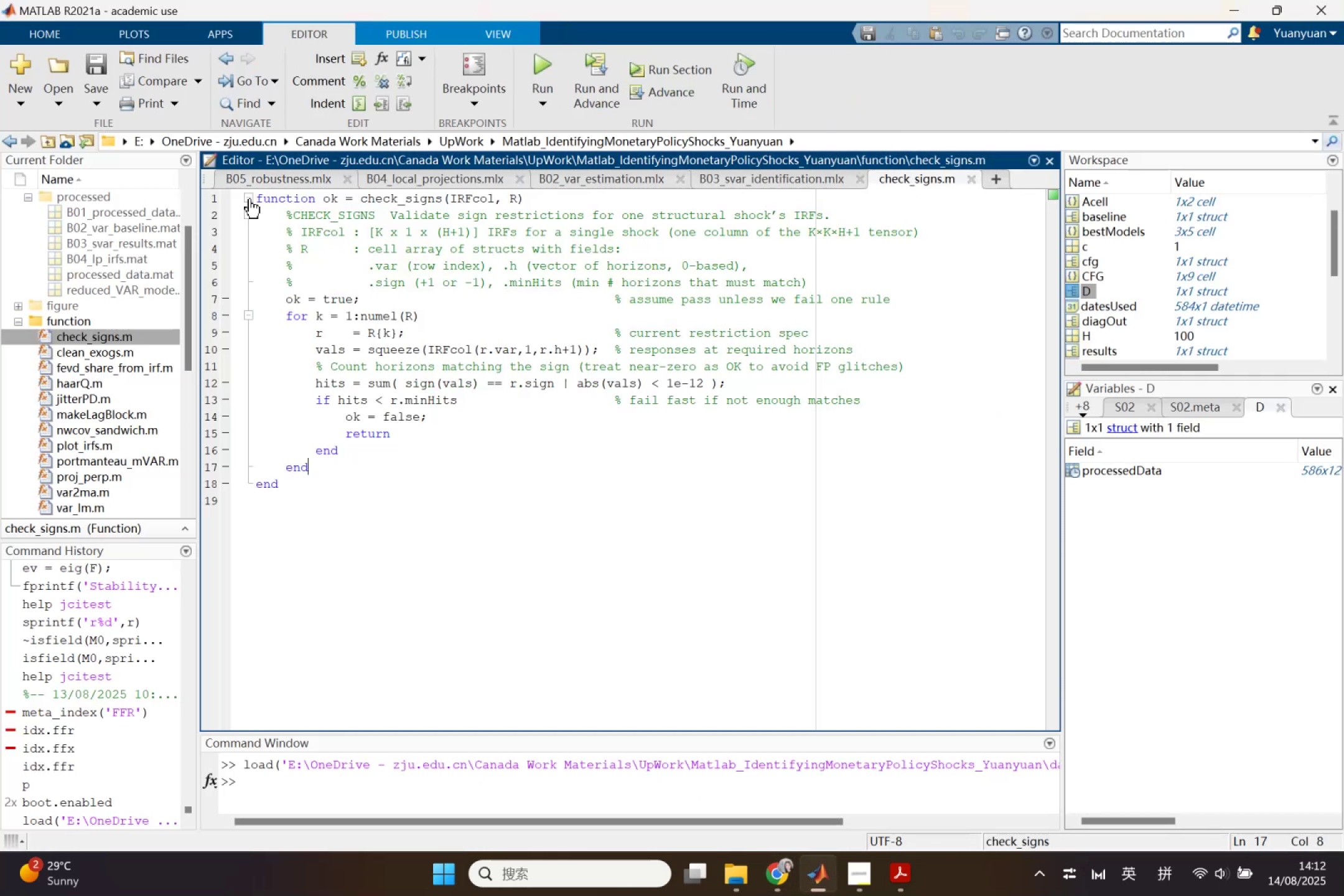 
left_click_drag(start_coordinate=[254, 198], to_coordinate=[416, 520])
 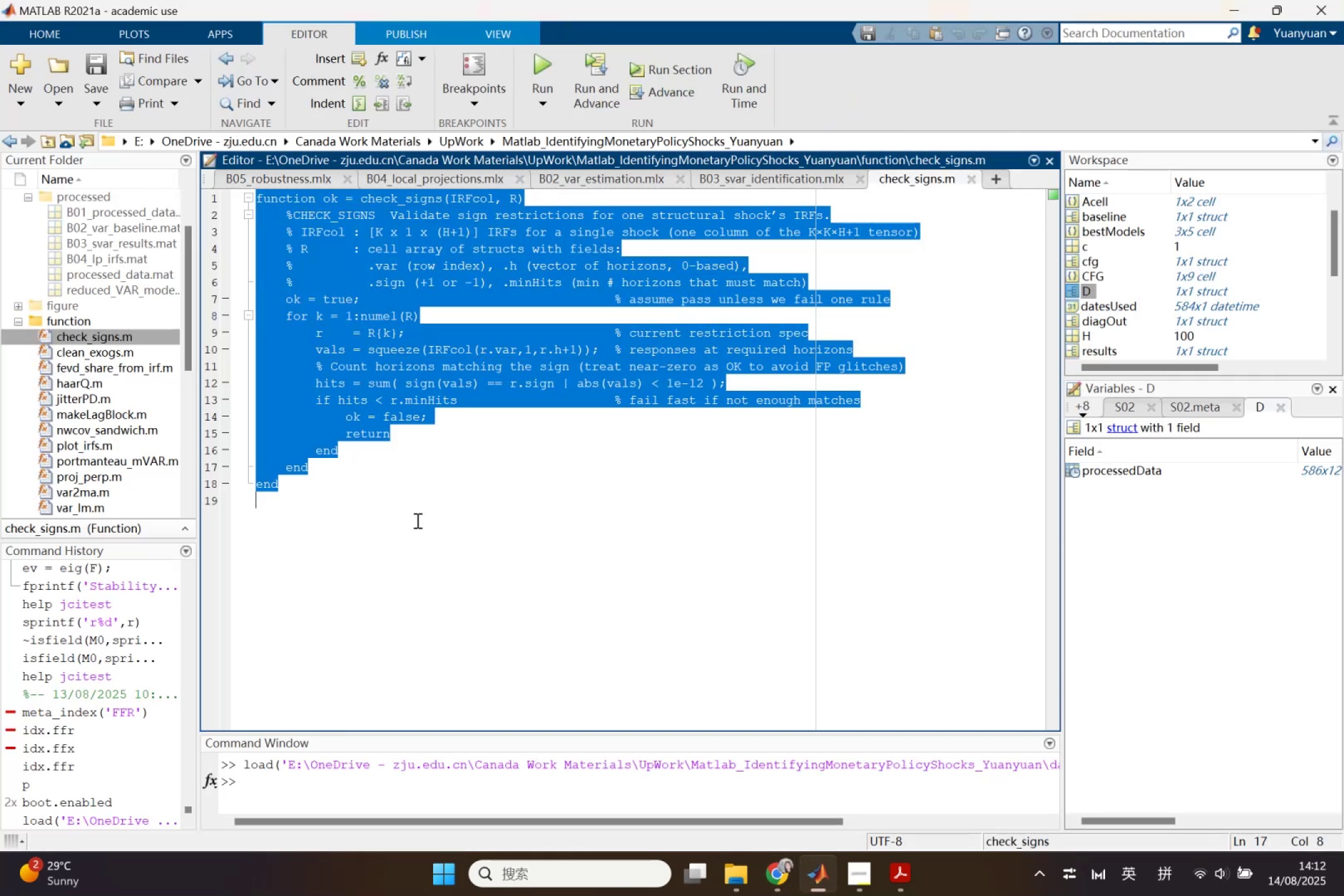 
key(Control+C)
 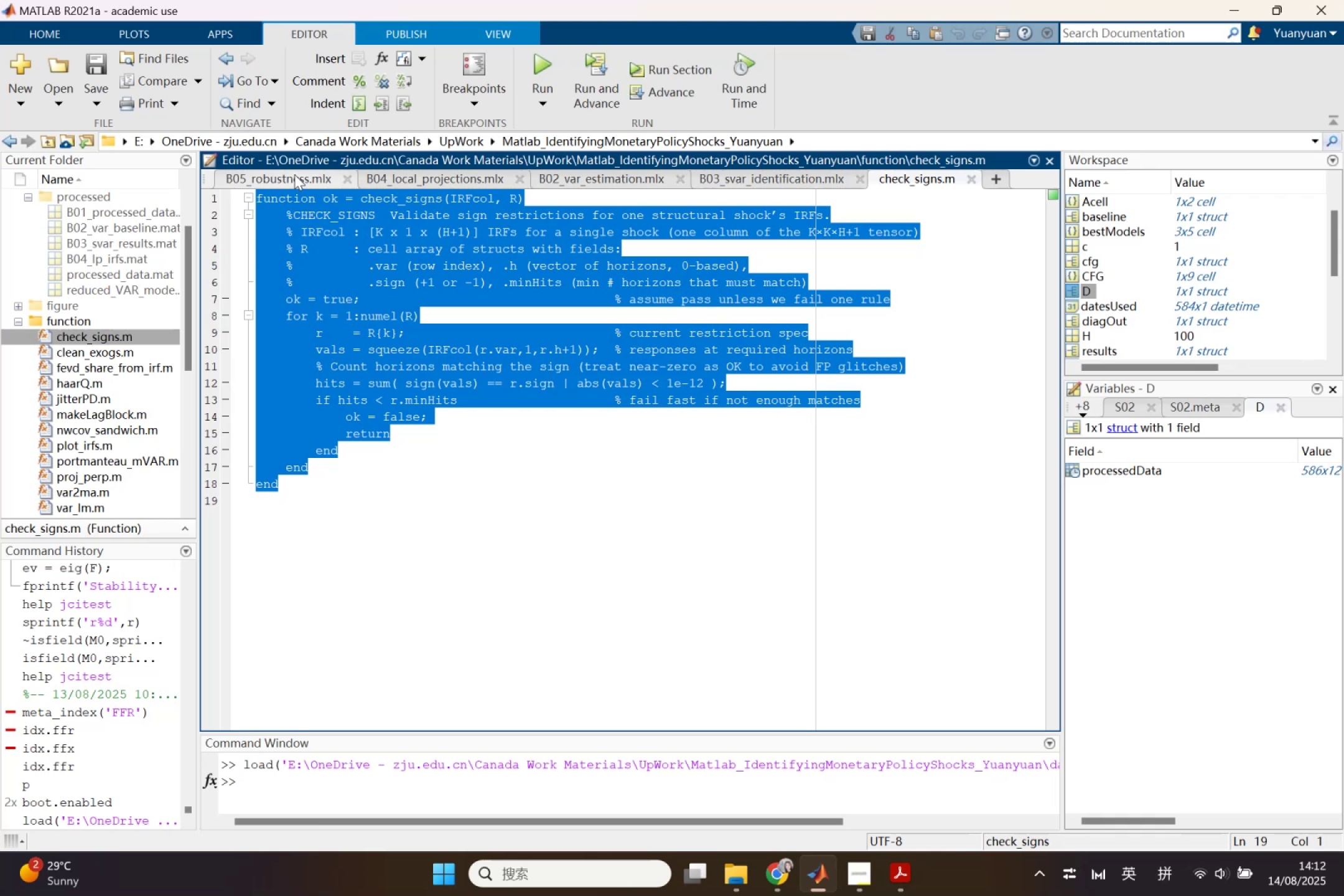 
left_click([294, 174])
 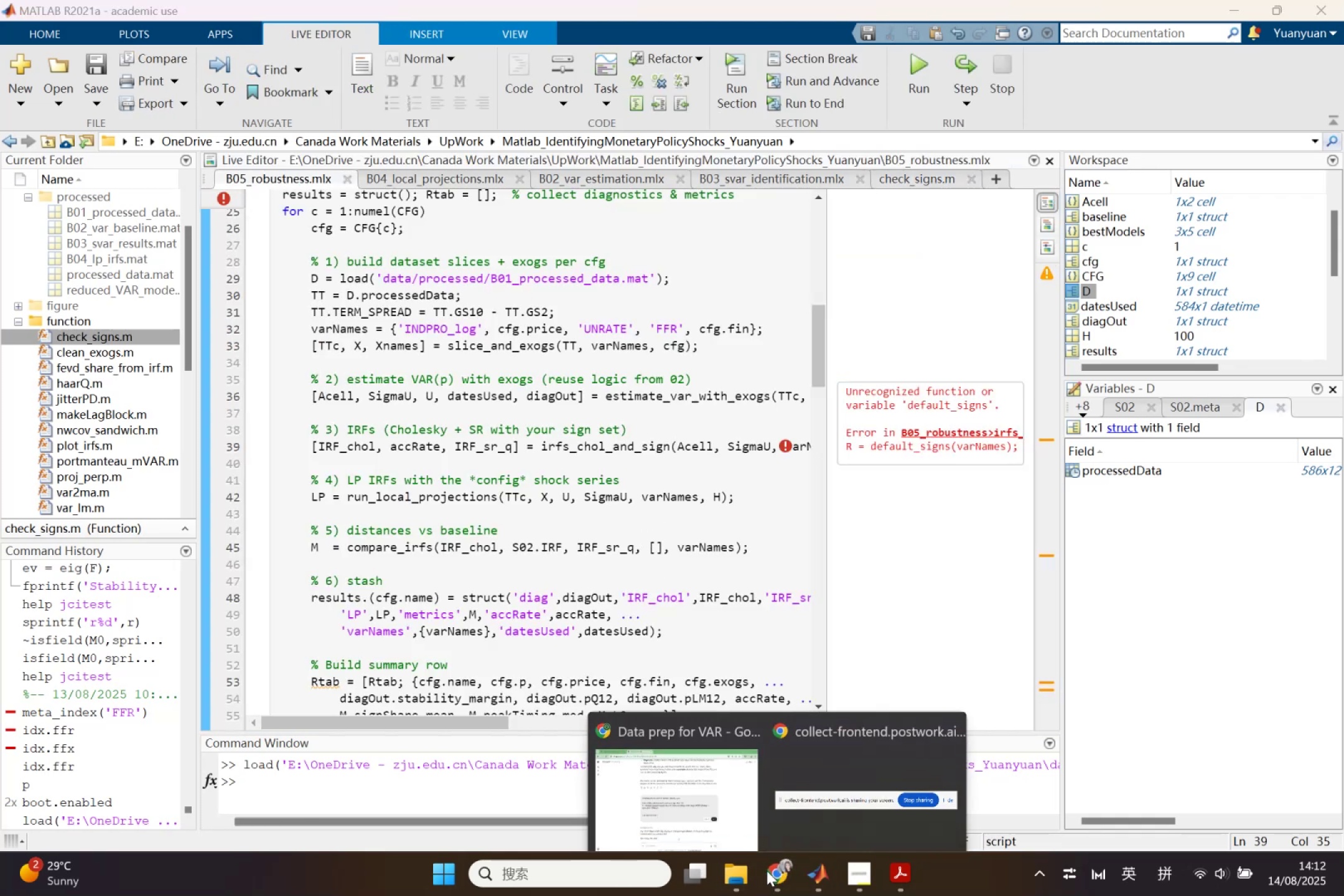 
left_click([702, 824])
 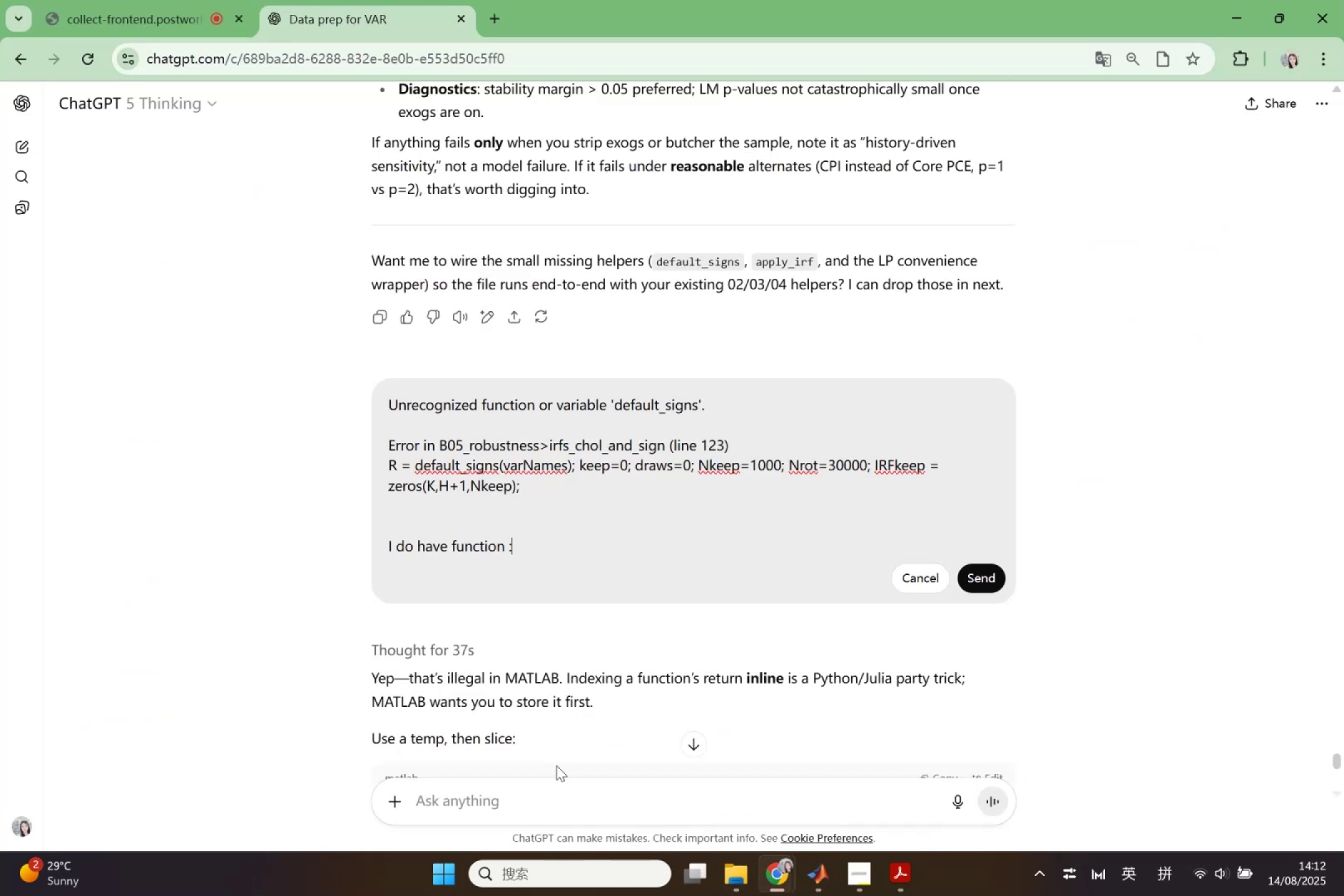 
key(Control+V)
 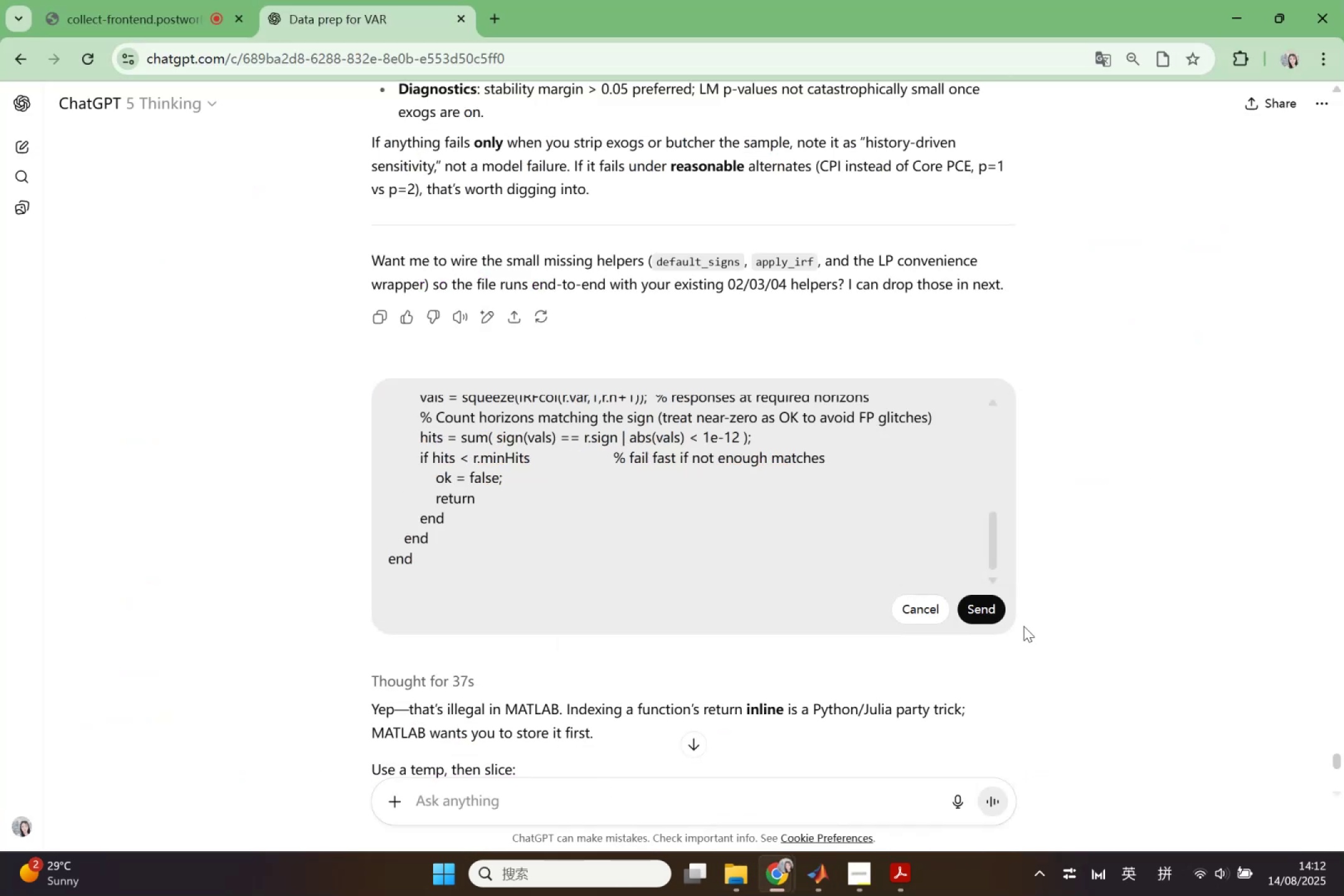 
left_click([963, 605])
 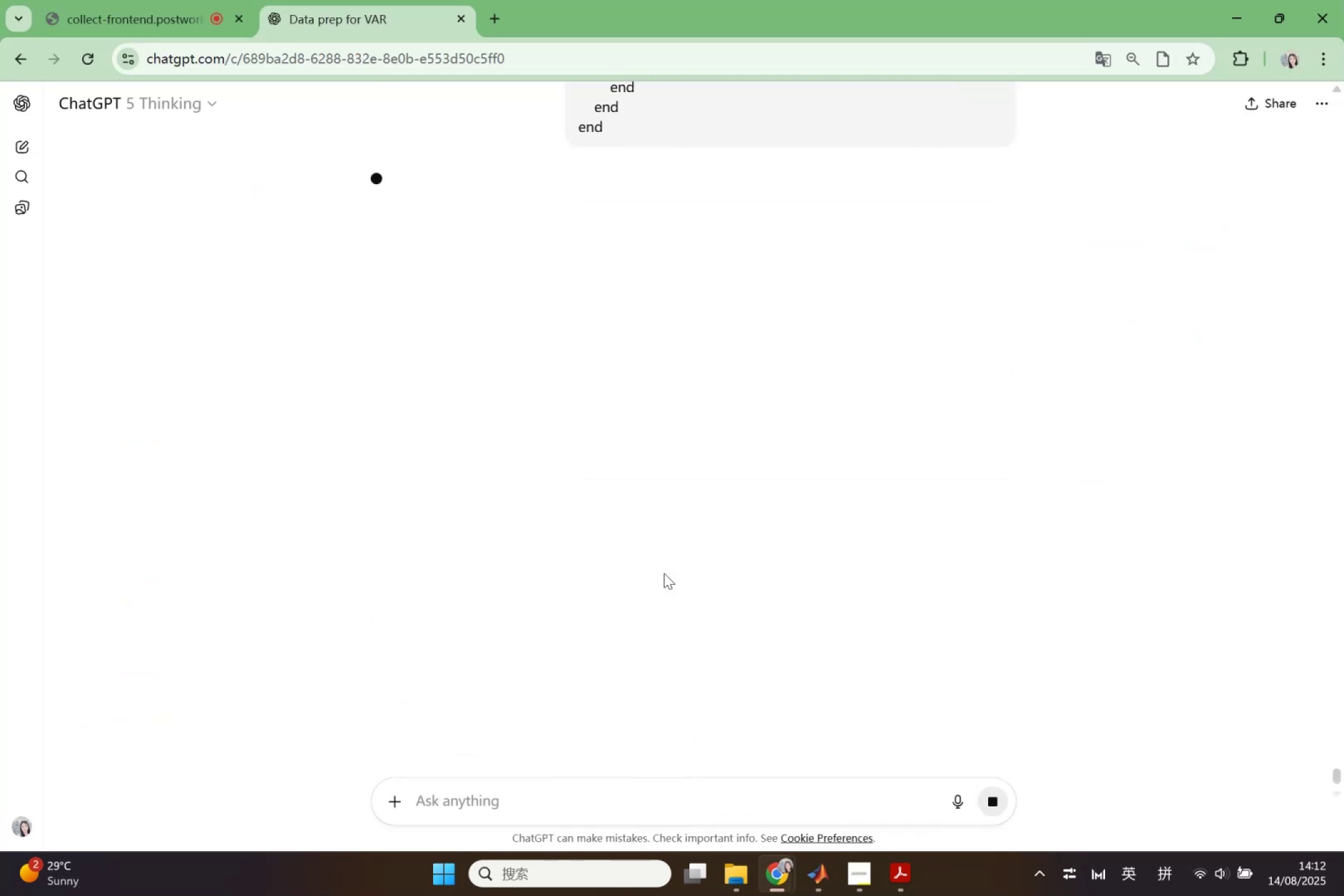 
scroll: coordinate [688, 635], scroll_direction: up, amount: 19.0
 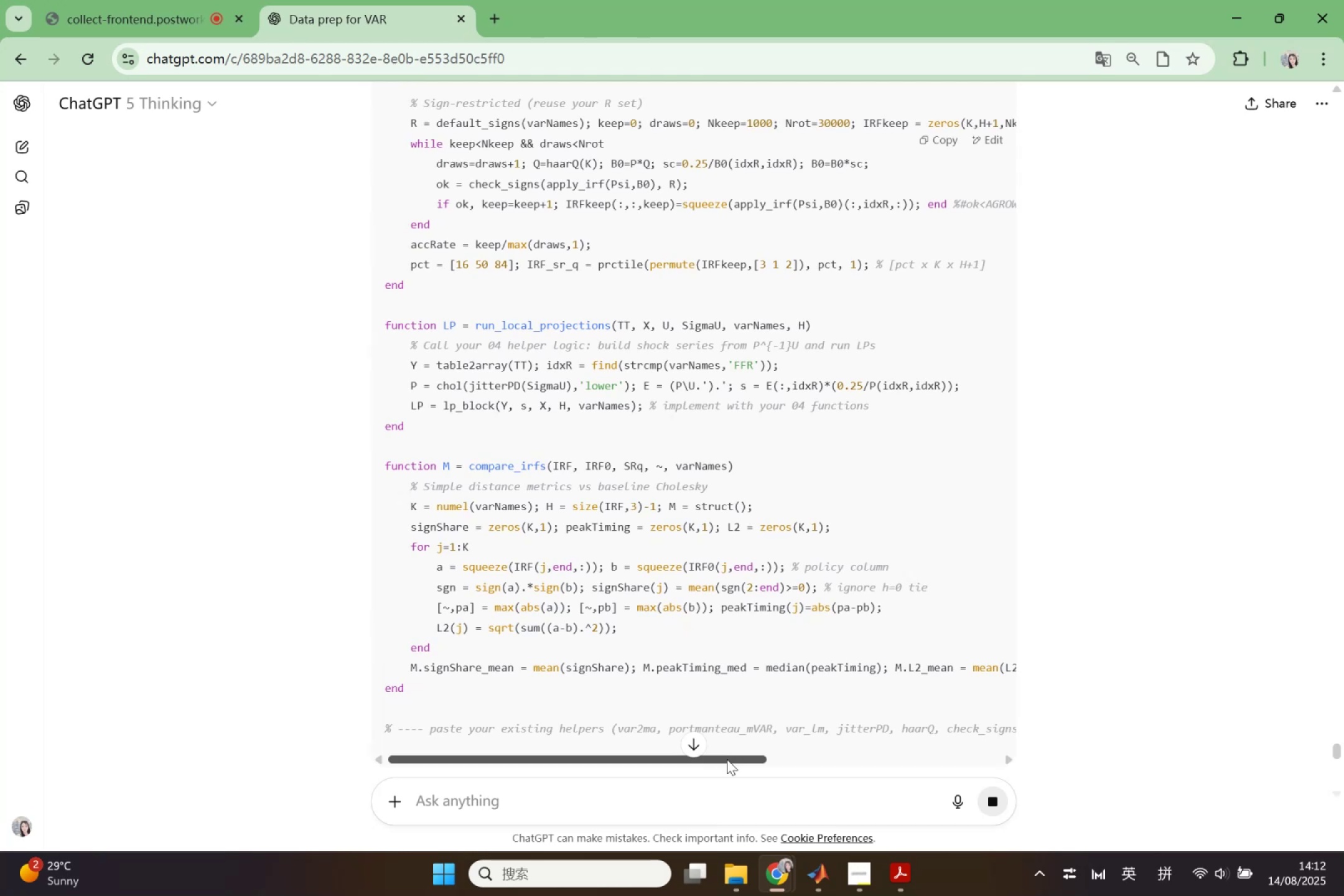 
left_click_drag(start_coordinate=[727, 760], to_coordinate=[665, 747])
 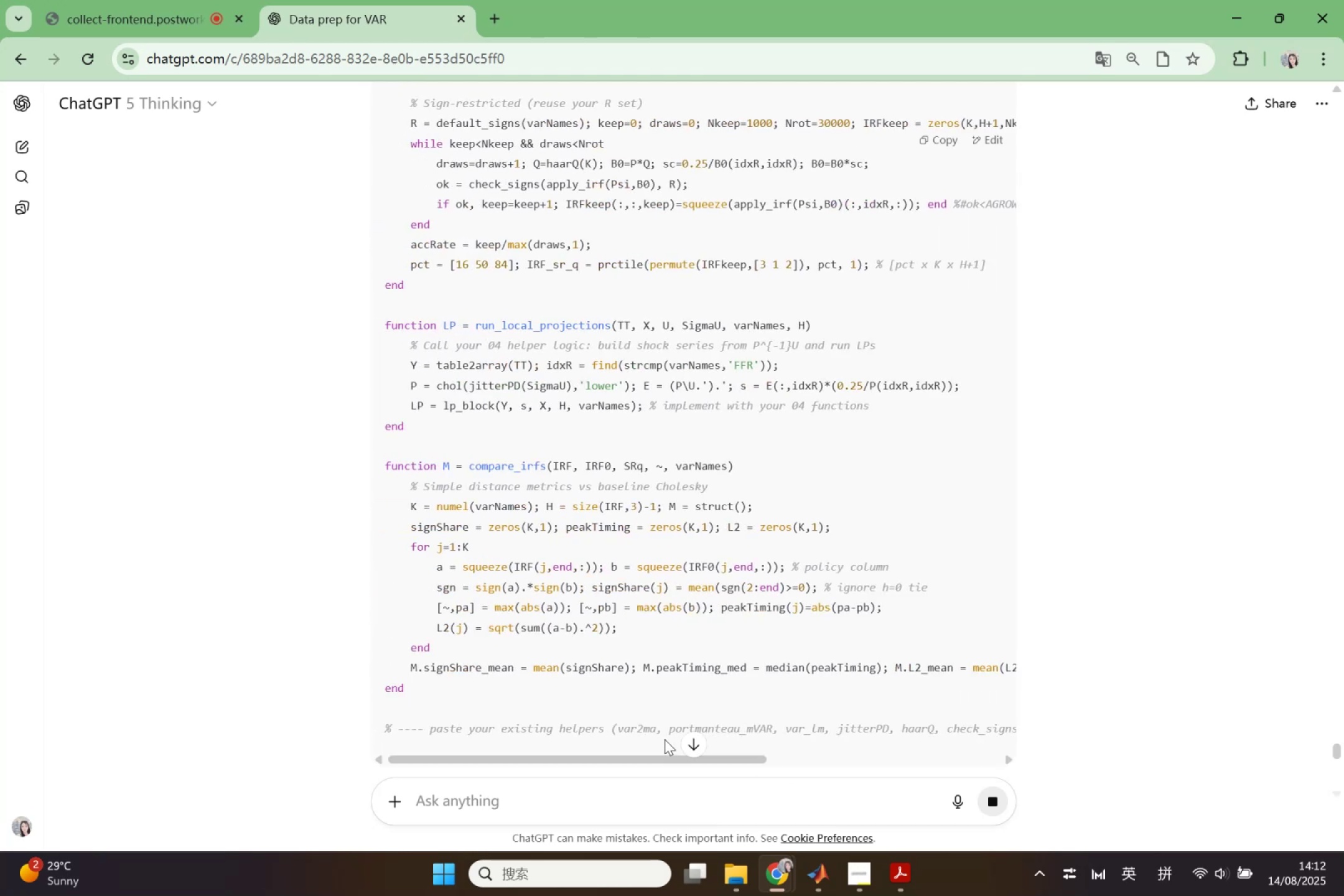 
scroll: coordinate [664, 735], scroll_direction: up, amount: 10.0
 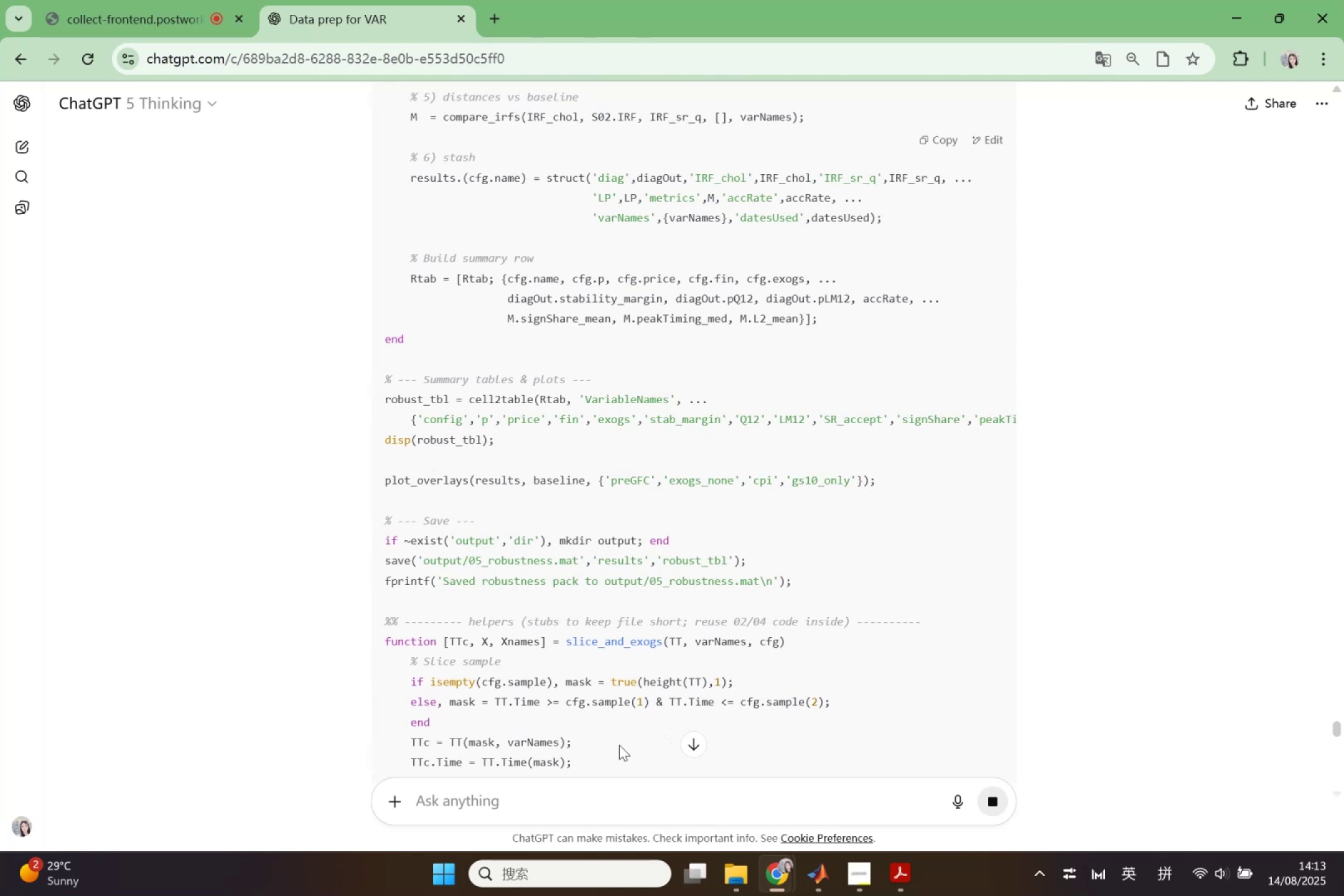 
wait(18.22)
 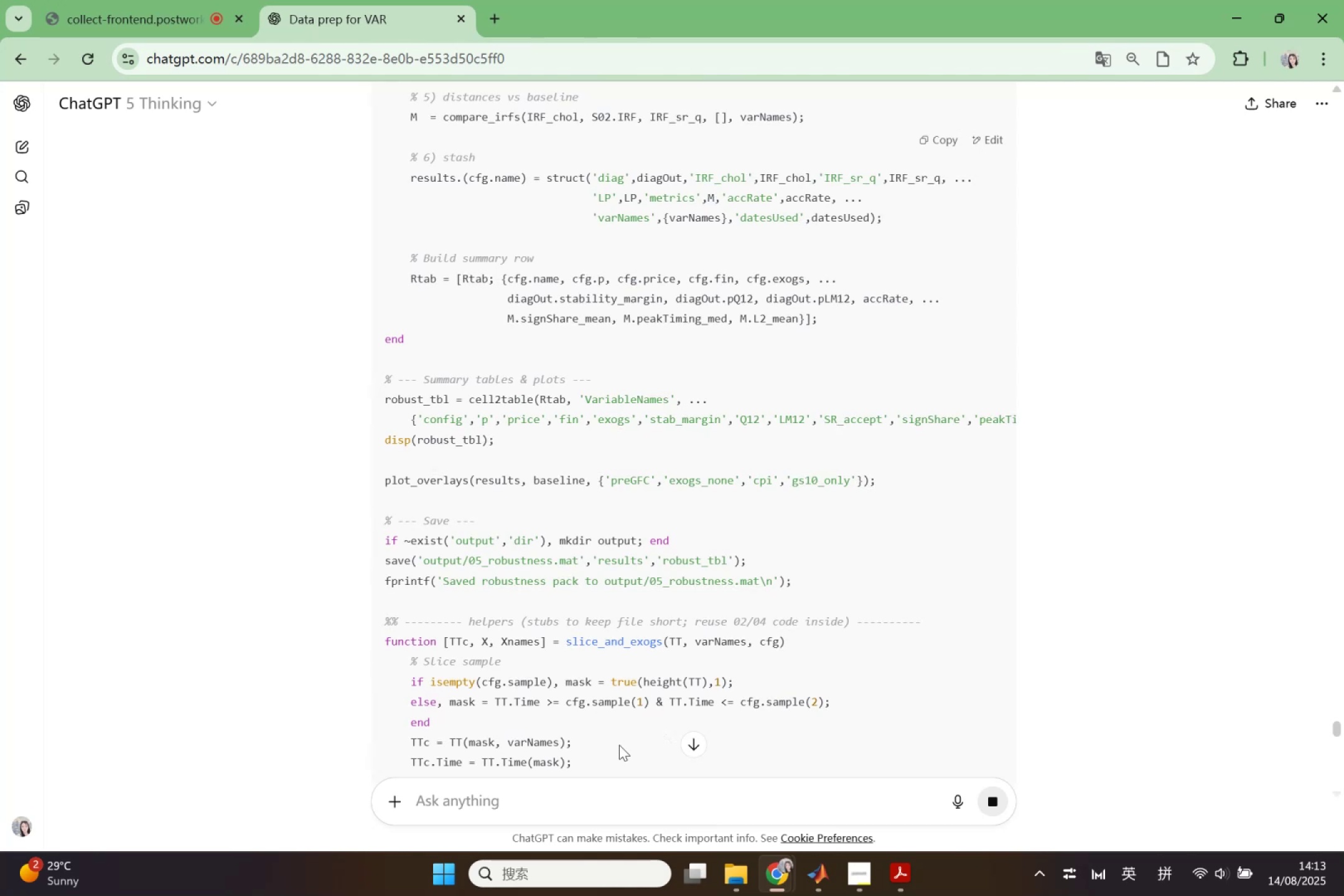 
scroll: coordinate [614, 596], scroll_direction: down, amount: 22.0
 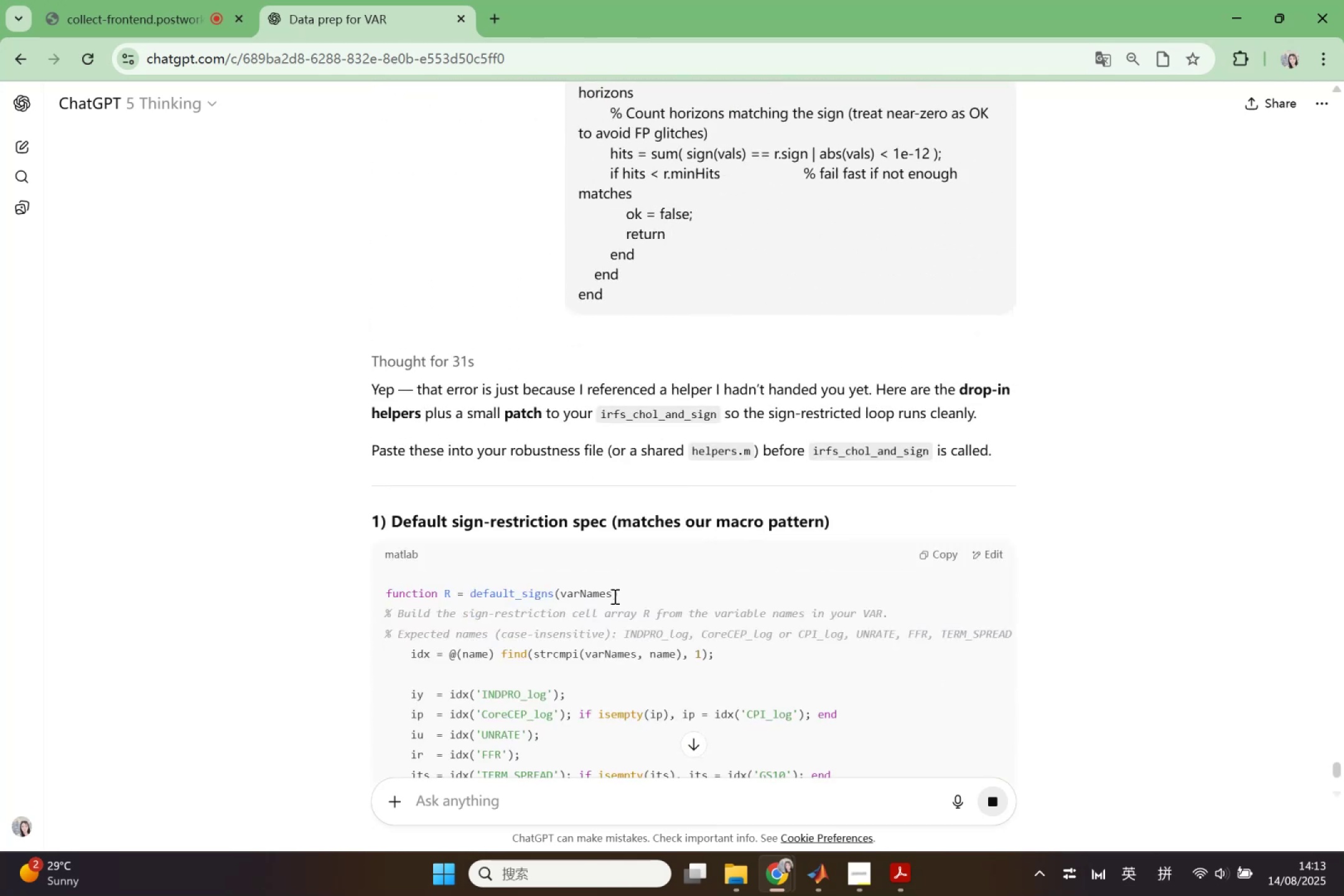 
wait(10.73)
 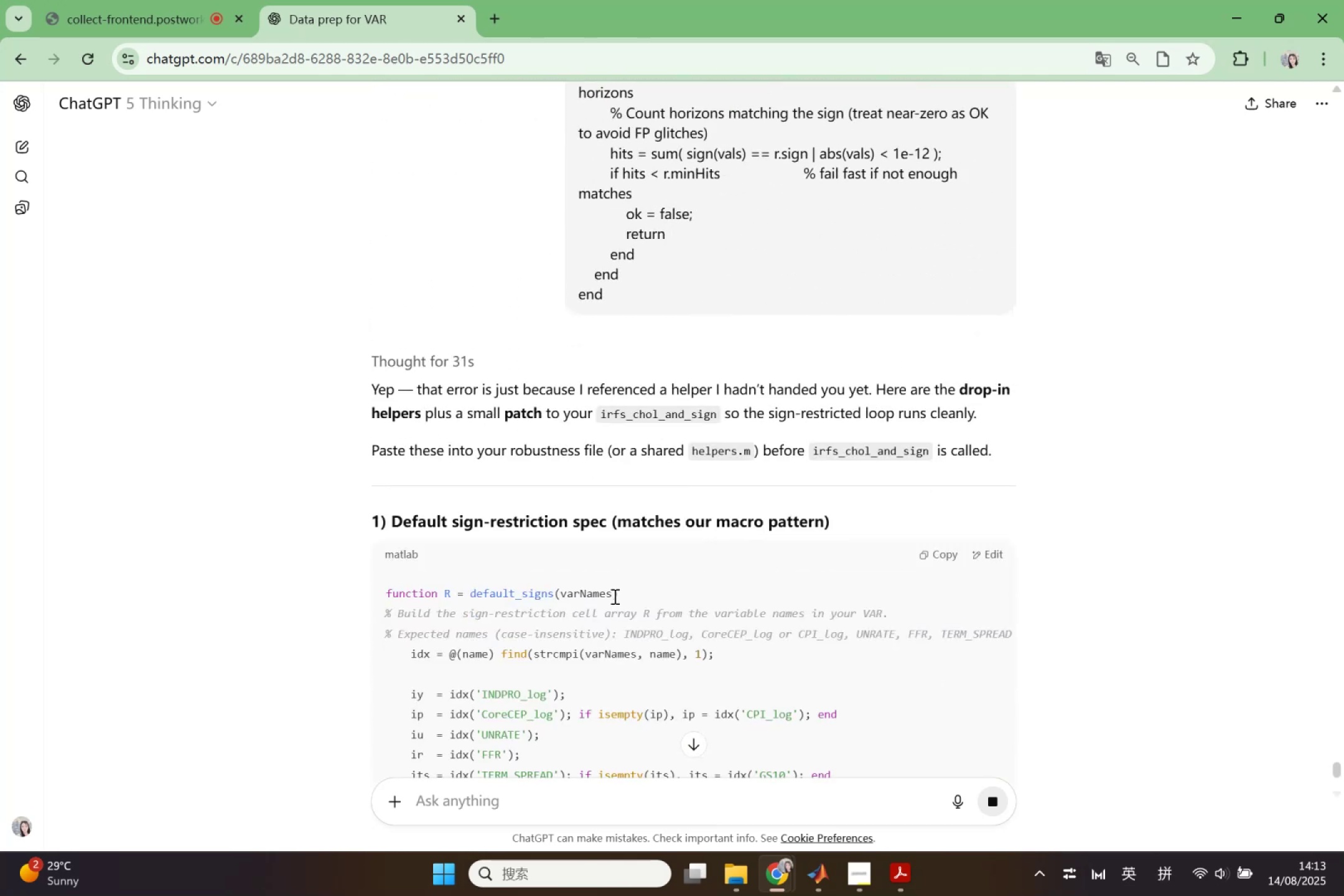 
scroll: coordinate [614, 596], scroll_direction: down, amount: 1.0
 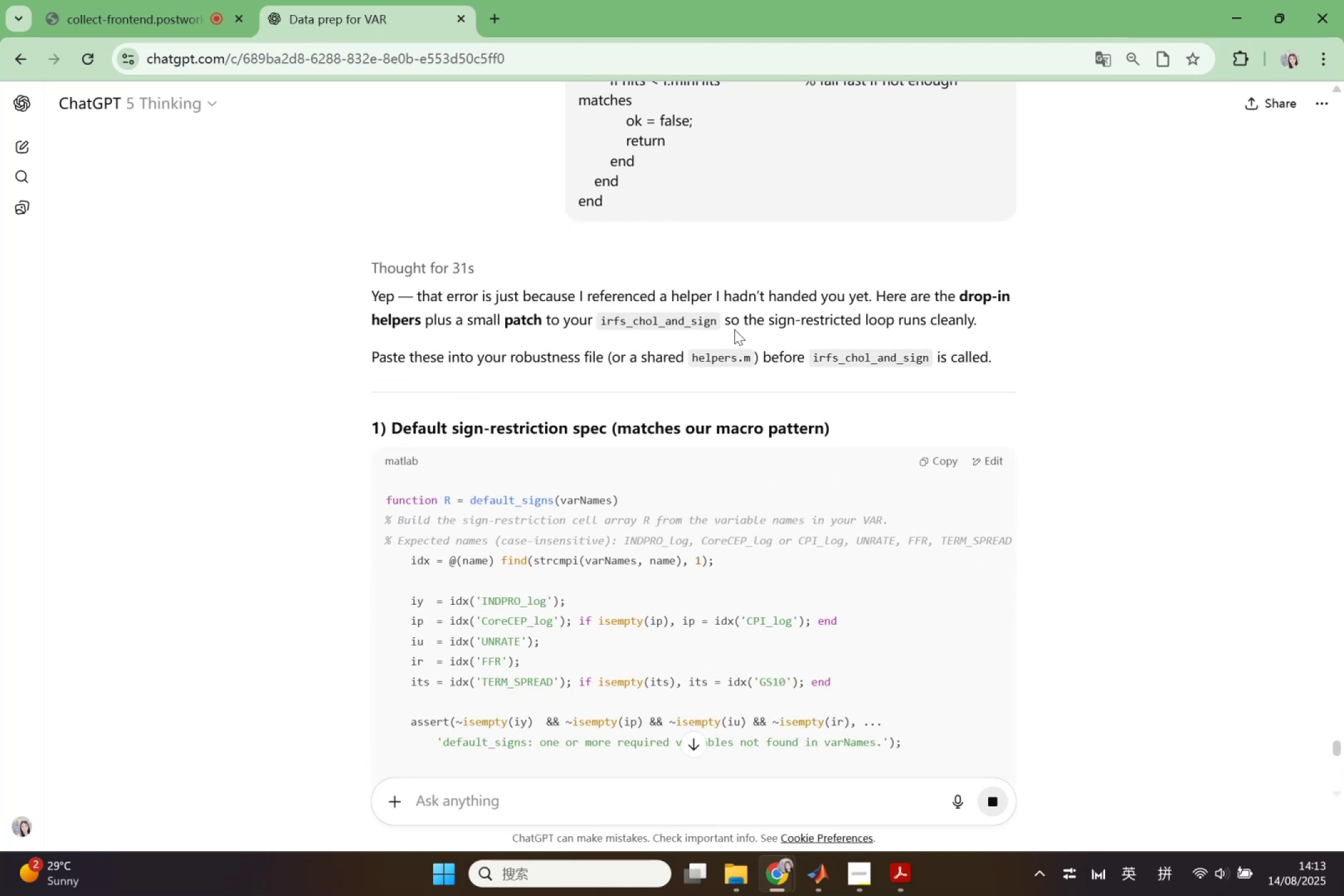 
wait(7.92)
 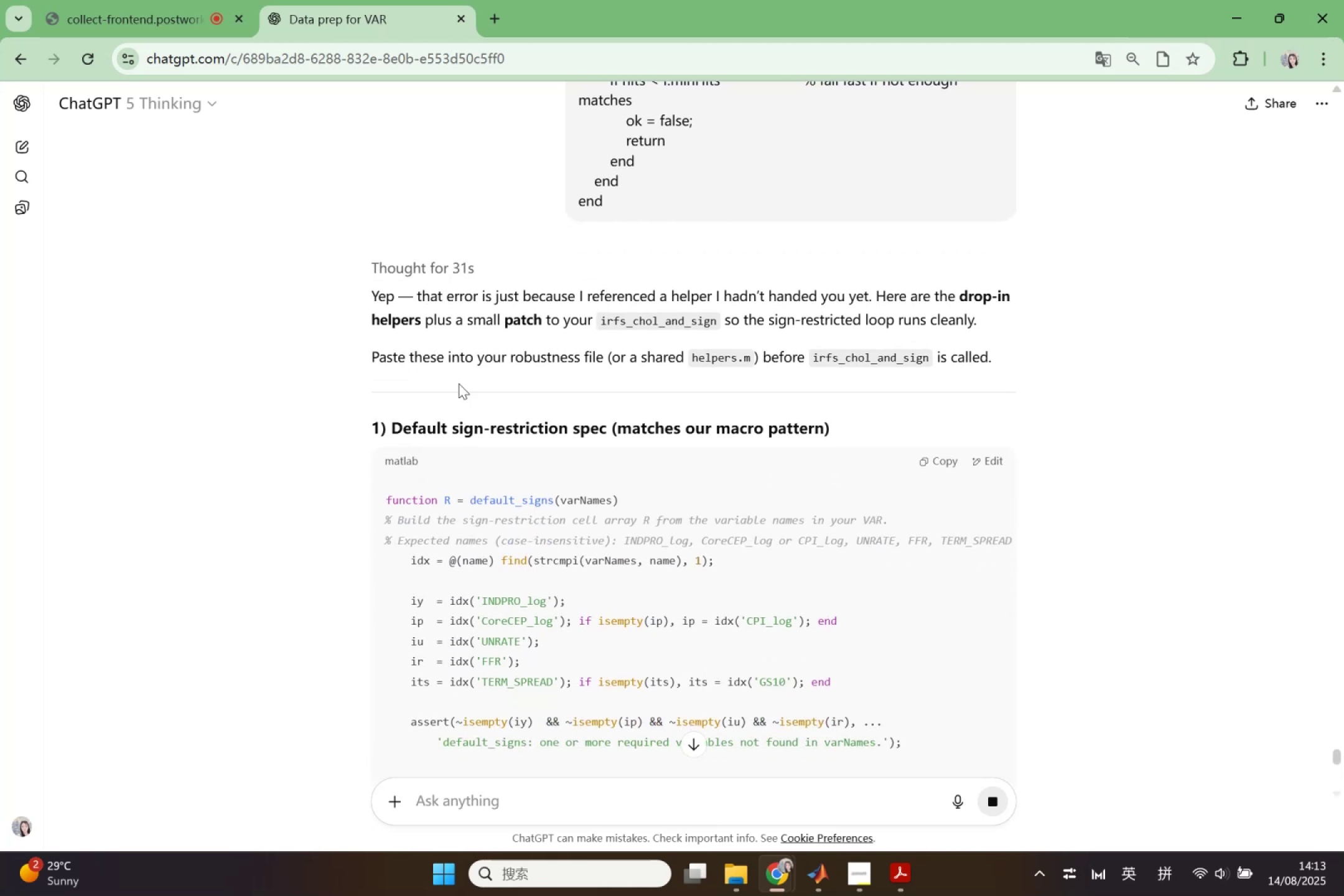 
scroll: coordinate [762, 674], scroll_direction: down, amount: 8.0
 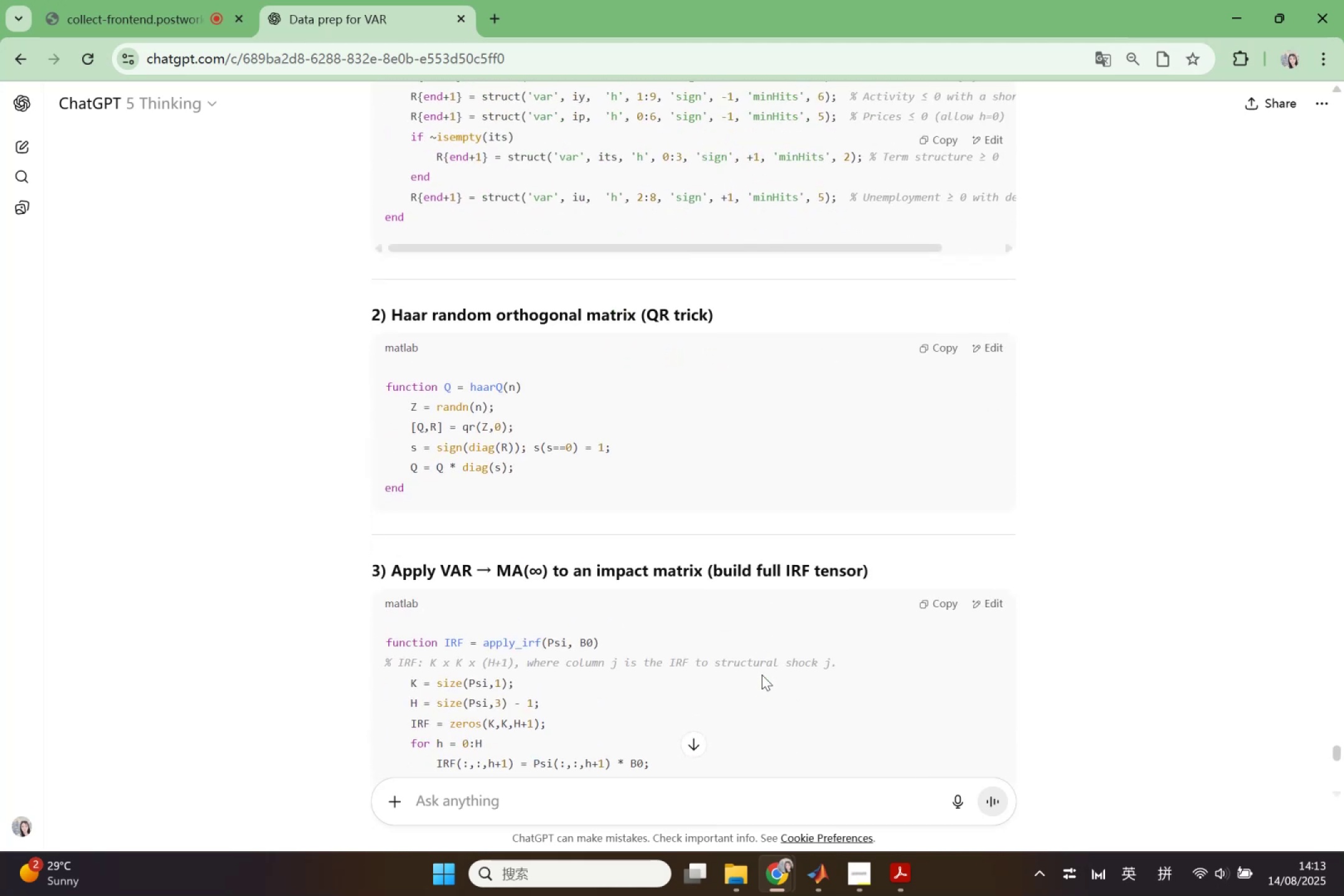 
scroll: coordinate [762, 674], scroll_direction: down, amount: 2.0
 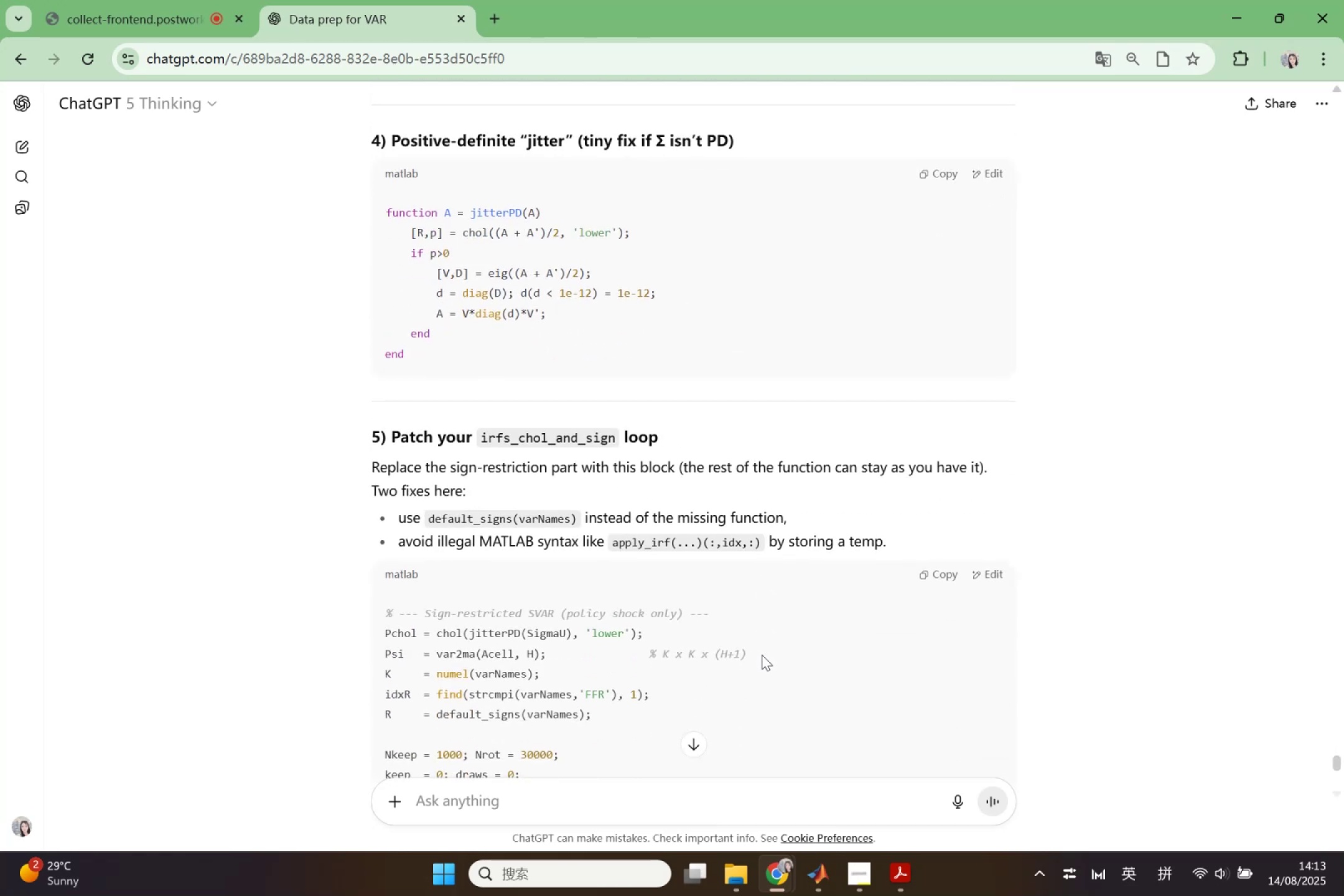 
scroll: coordinate [753, 615], scroll_direction: up, amount: 16.0
 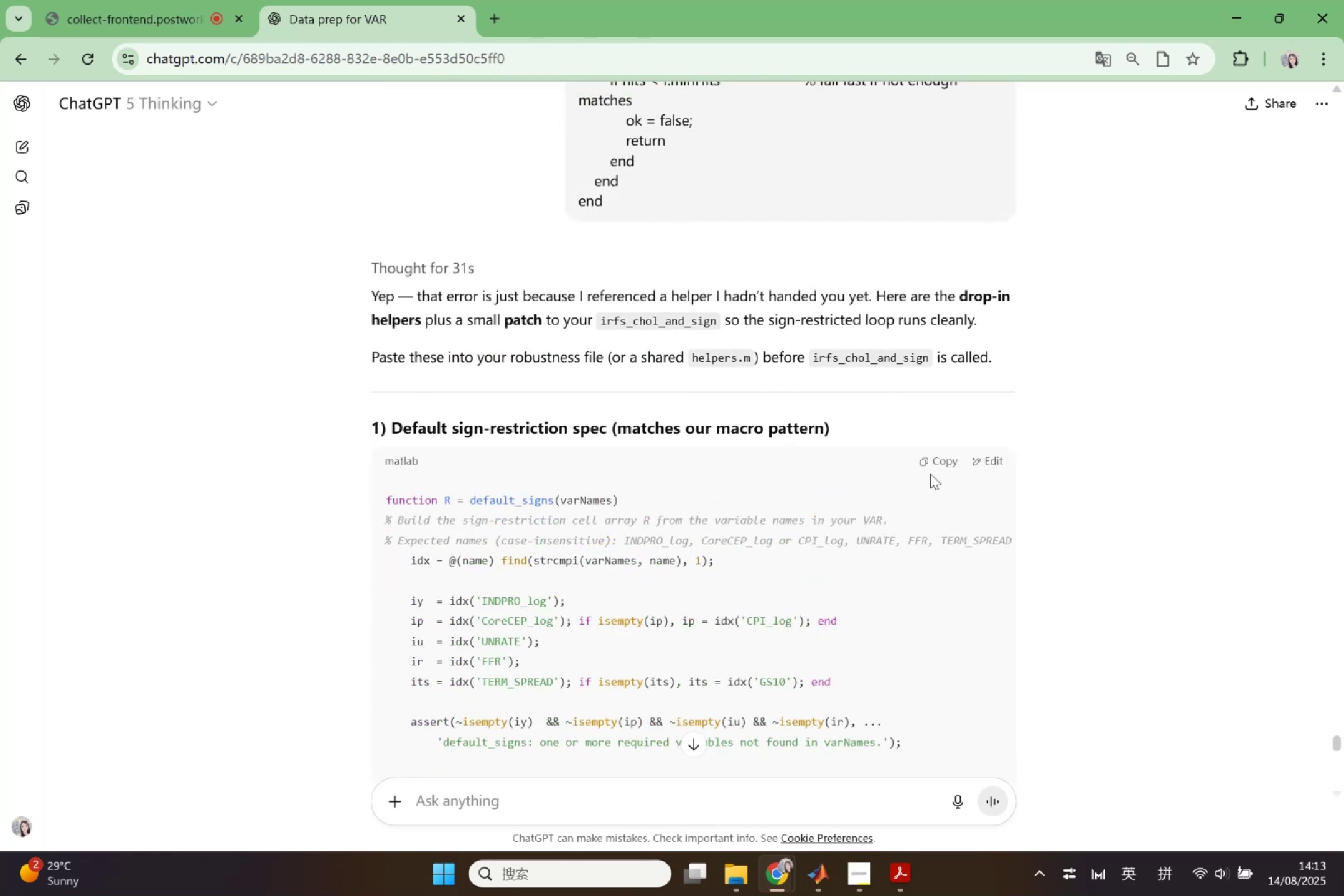 
left_click([931, 465])
 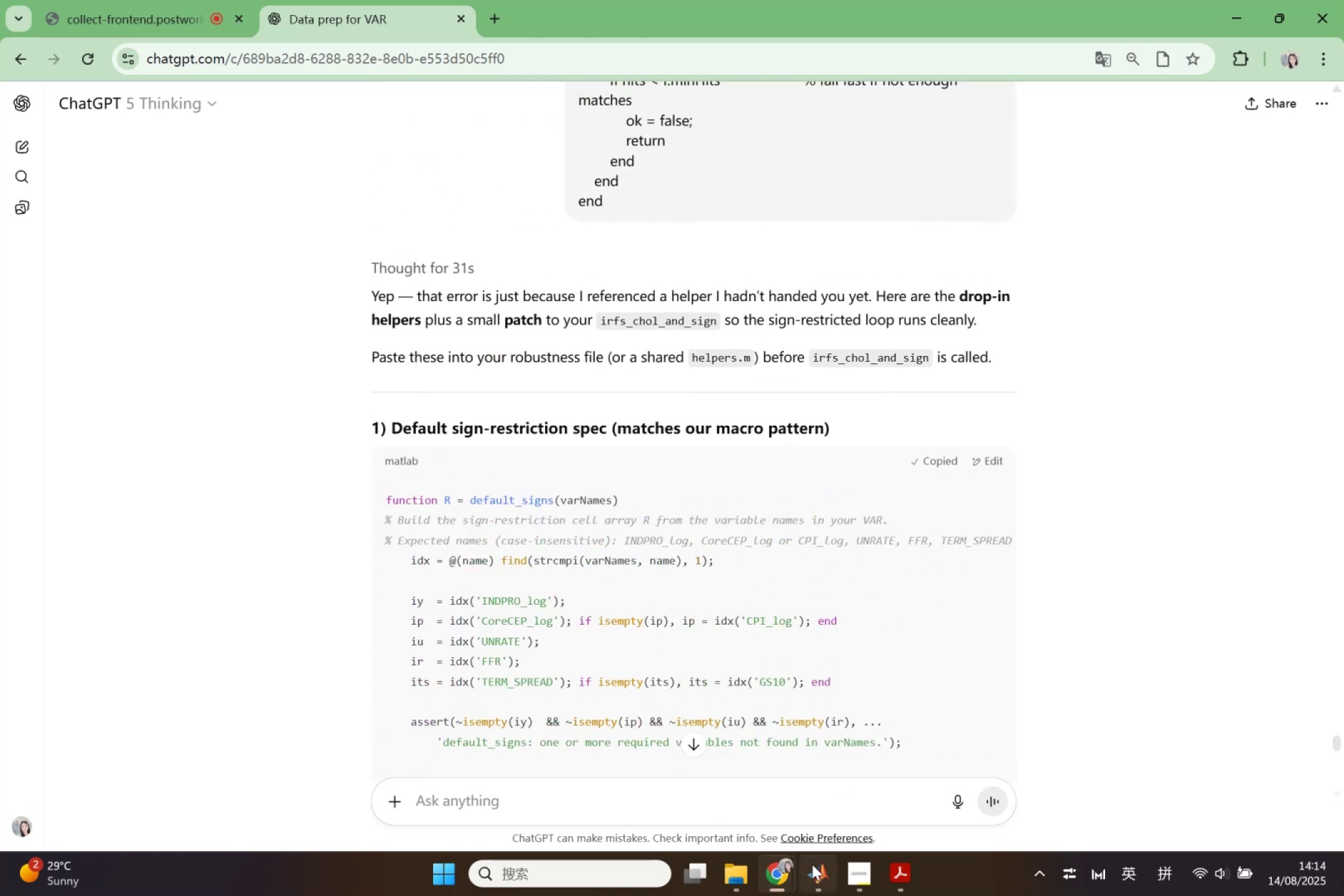 
left_click([812, 864])
 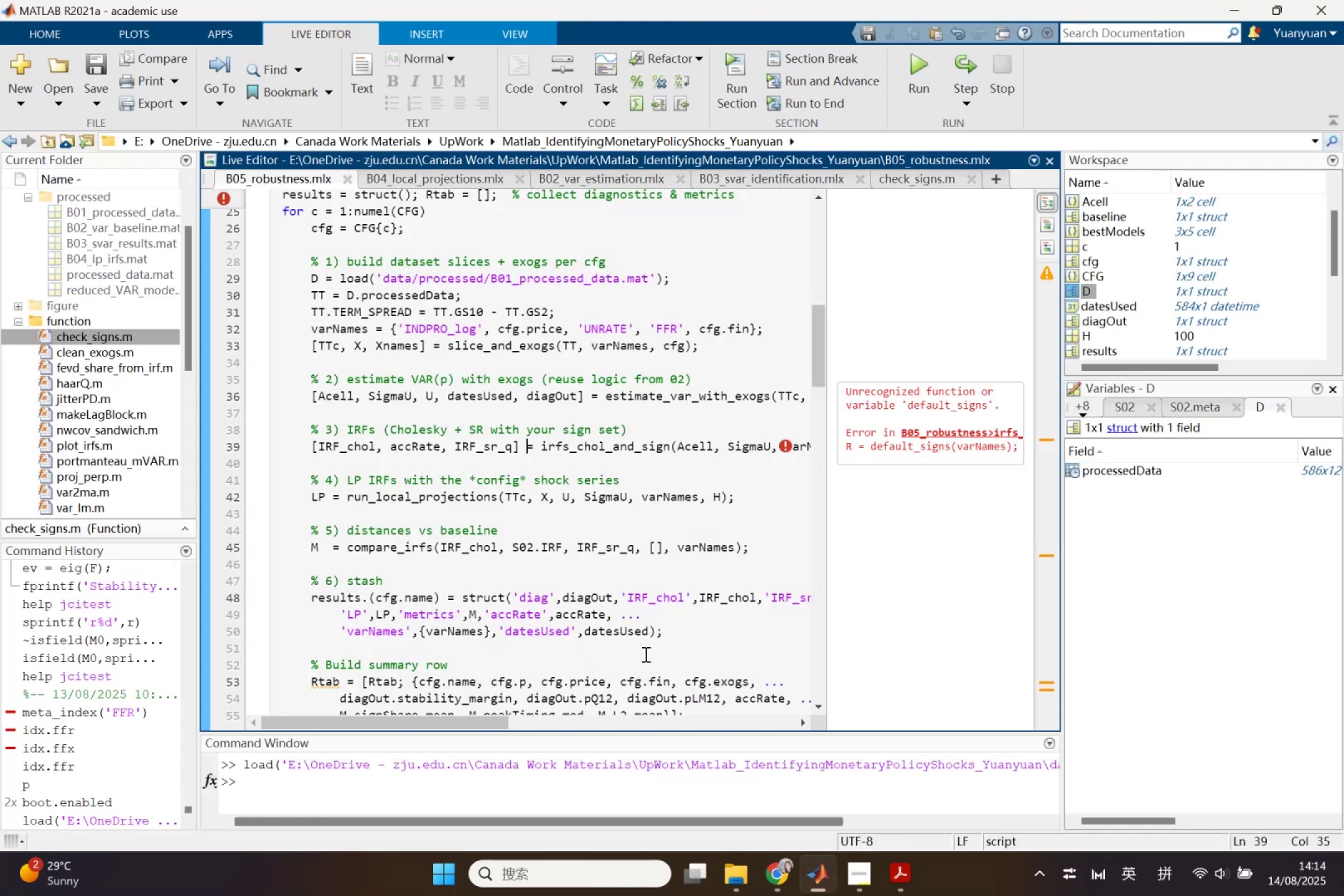 
scroll: coordinate [636, 676], scroll_direction: down, amount: 18.0
 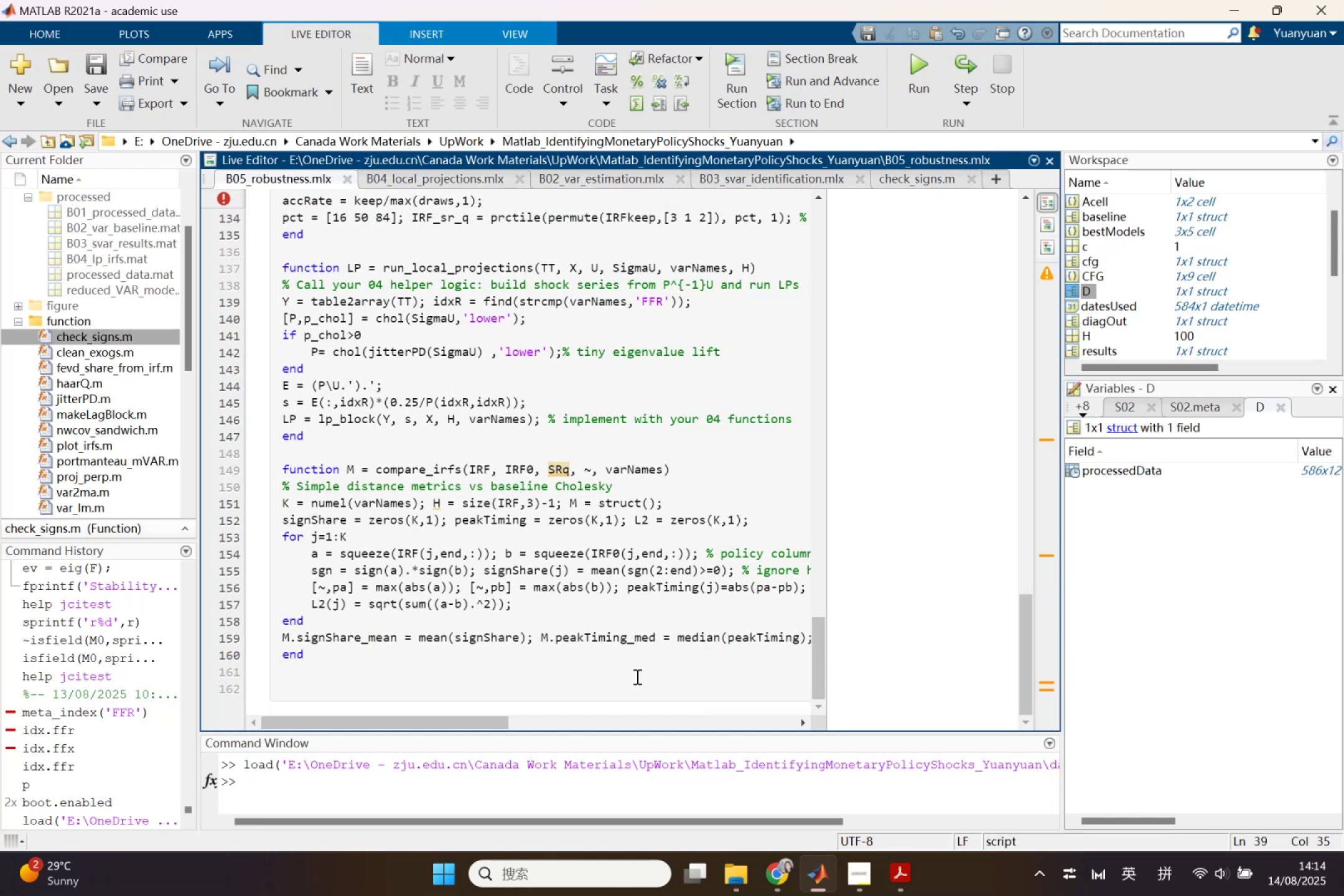 
left_click([636, 676])
 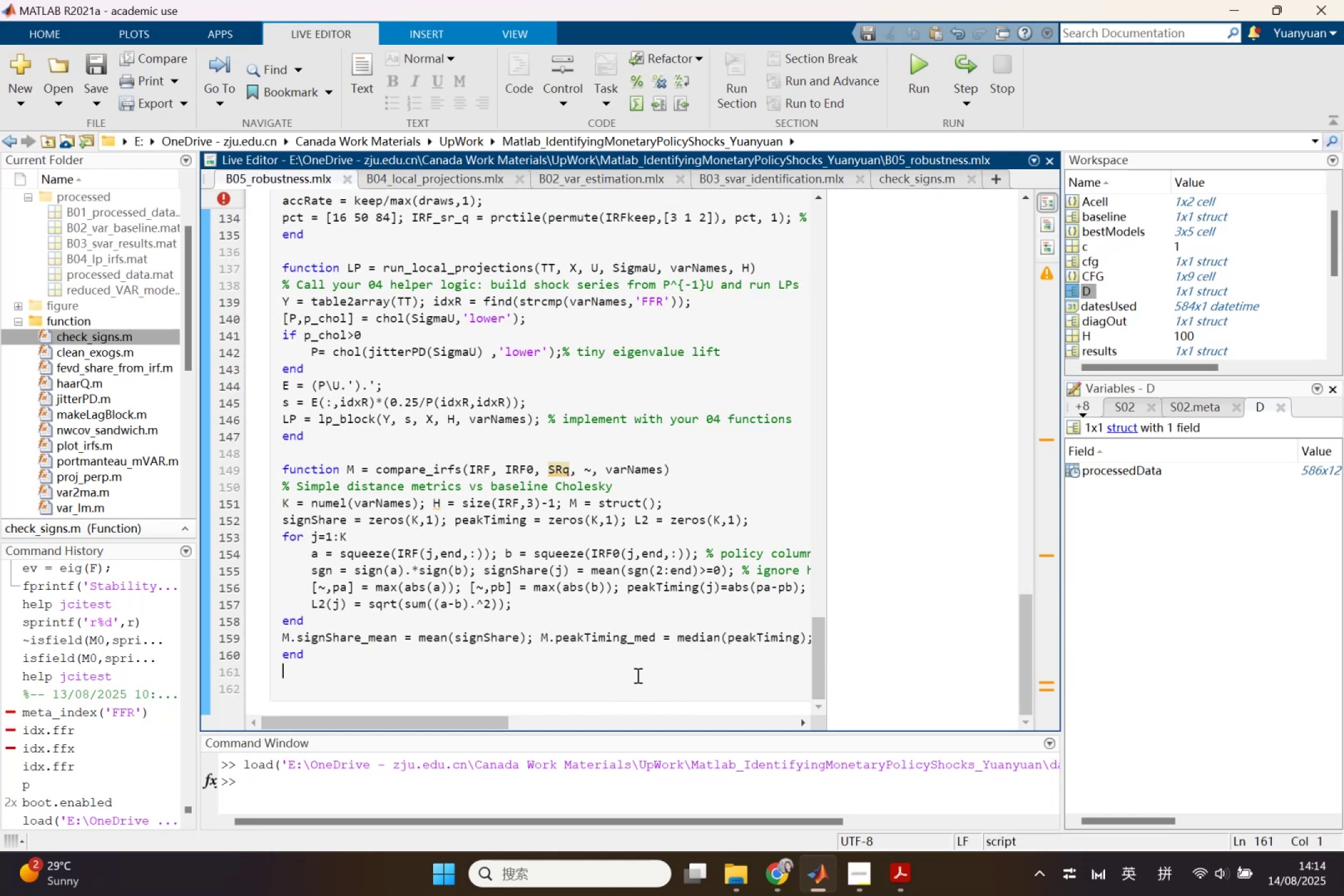 
key(Control+V)
 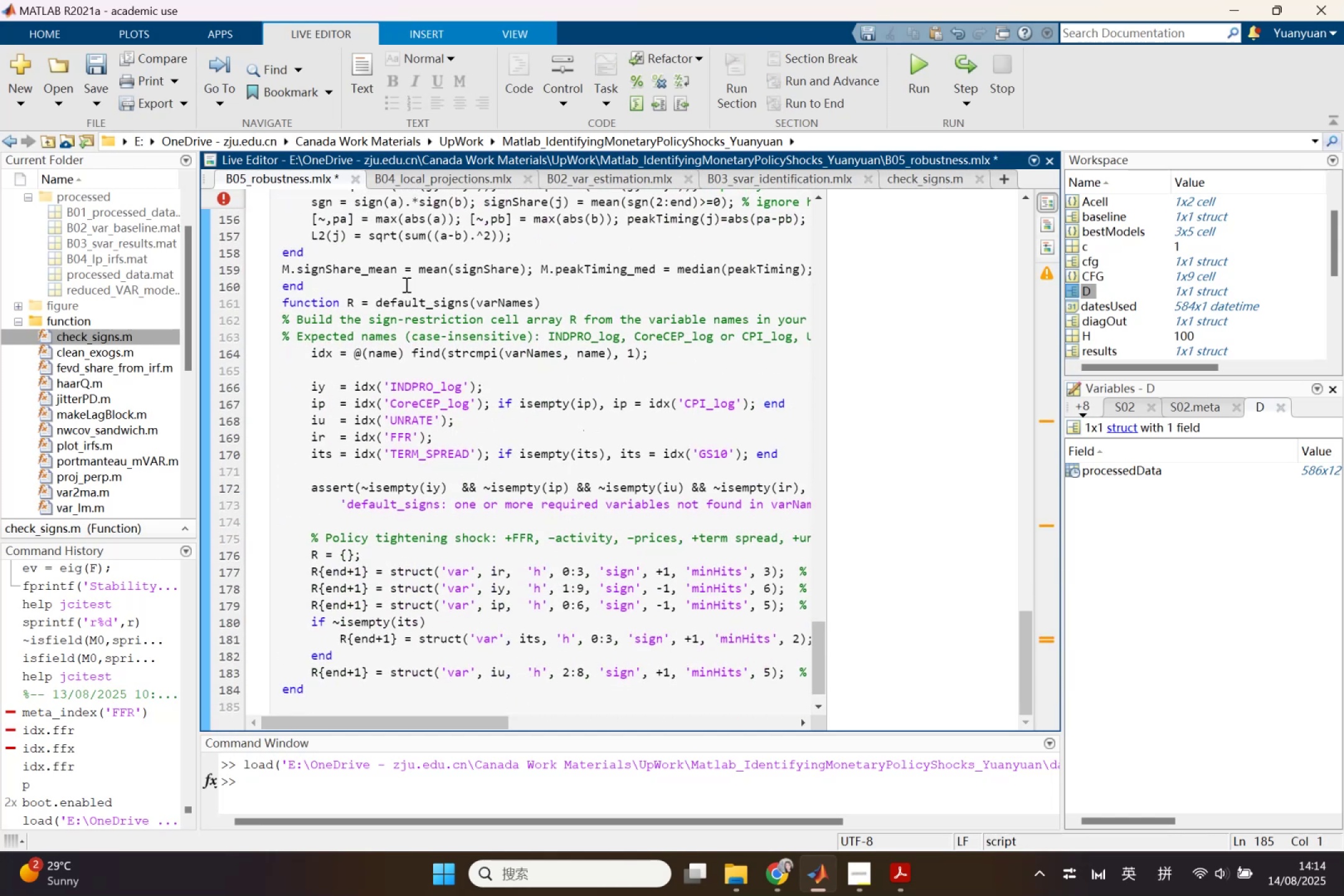 
key(Enter)
 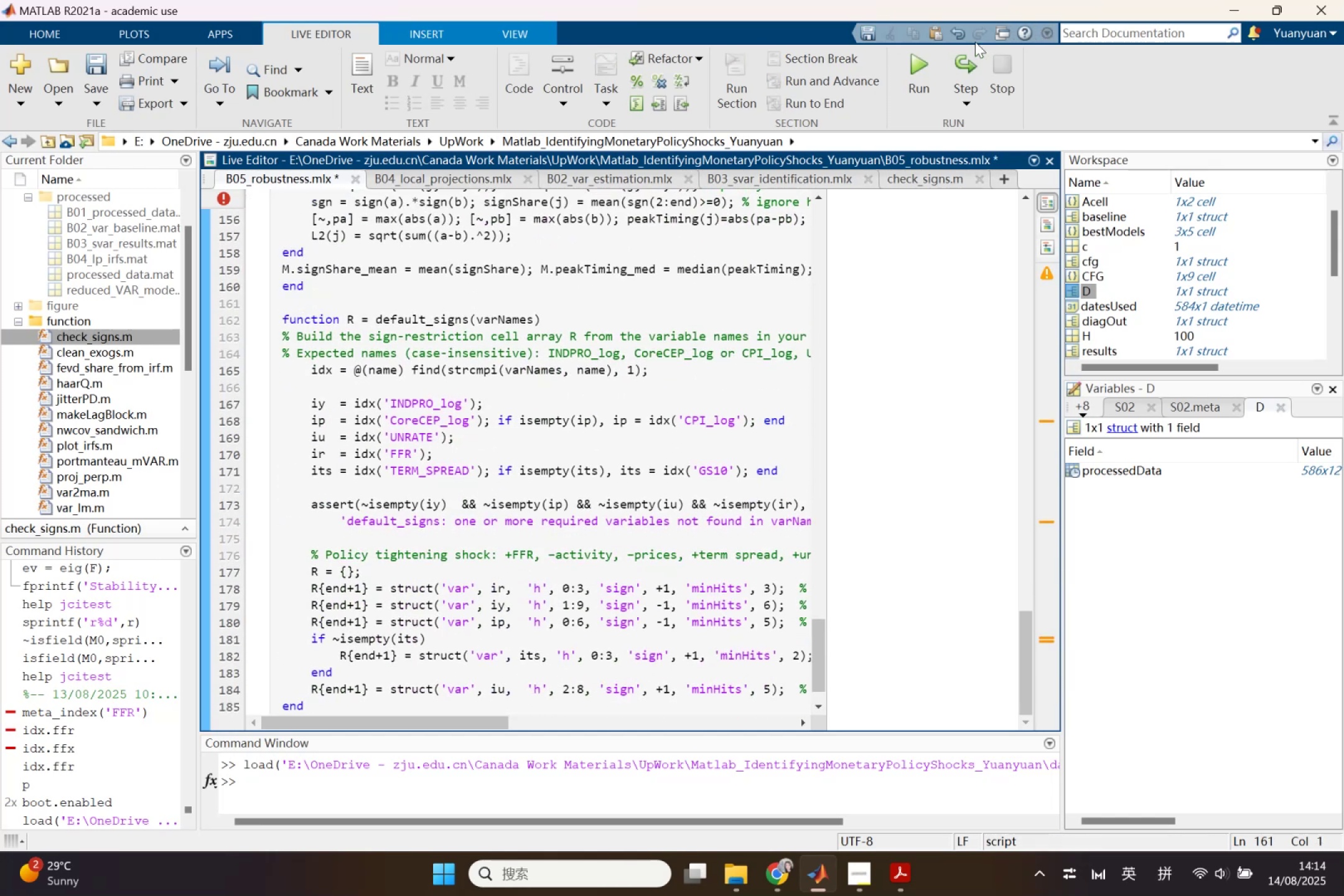 
left_click([912, 57])
 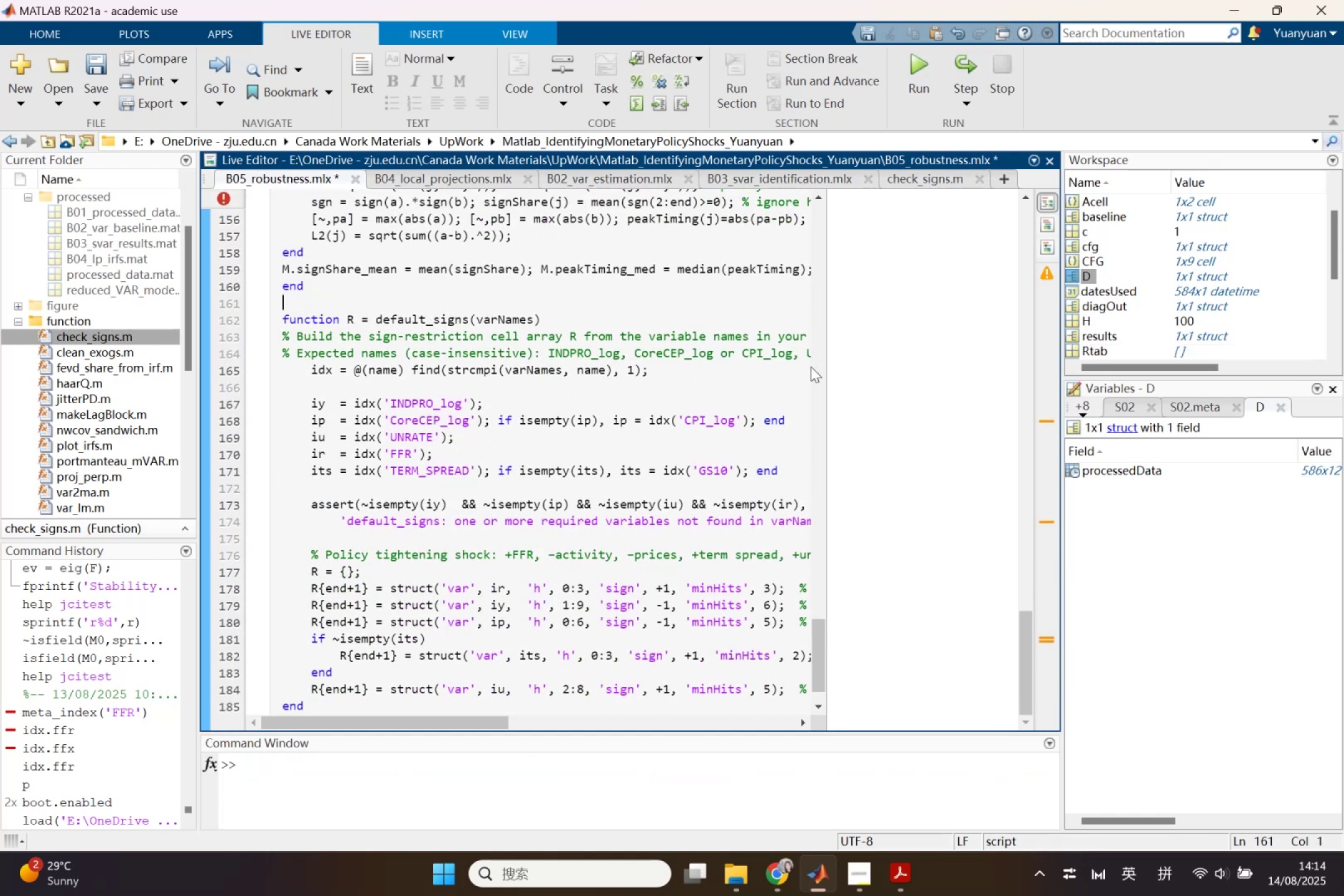 
scroll: coordinate [757, 376], scroll_direction: up, amount: 13.0
 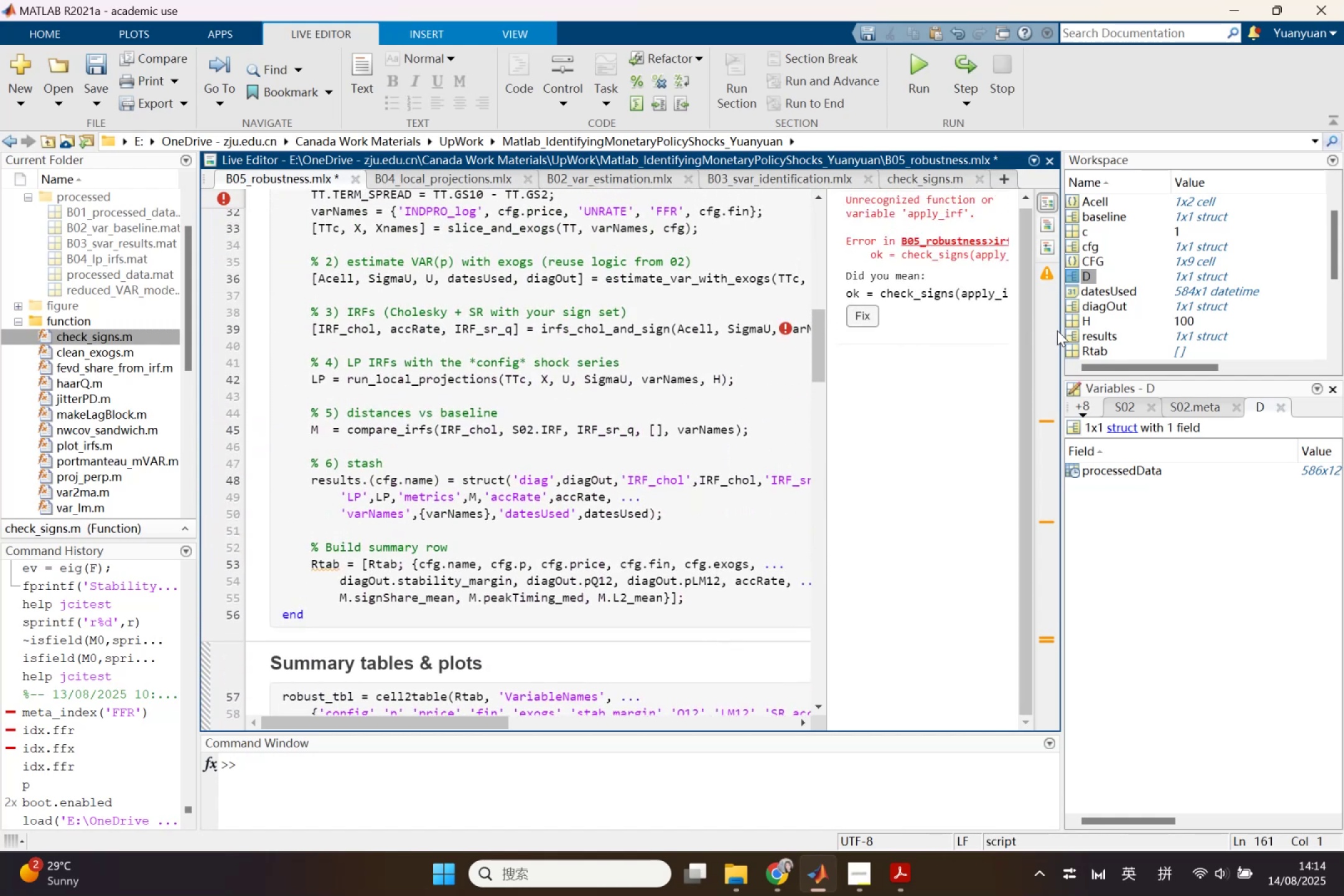 
left_click_drag(start_coordinate=[1062, 330], to_coordinate=[1271, 355])
 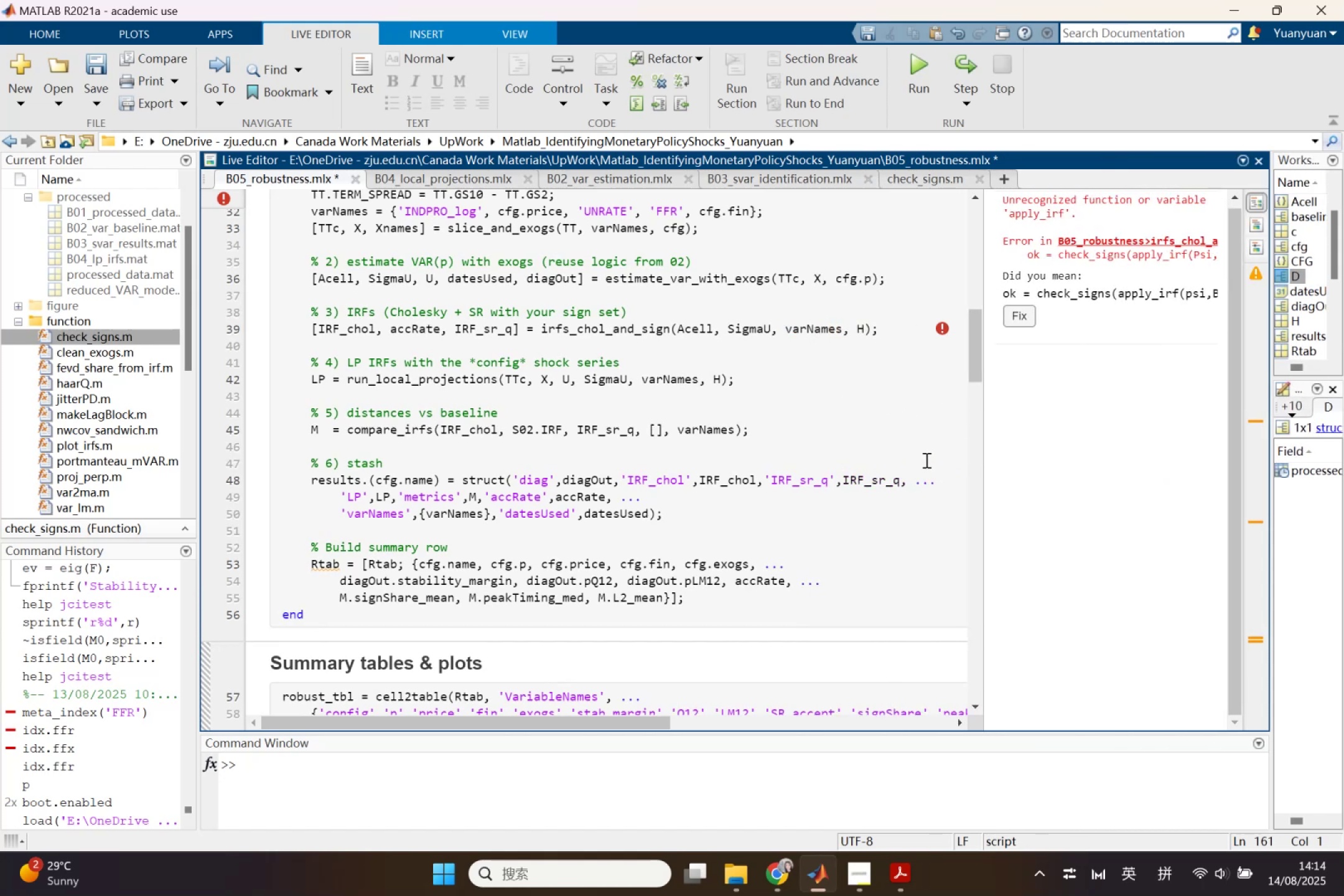 
wait(9.98)
 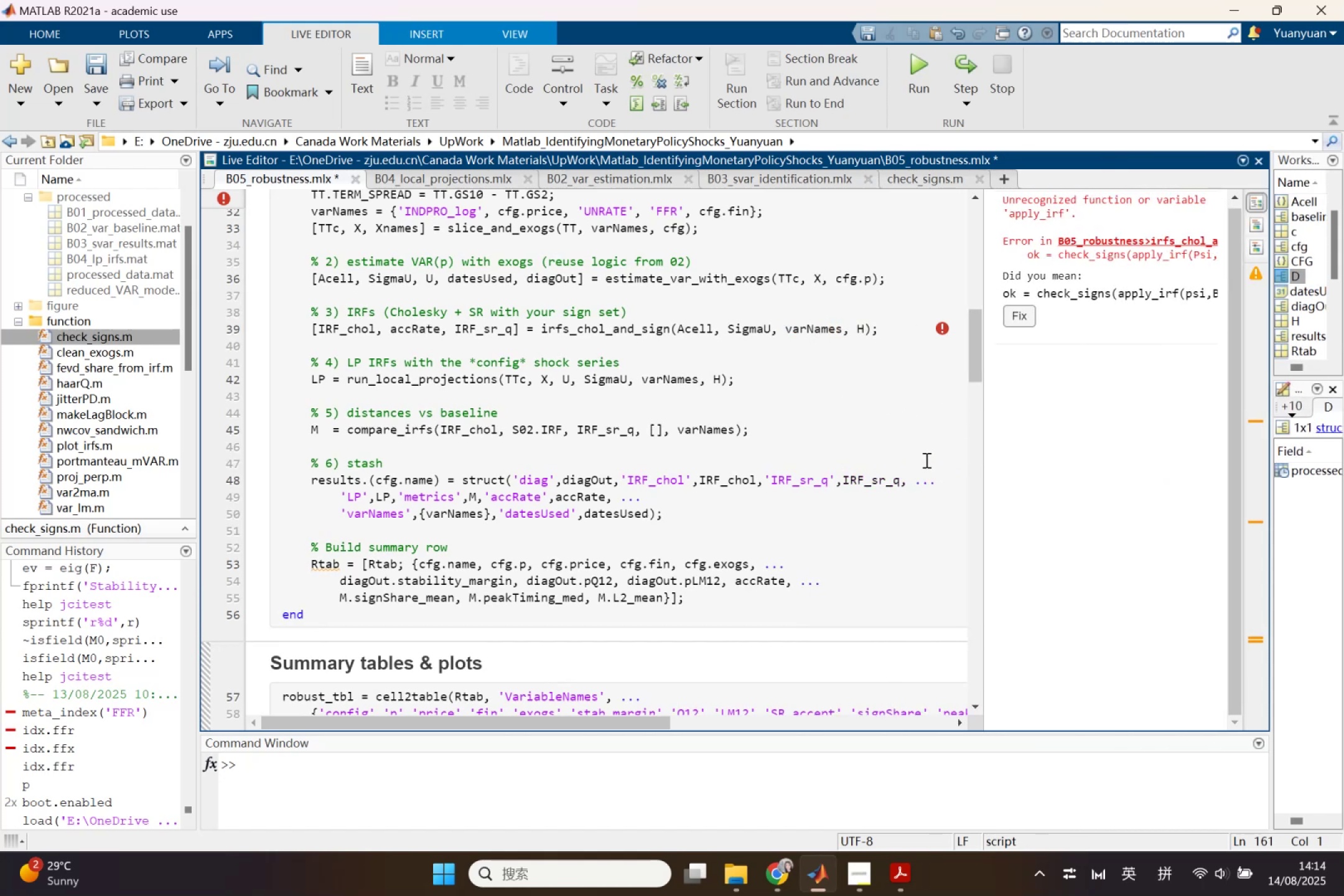 
left_click([643, 329])
 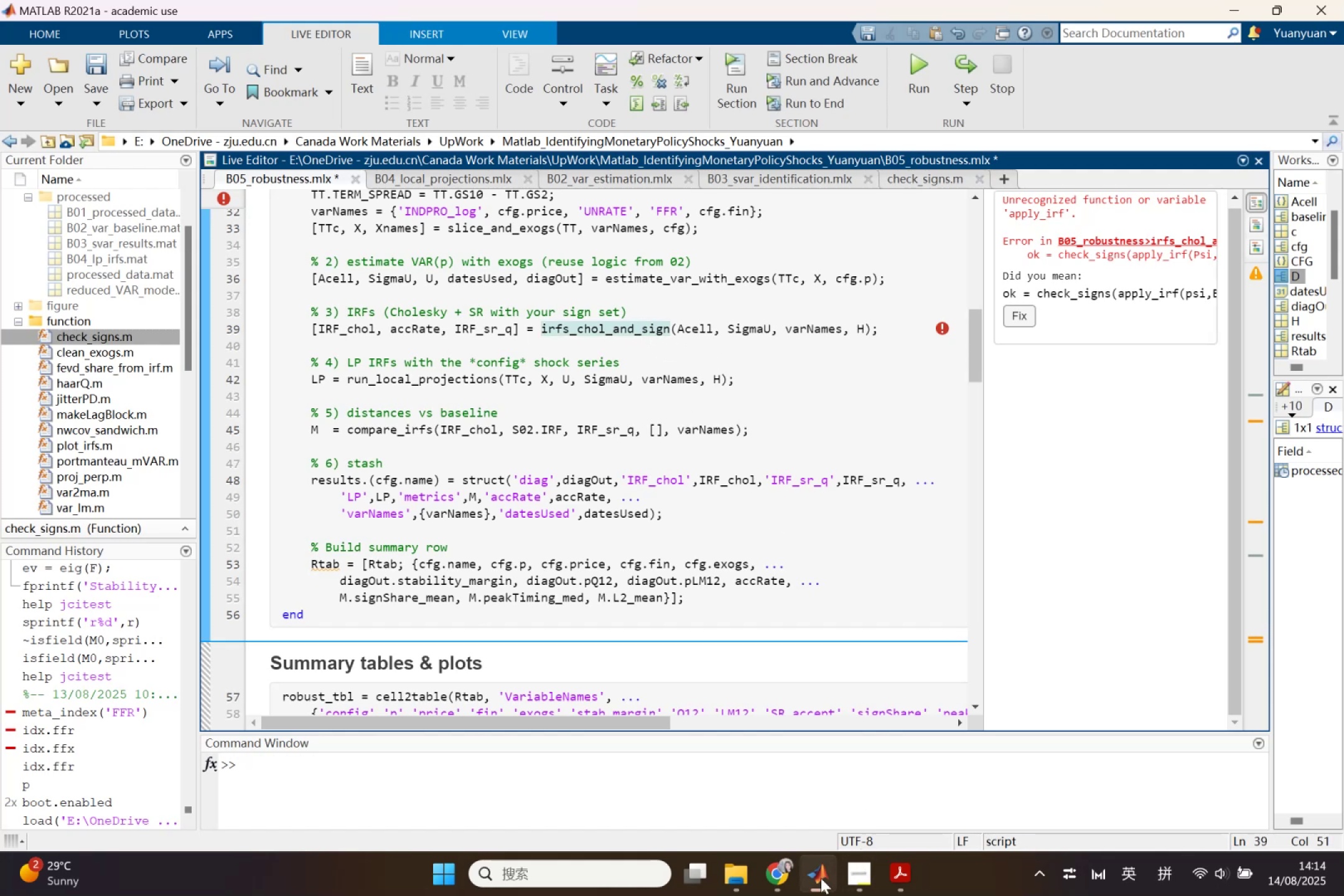 
mouse_move([750, 845])
 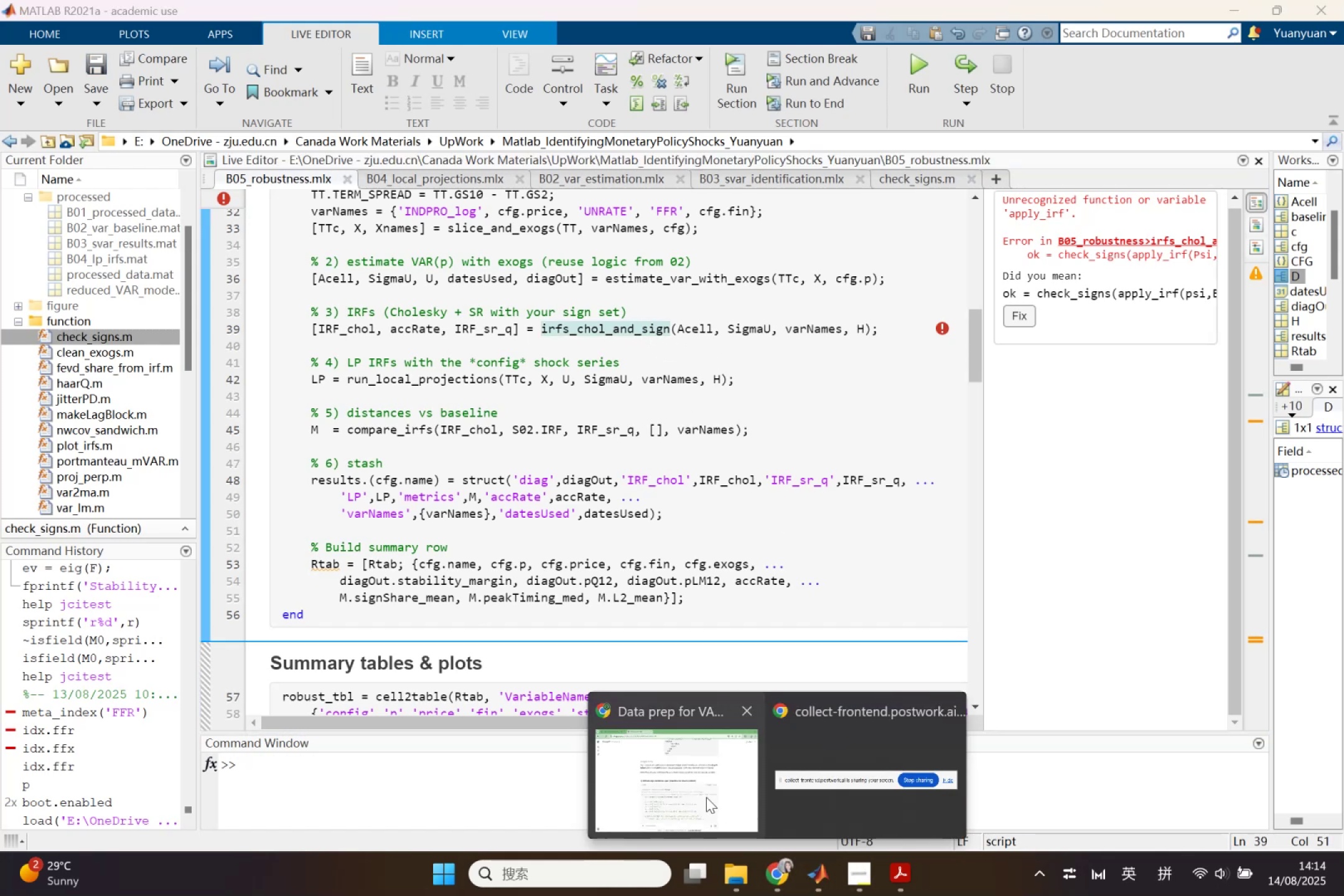 
double_click([706, 797])
 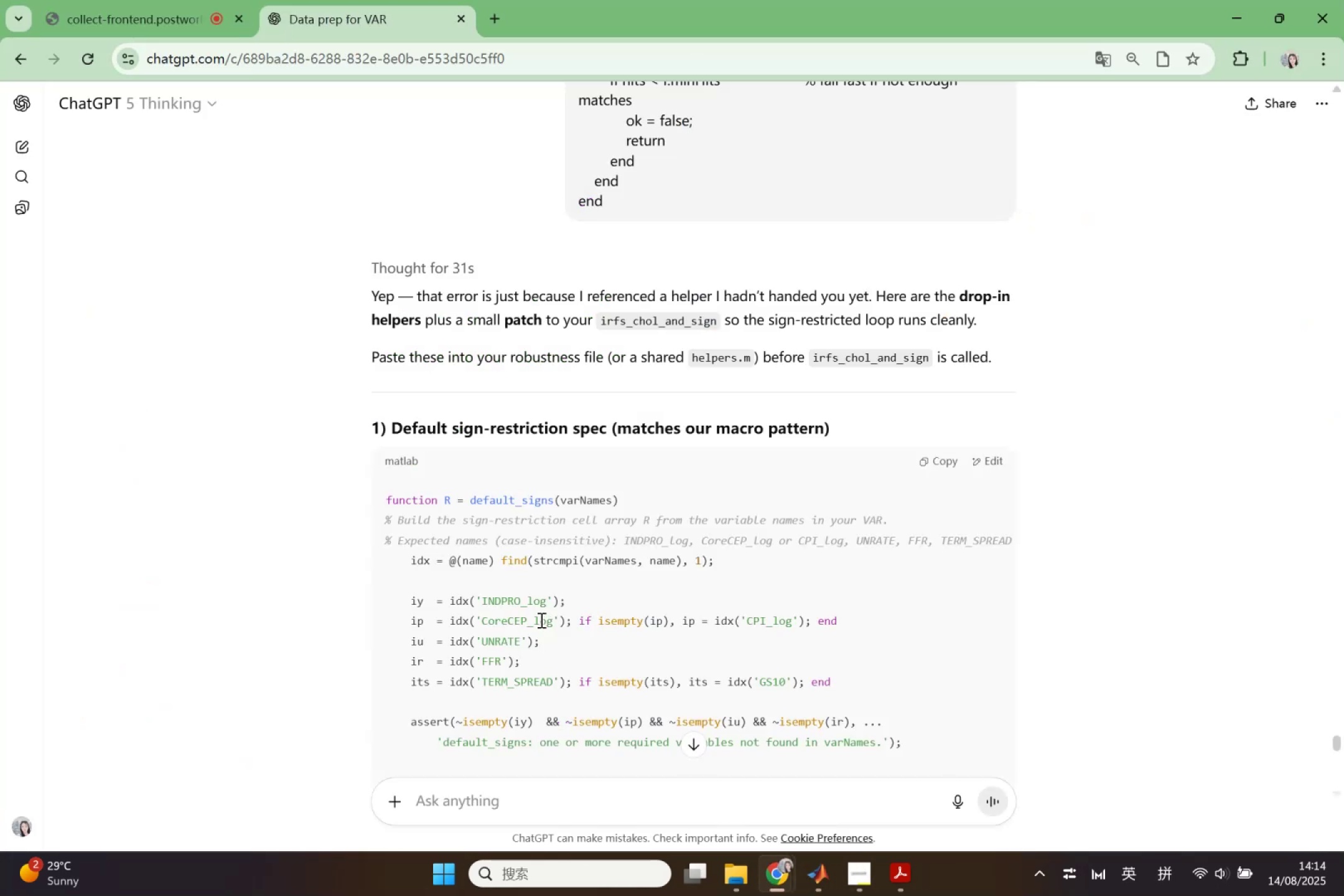 
scroll: coordinate [540, 619], scroll_direction: down, amount: 8.0
 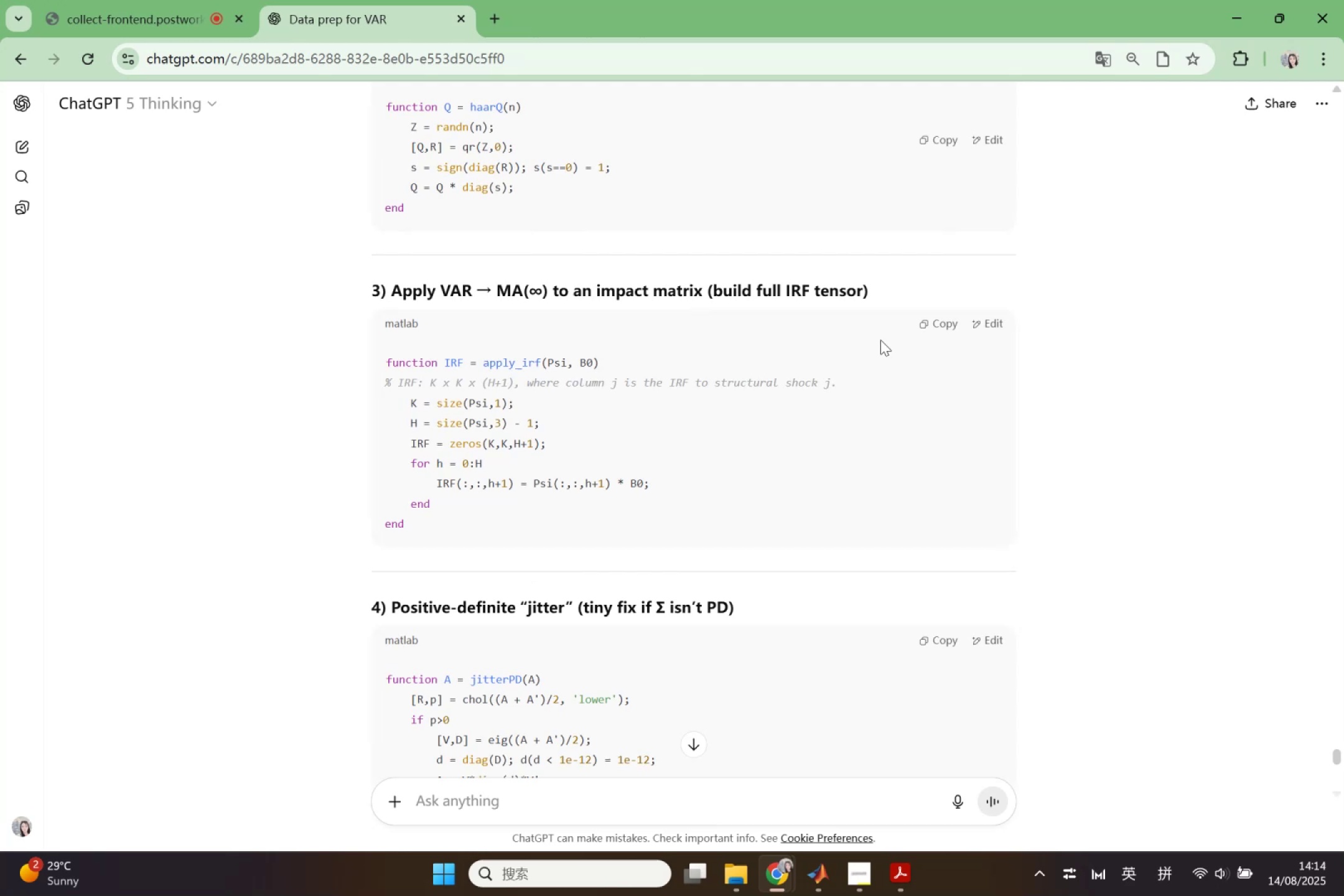 
left_click([931, 330])
 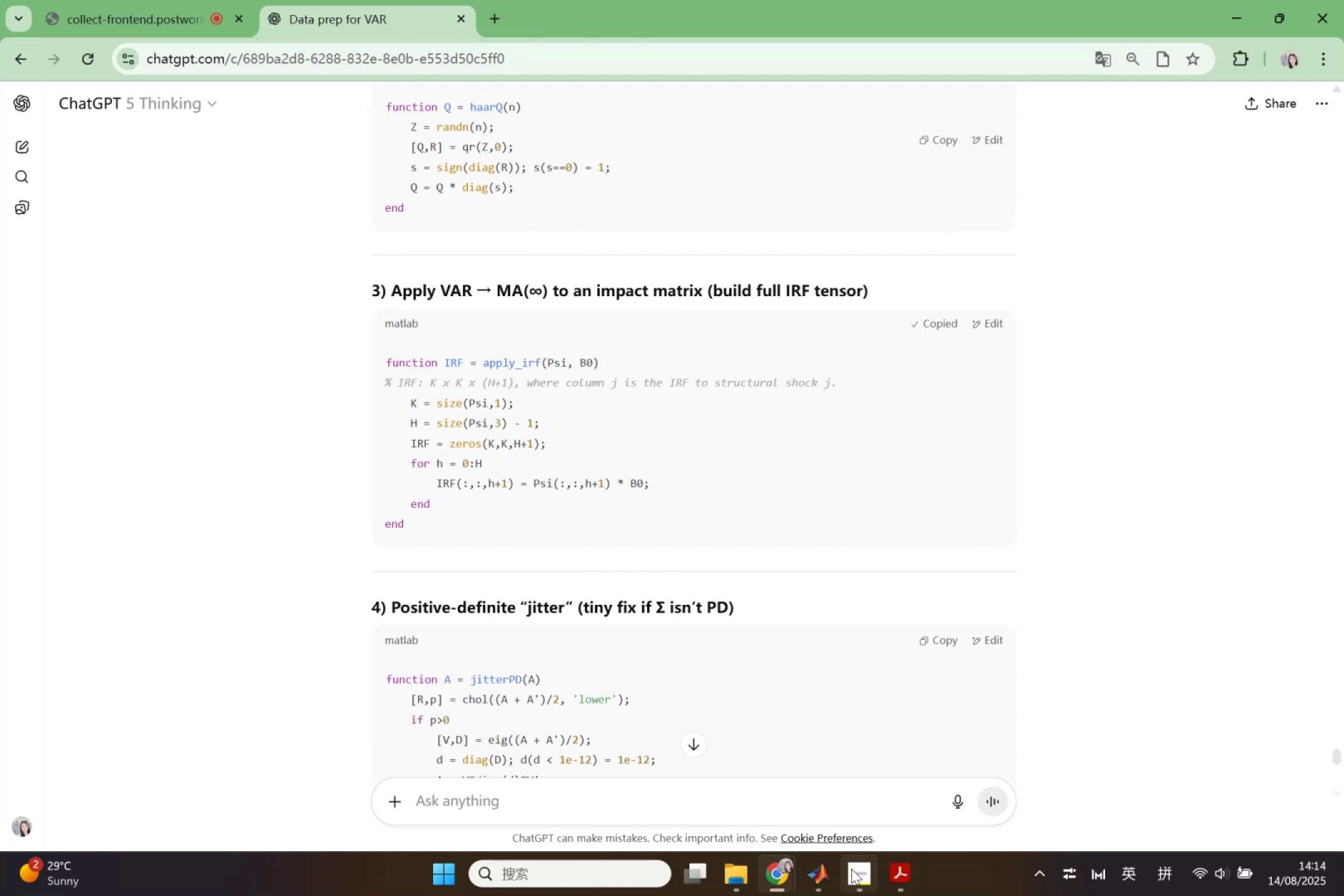 
left_click([814, 870])
 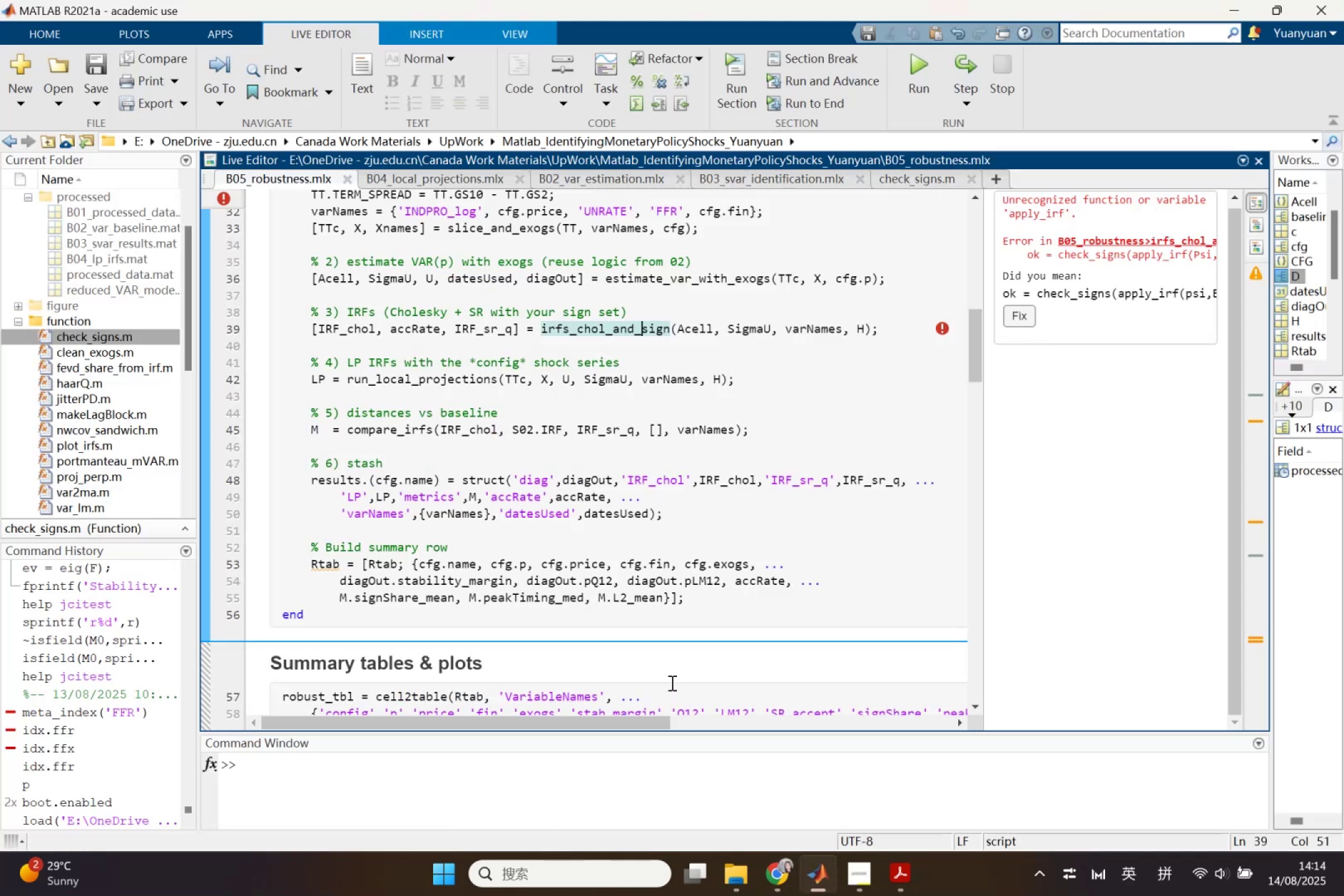 
scroll: coordinate [668, 676], scroll_direction: down, amount: 5.0
 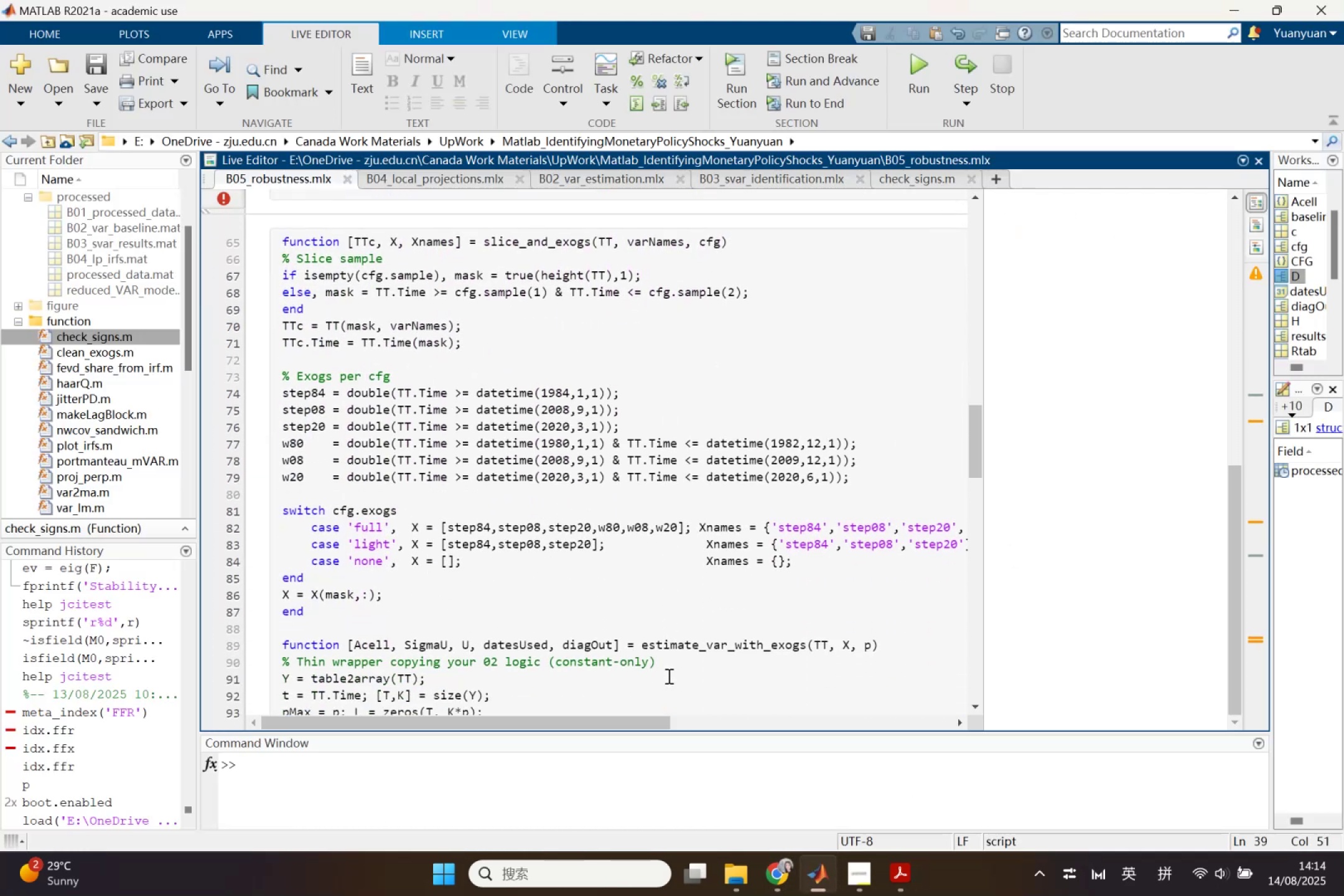 
scroll: coordinate [646, 665], scroll_direction: up, amount: 1.0
 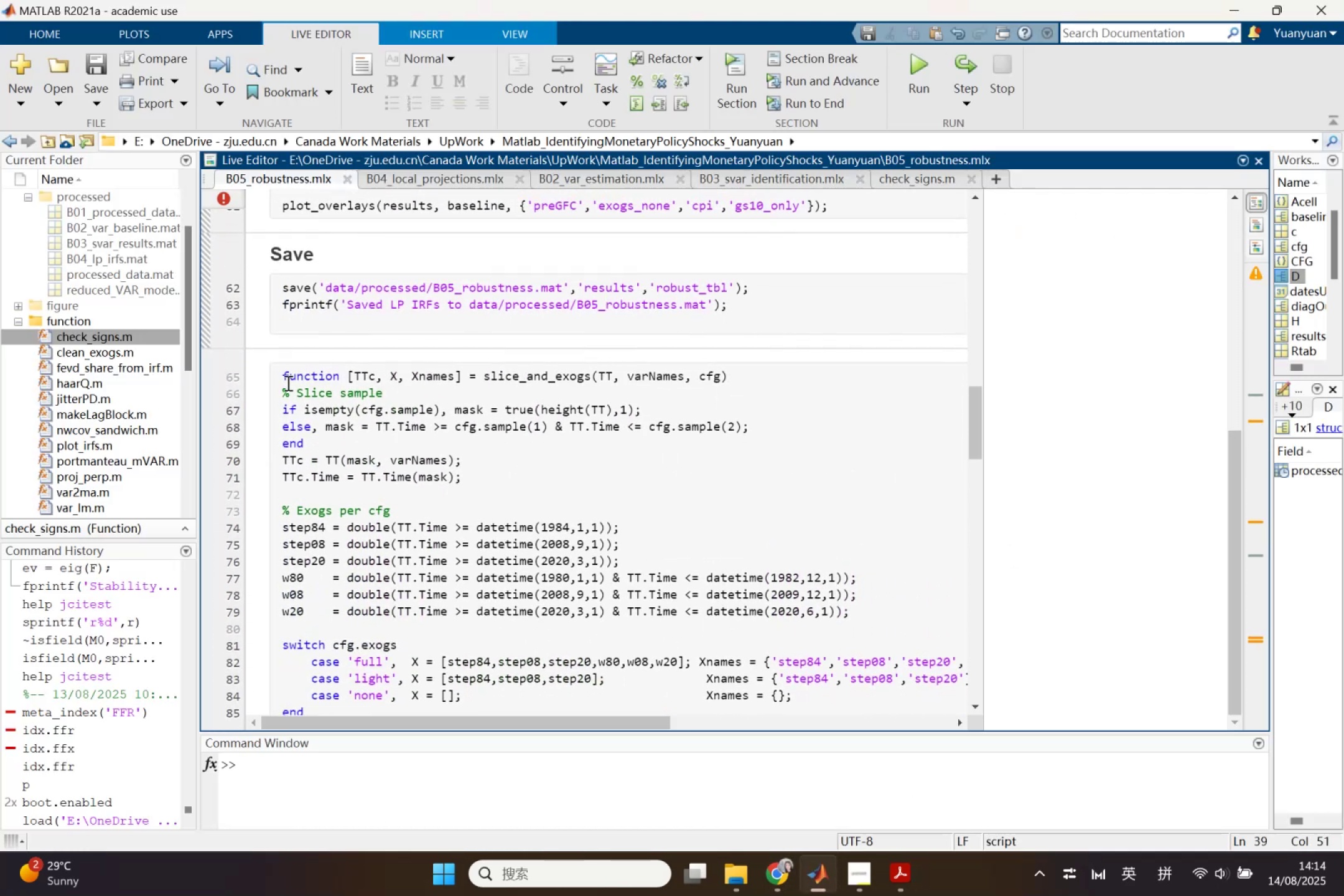 
left_click([286, 374])
 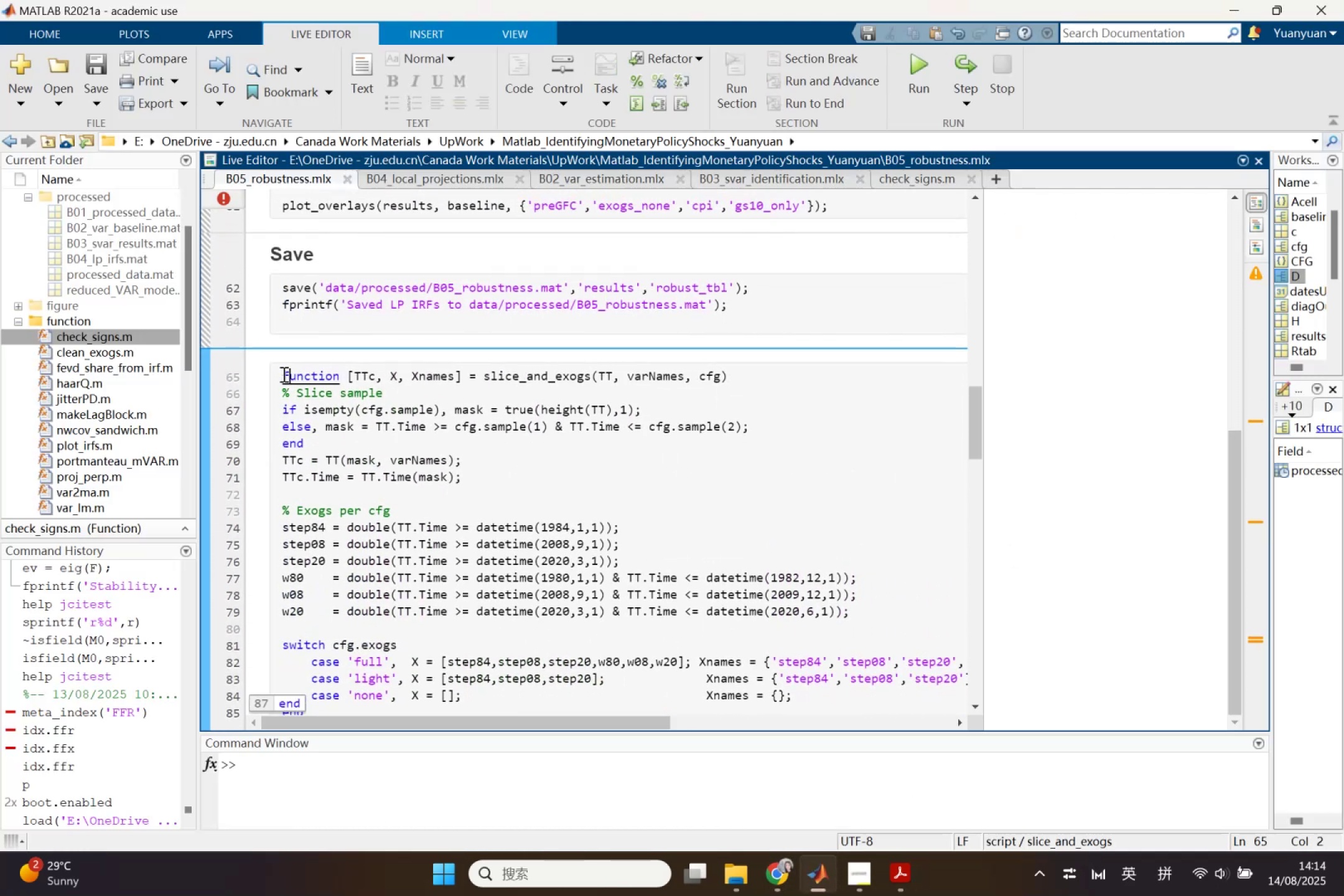 
left_click([282, 374])
 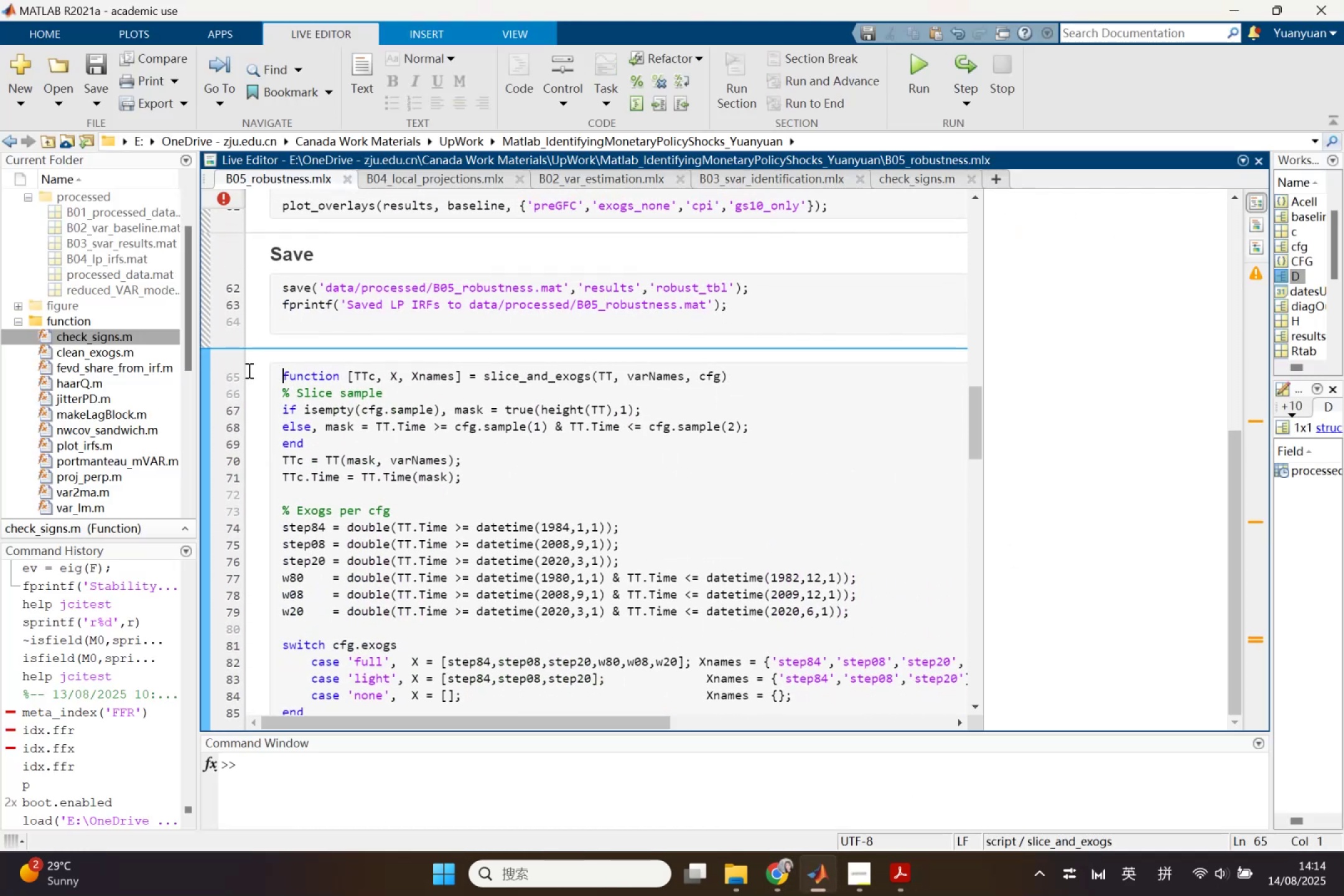 
key(Enter)
 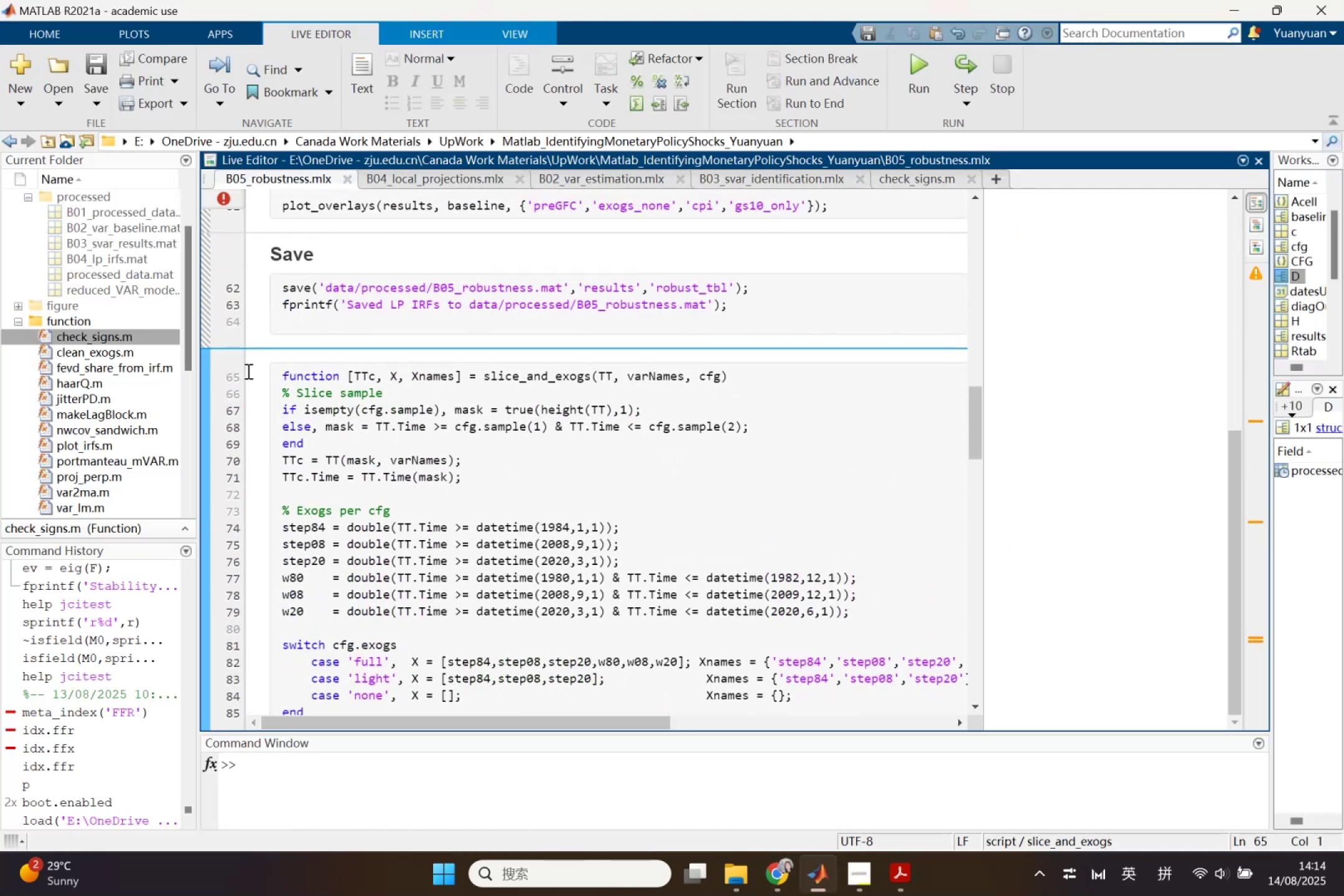 
key(ArrowUp)
 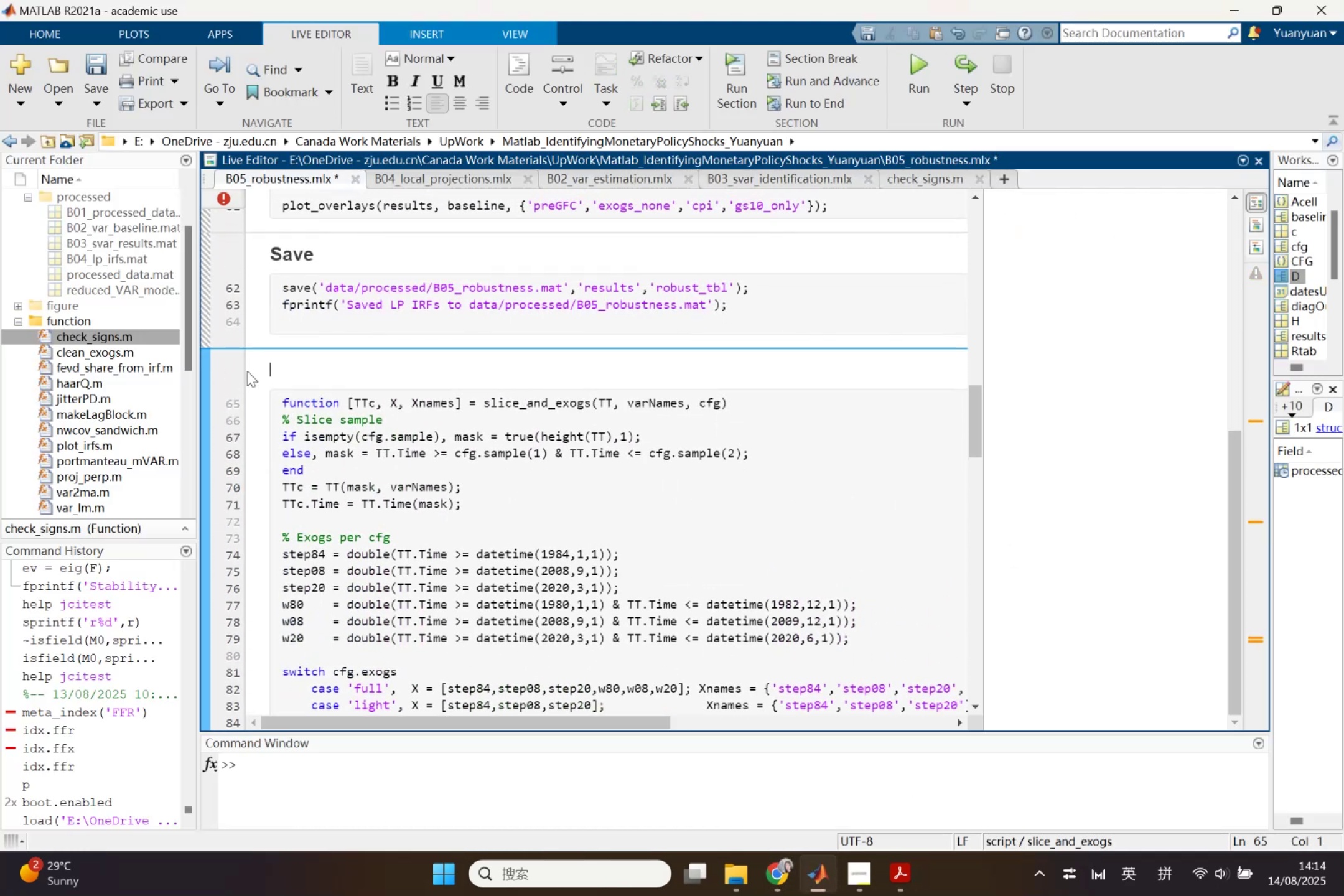 
key(Control+V)
 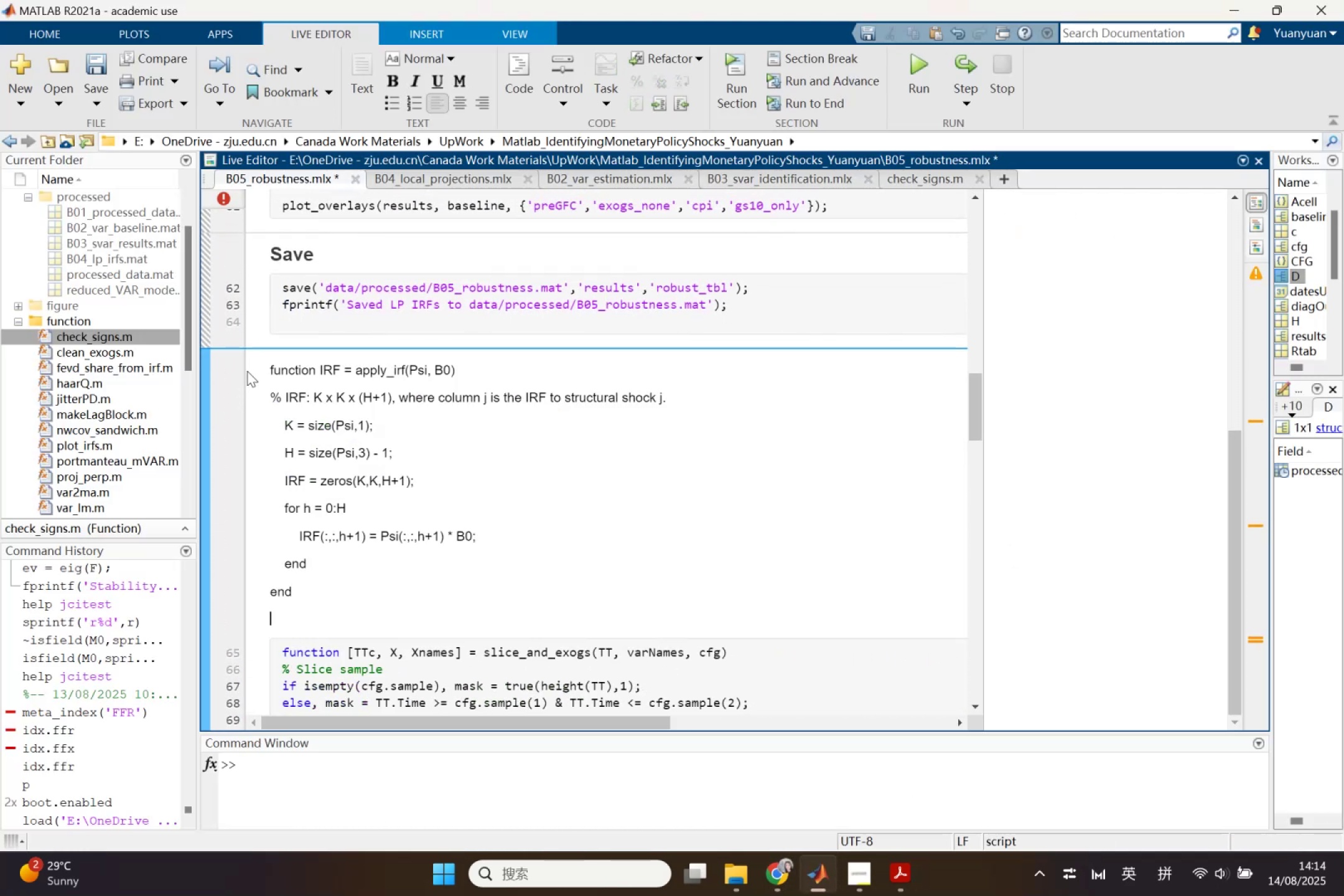 
key(Control+ControlLeft)
 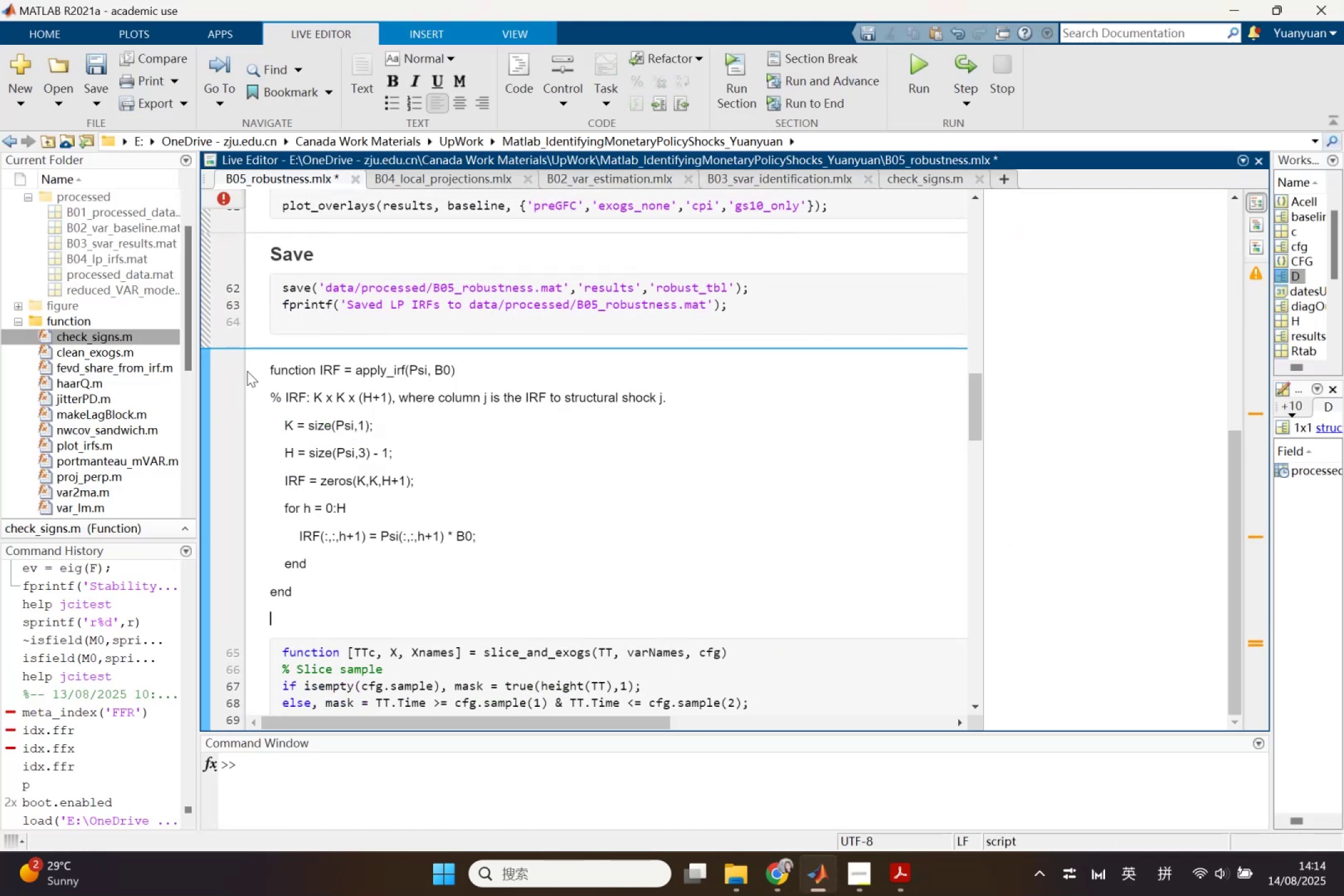 
left_click([284, 407])
 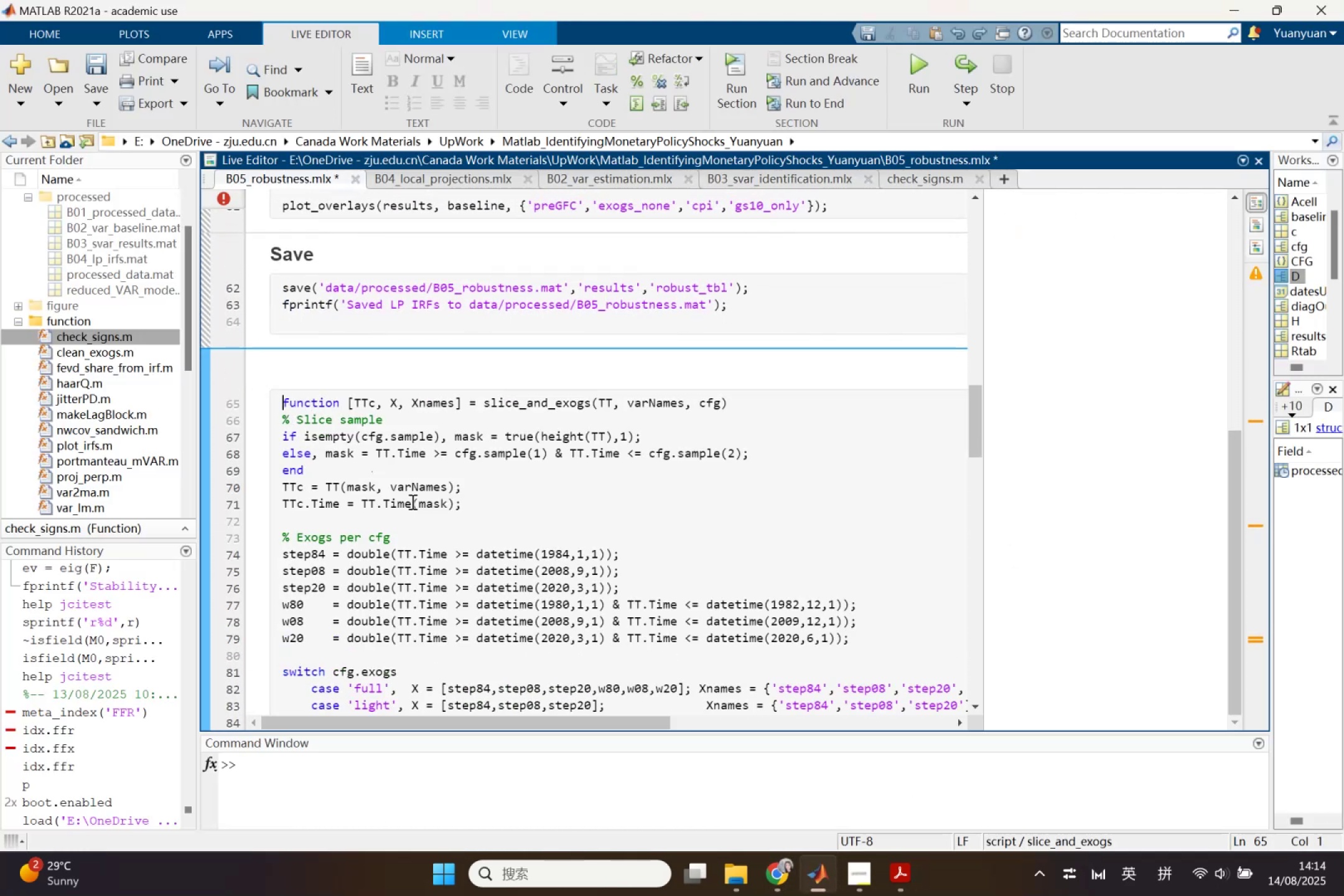 
scroll: coordinate [431, 549], scroll_direction: down, amount: 16.0
 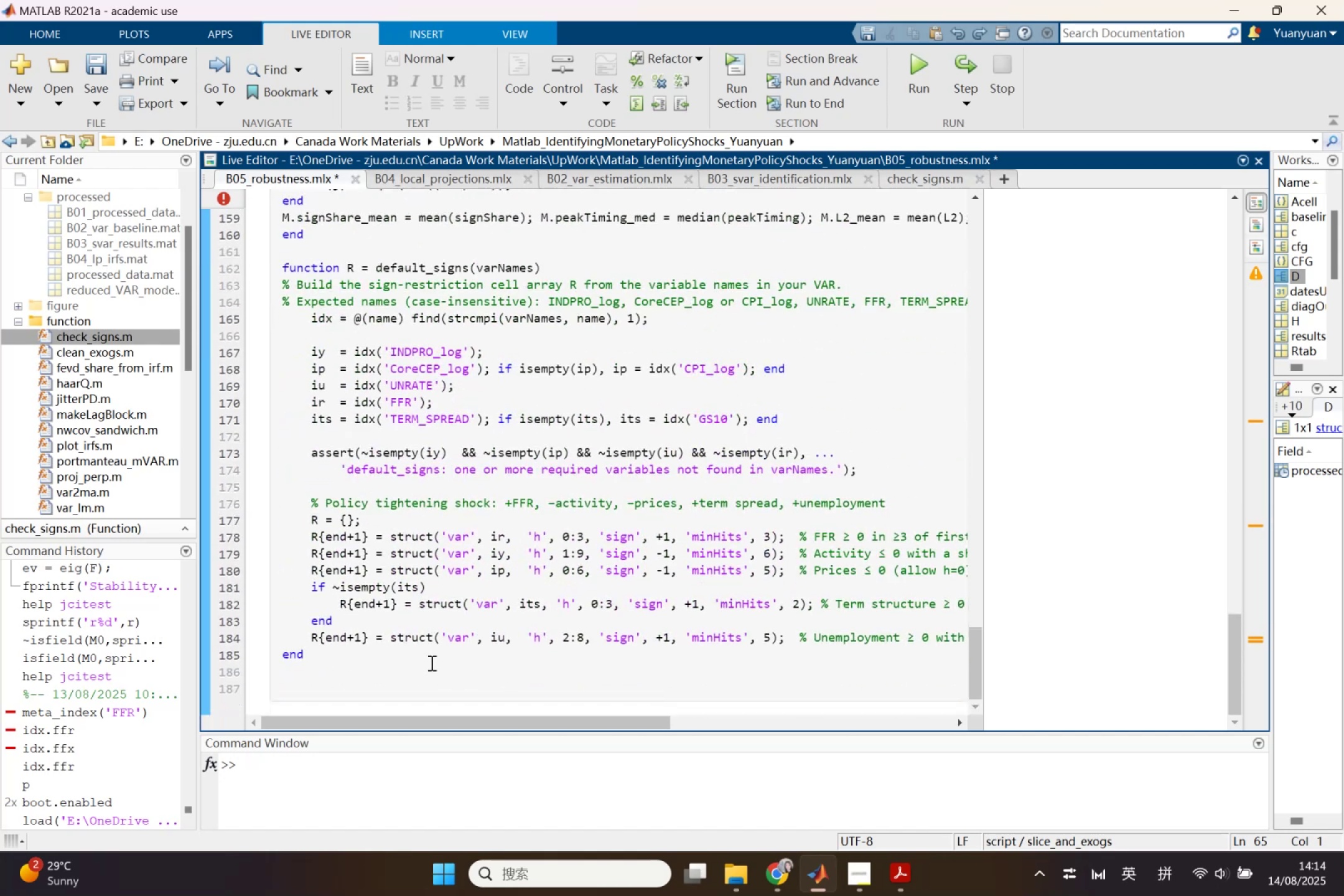 
left_click_drag(start_coordinate=[431, 663], to_coordinate=[428, 666])
 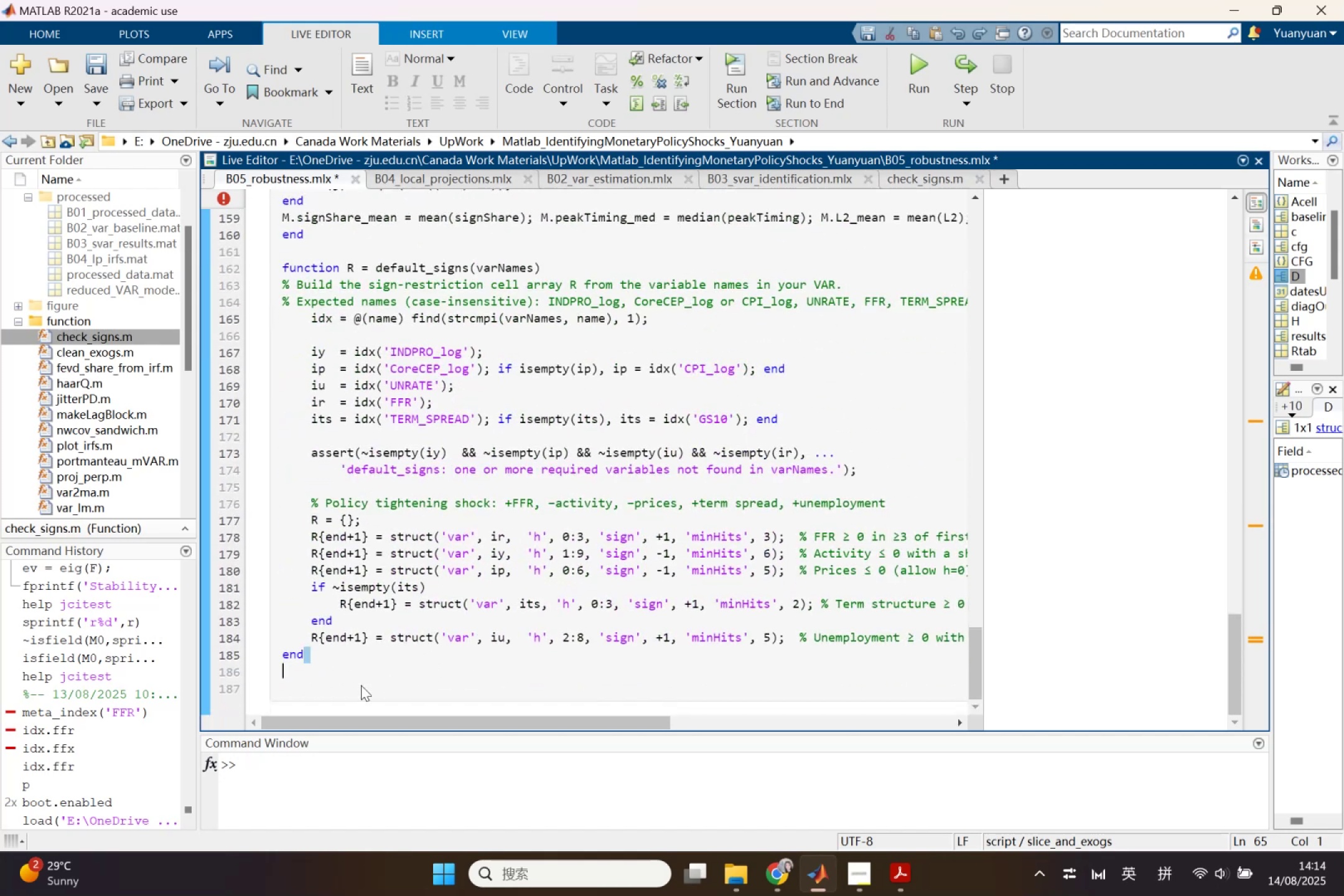 
double_click([361, 685])
 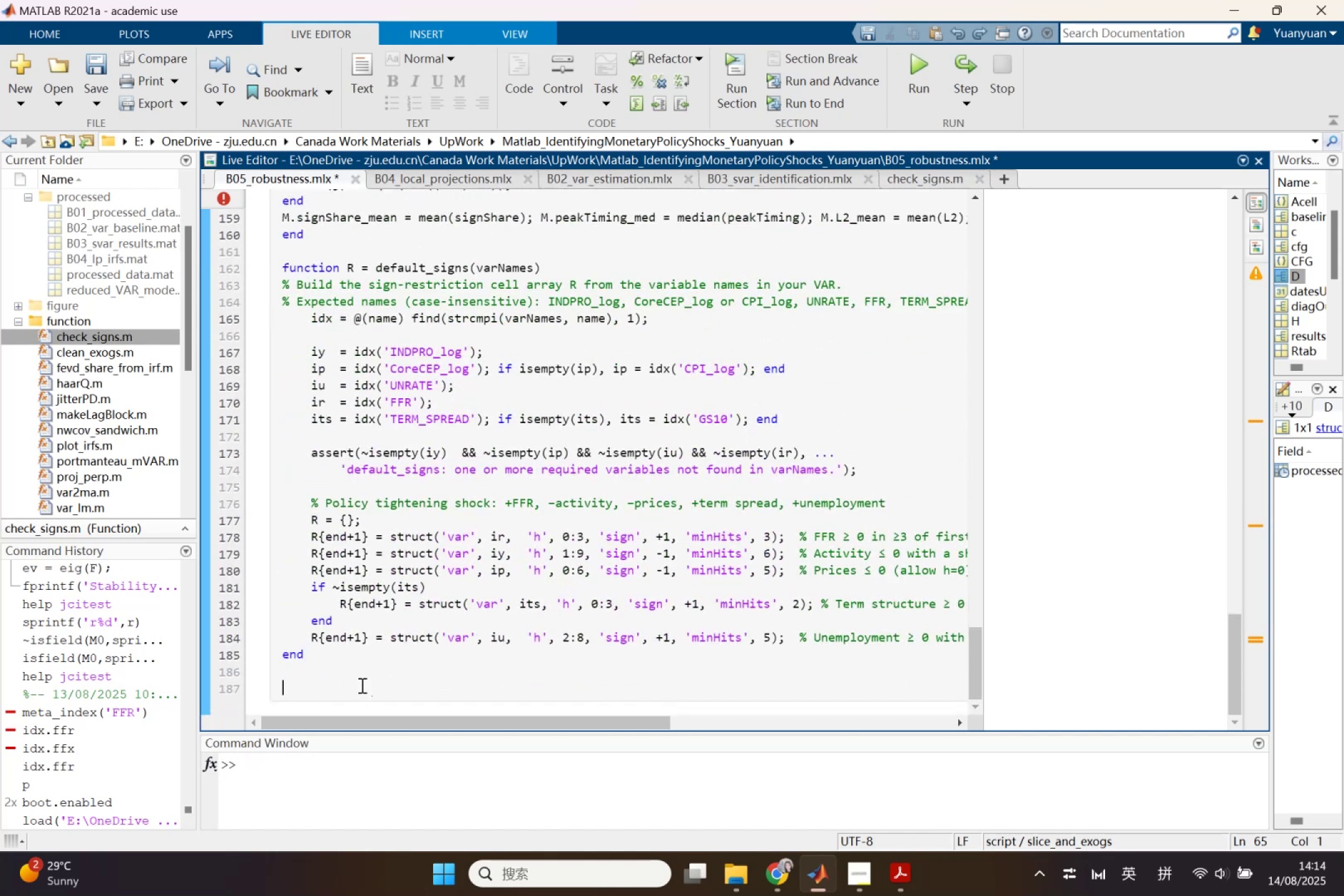 
key(Control+ControlLeft)
 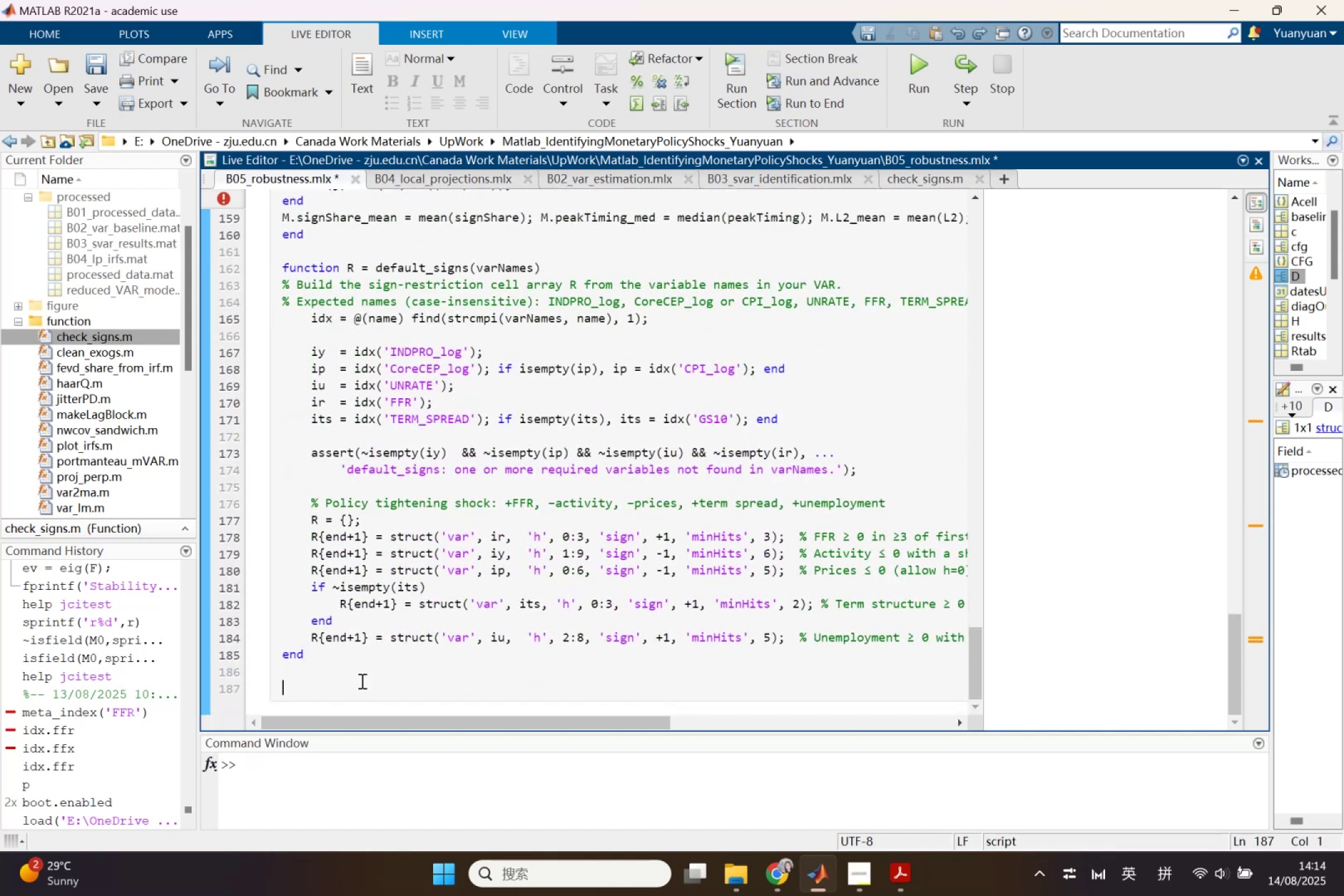 
key(Control+V)
 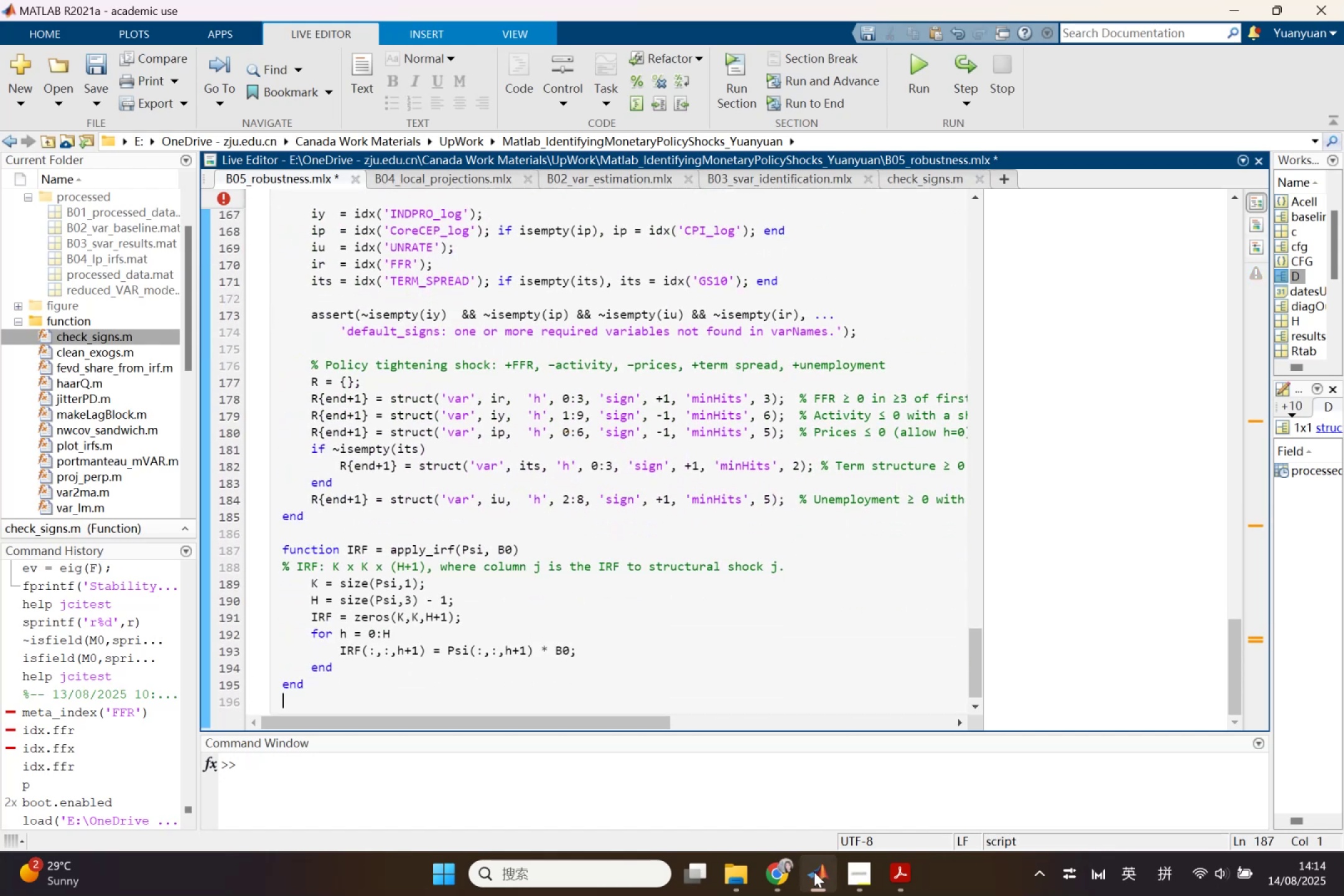 
left_click([793, 868])
 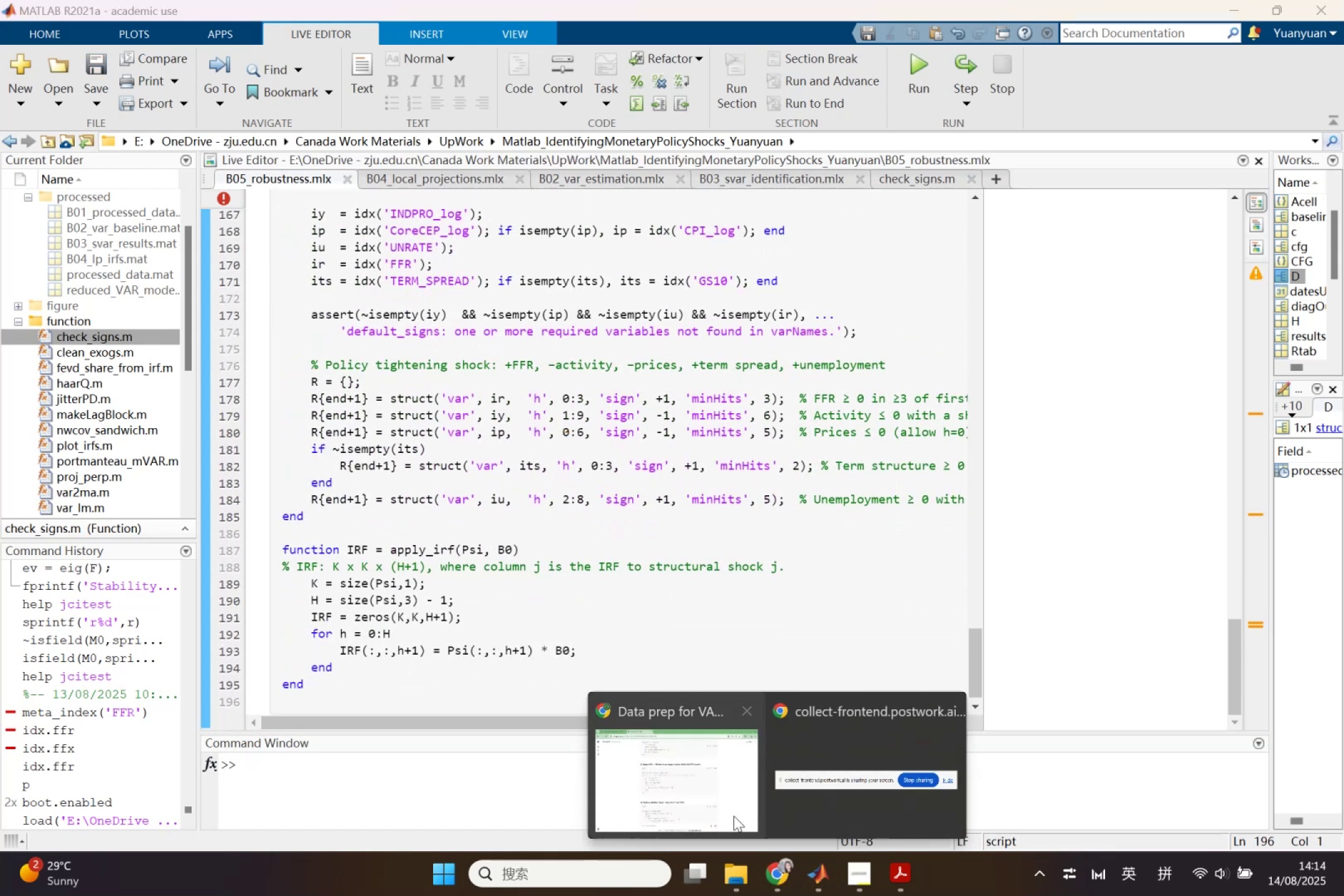 
left_click([730, 812])
 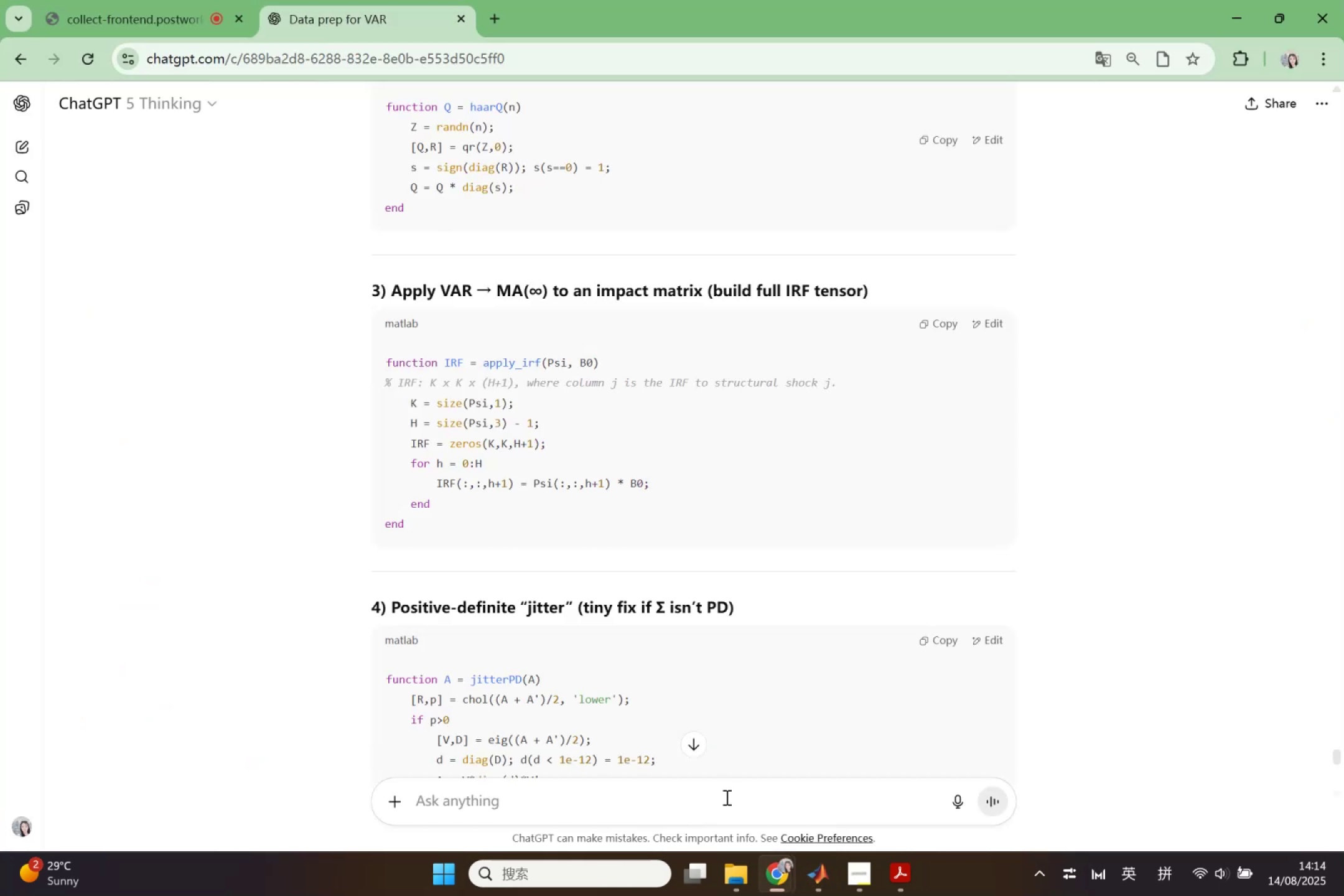 
scroll: coordinate [645, 683], scroll_direction: down, amount: 2.0
 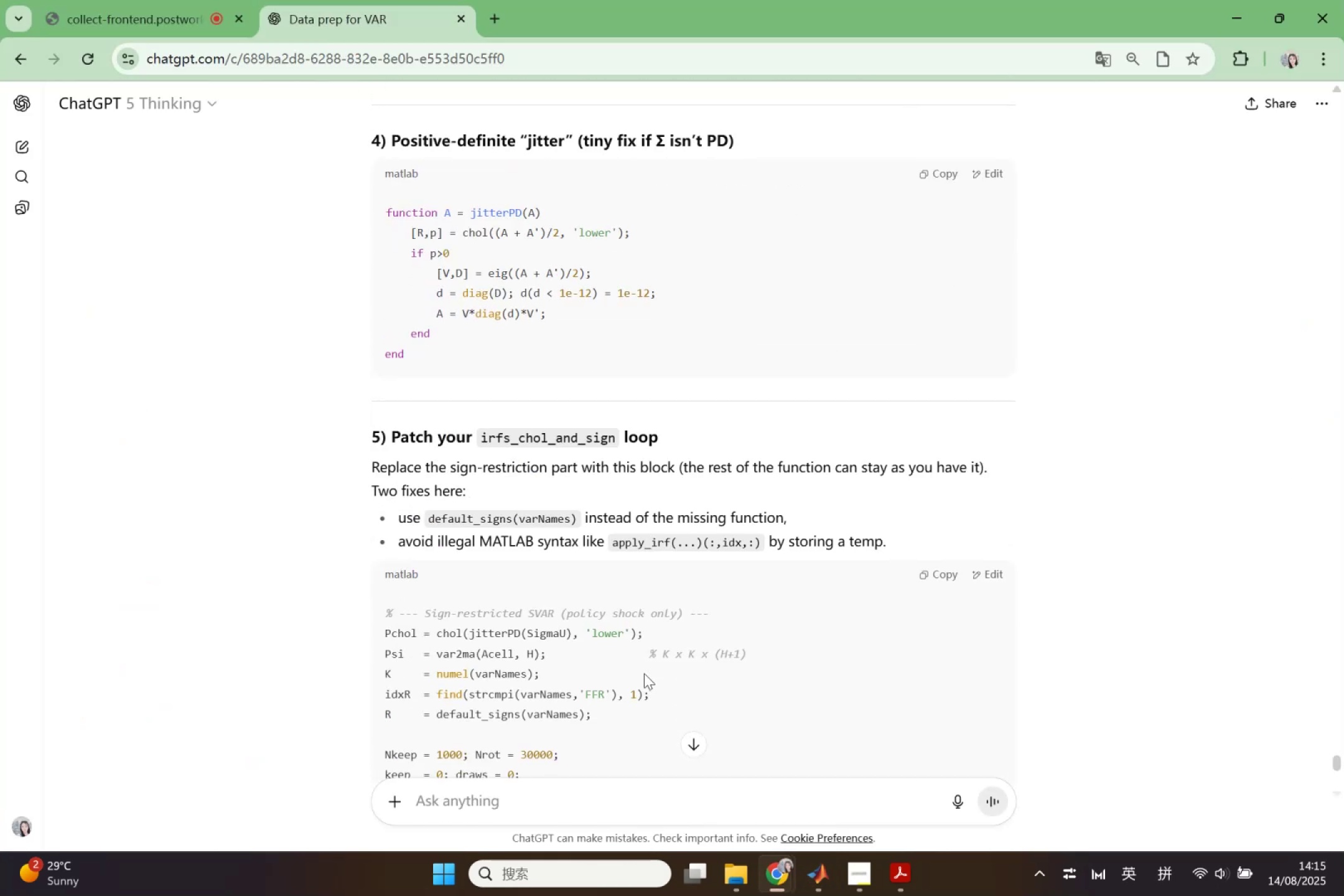 
wait(8.48)
 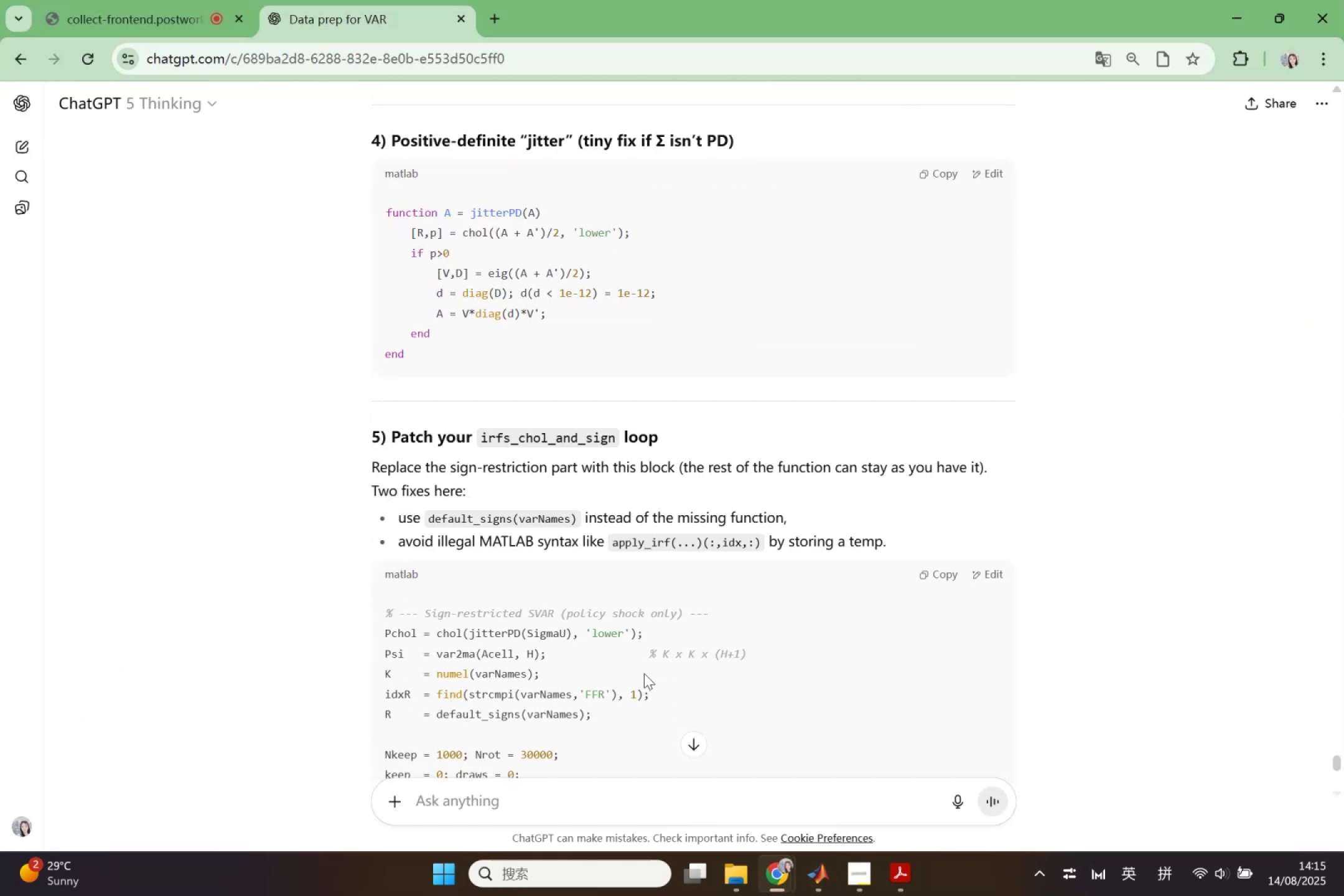 
scroll: coordinate [644, 673], scroll_direction: down, amount: 1.0
 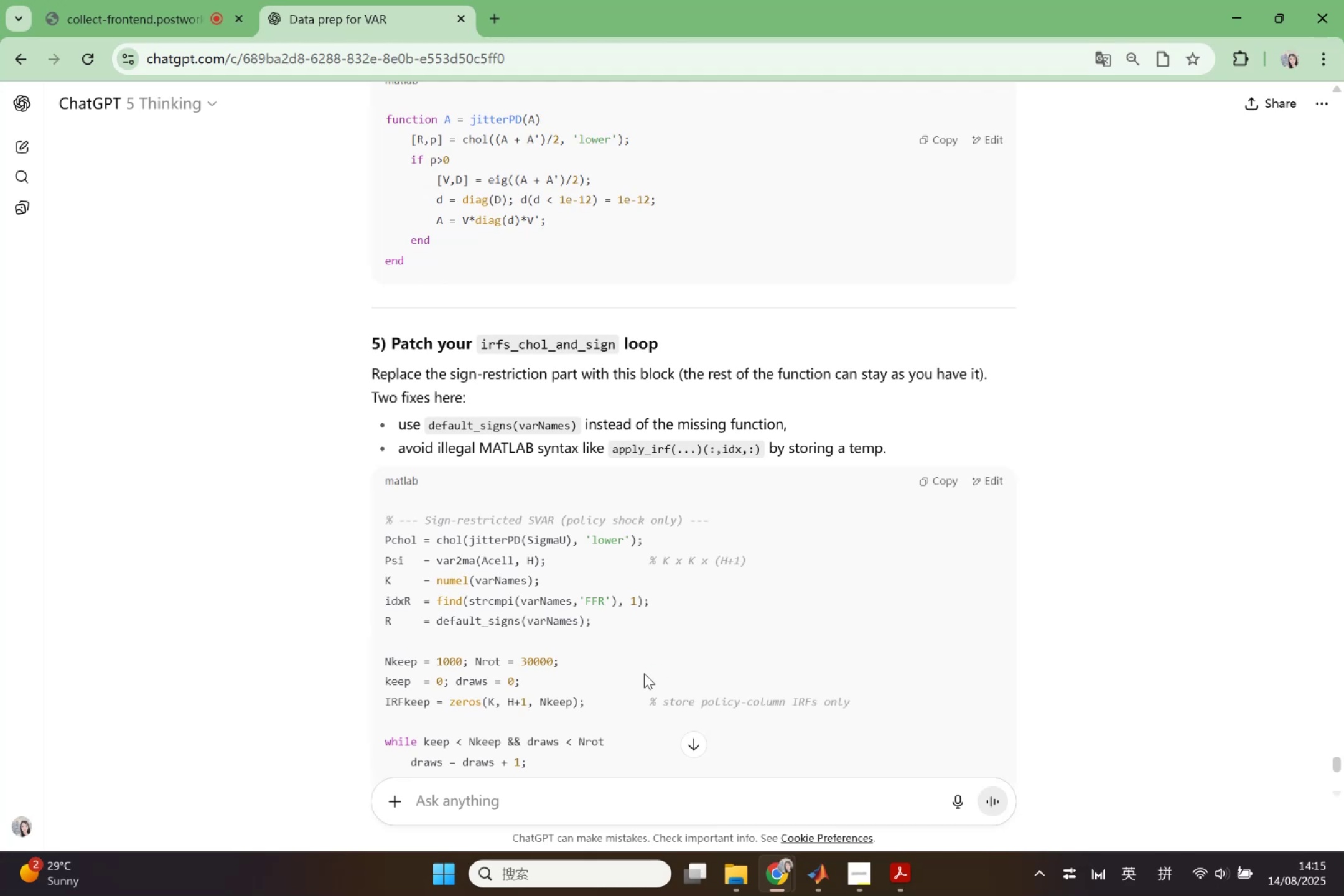 
wait(14.83)
 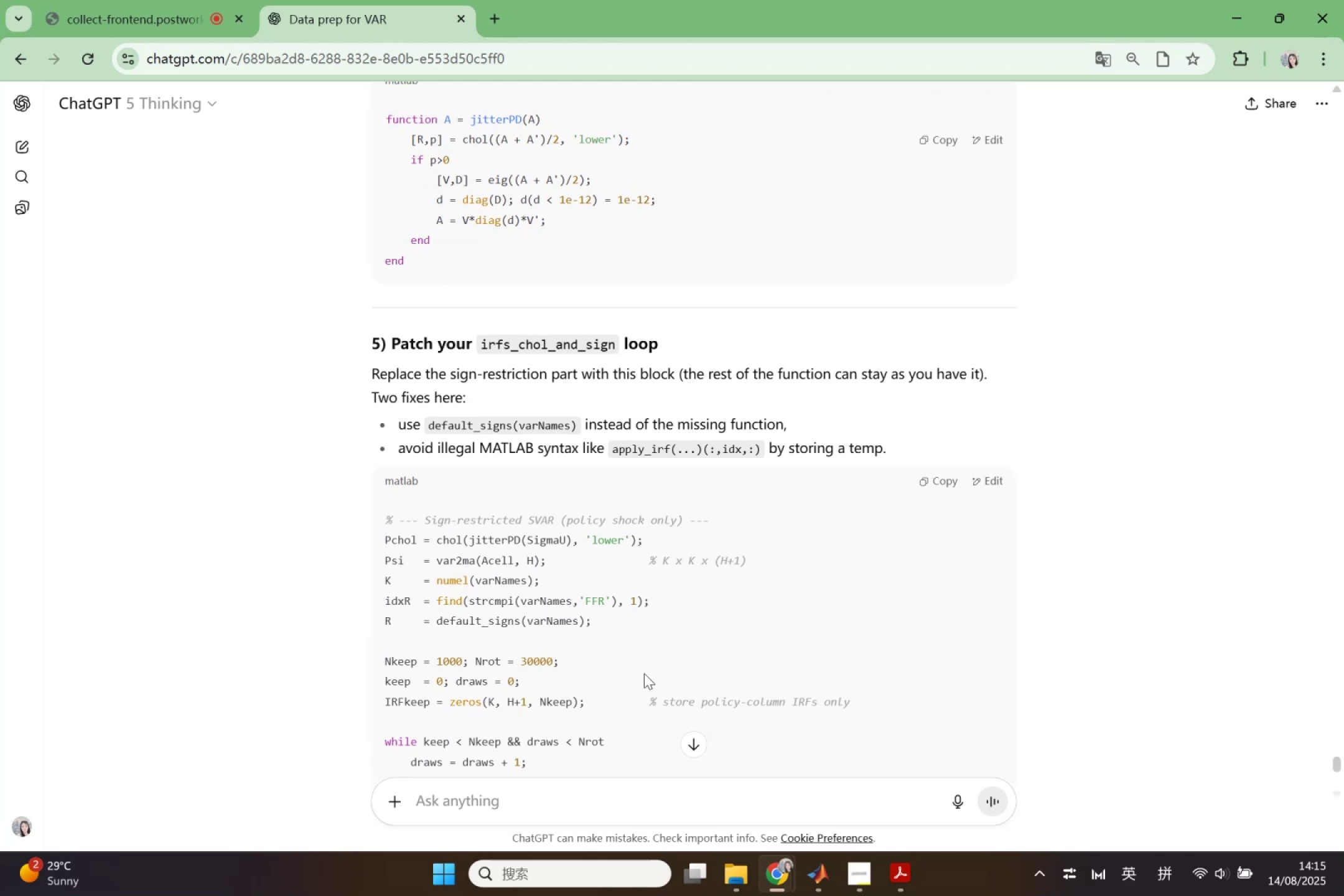 
scroll: coordinate [755, 551], scroll_direction: down, amount: 3.0
 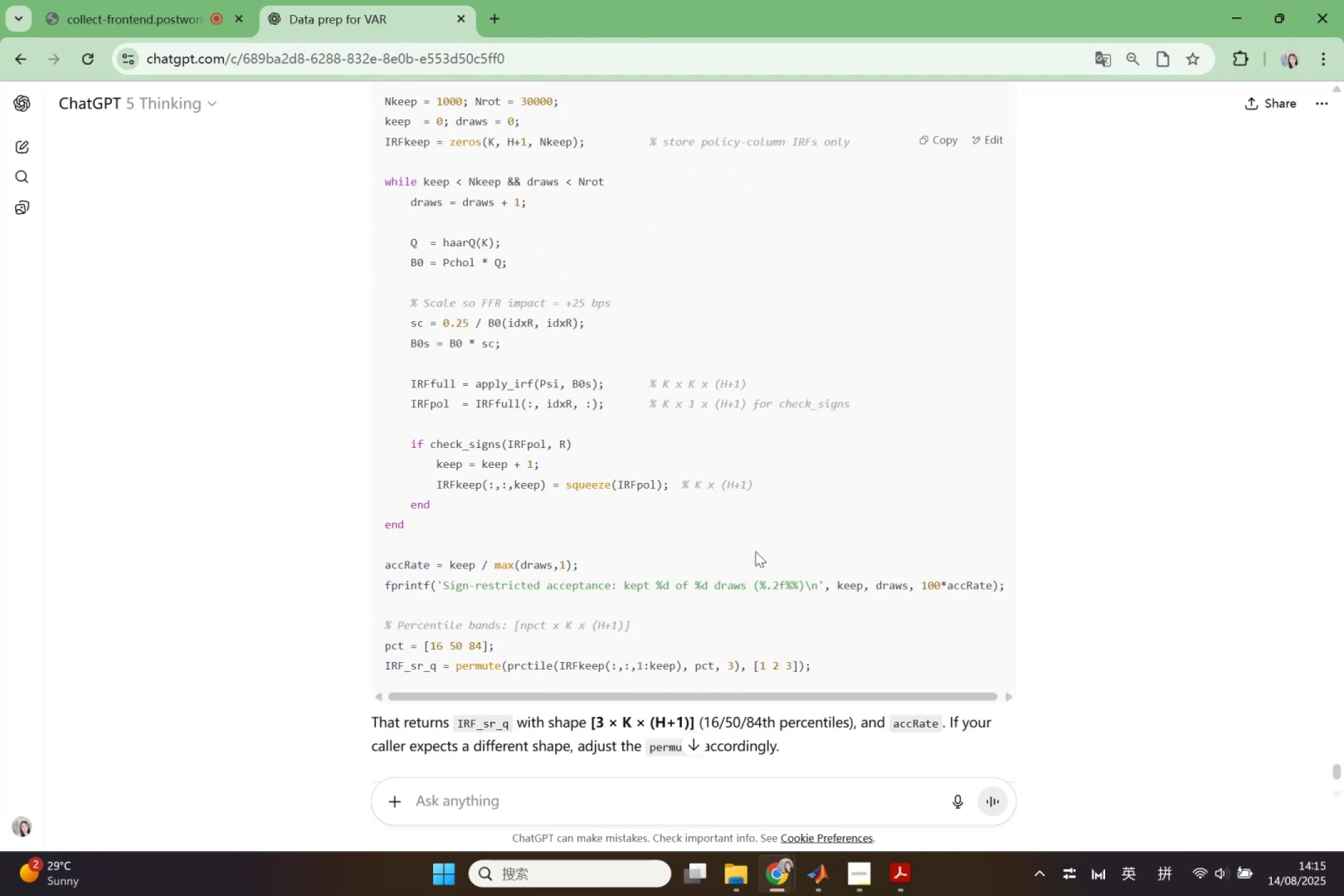 
scroll: coordinate [754, 541], scroll_direction: up, amount: 6.0
 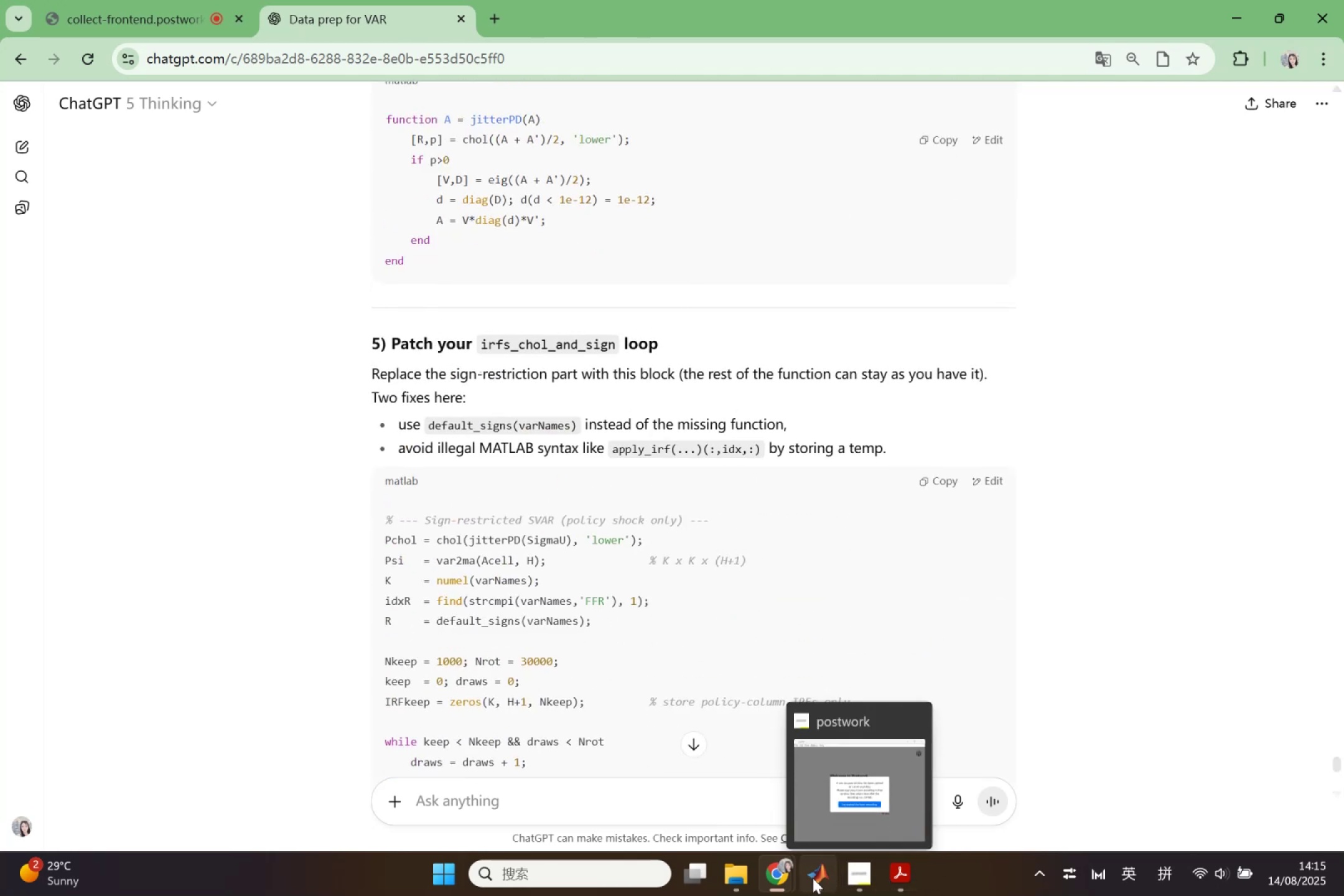 
wait(5.06)
 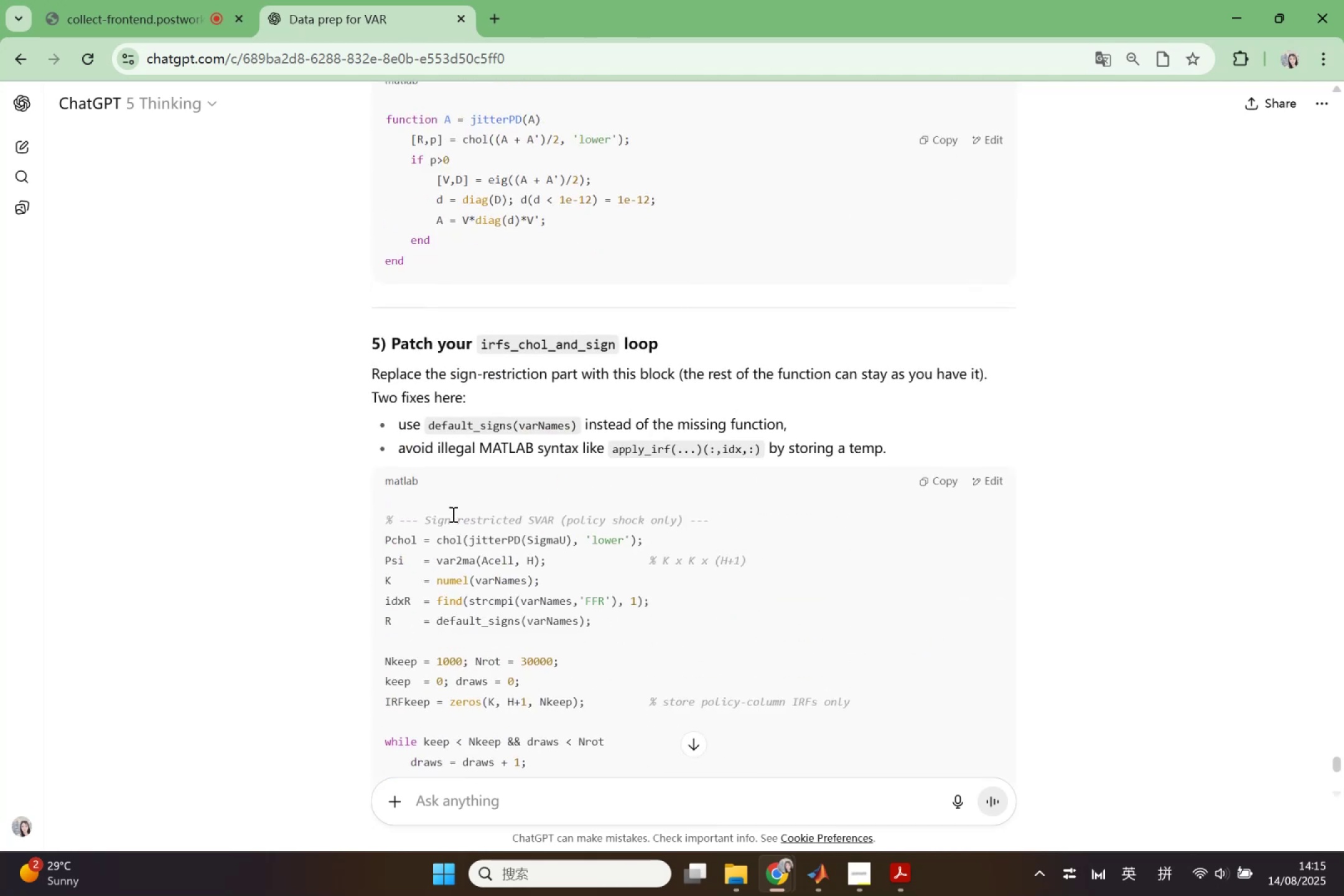 
scroll: coordinate [587, 615], scroll_direction: none, amount: 0.0
 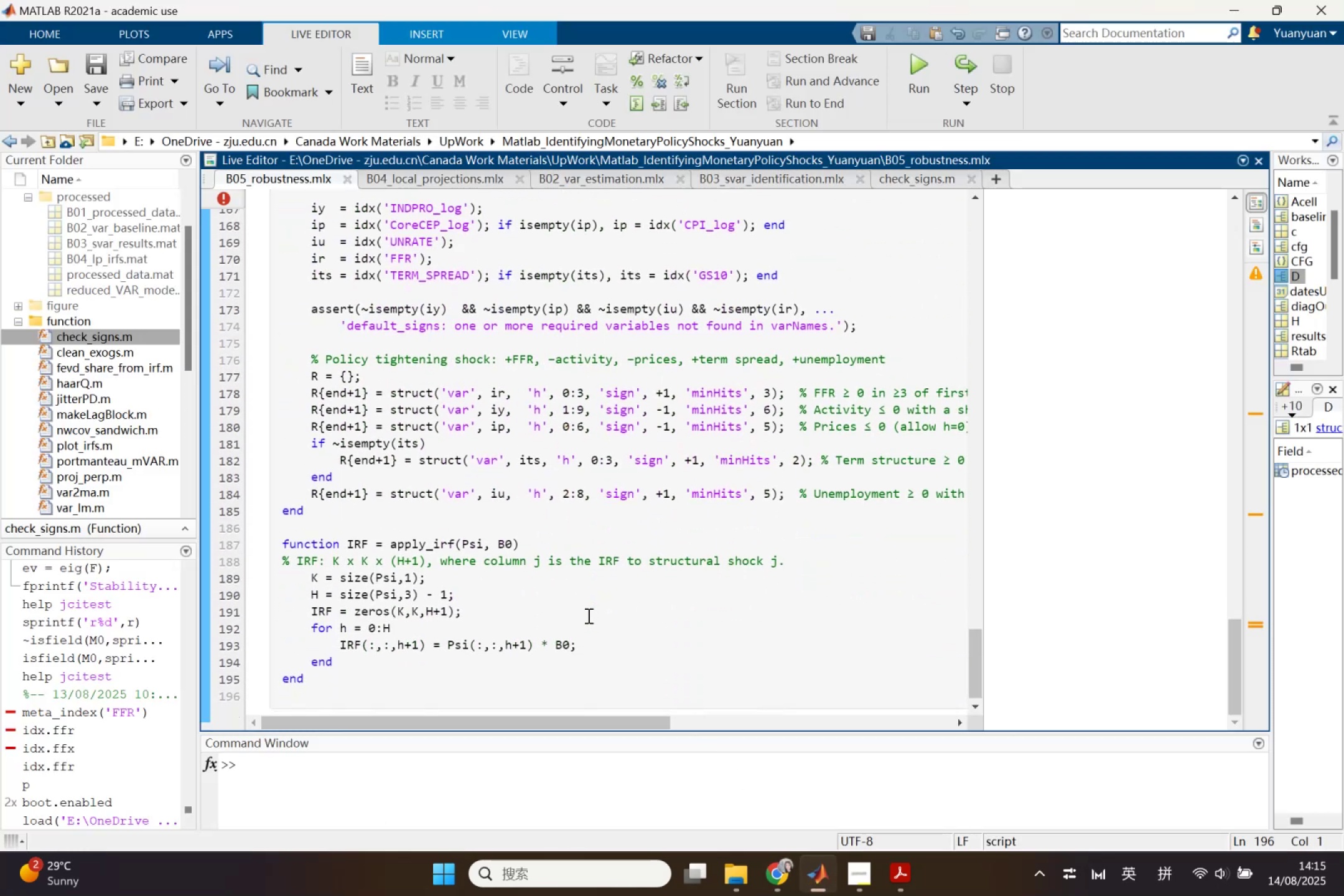 
scroll: coordinate [591, 607], scroll_direction: up, amount: 7.0
 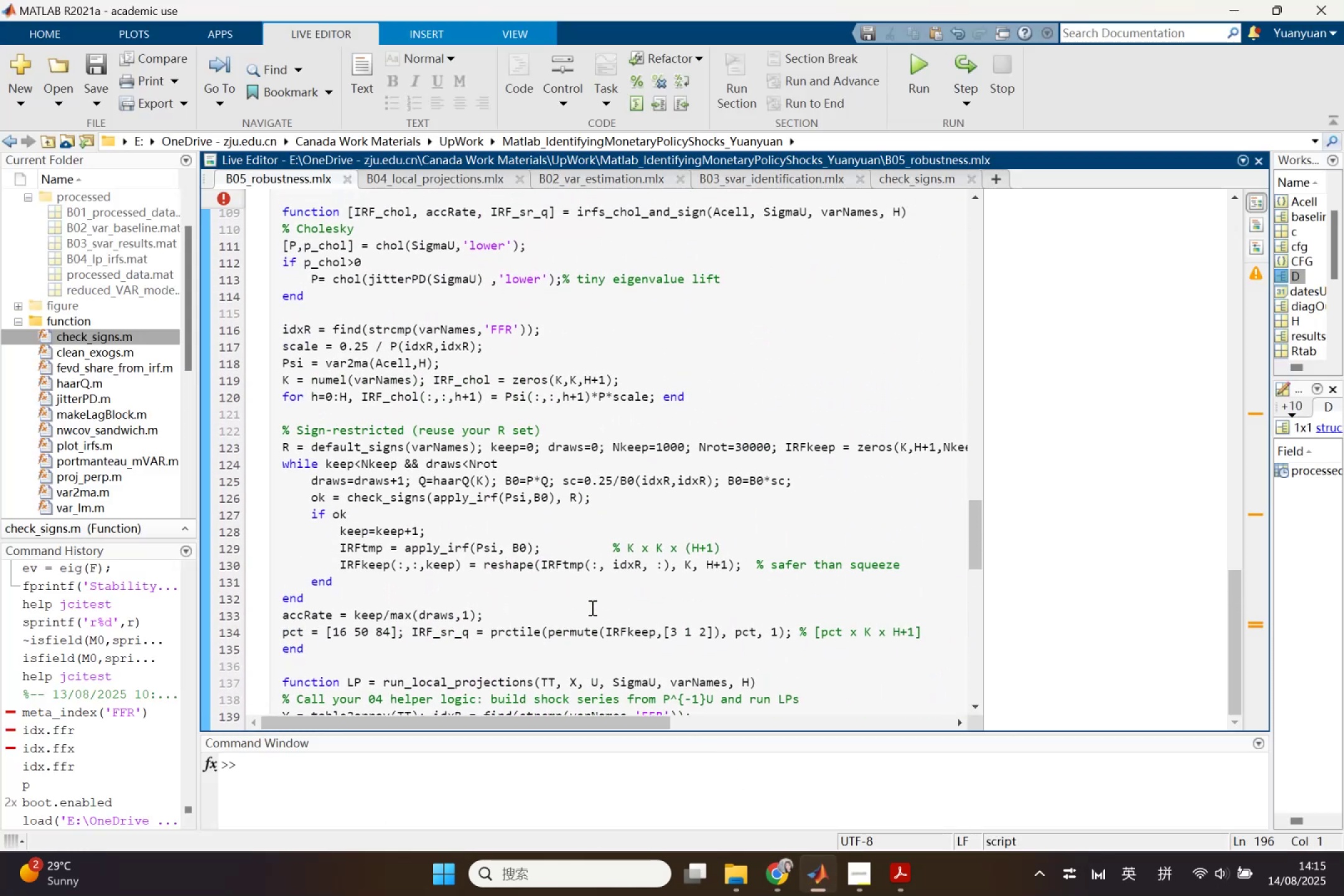 
scroll: coordinate [591, 607], scroll_direction: up, amount: 1.0
 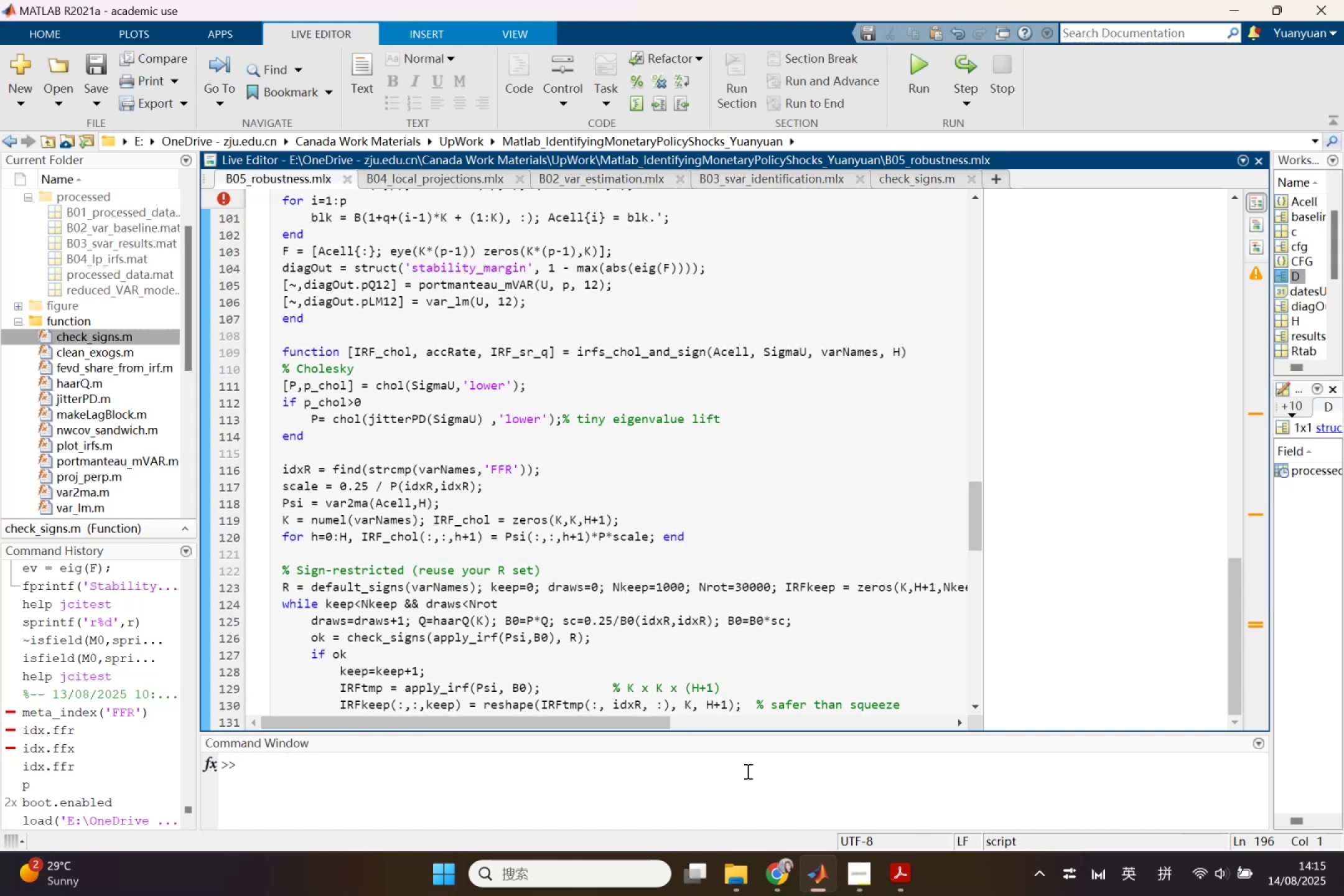 
left_click([773, 867])
 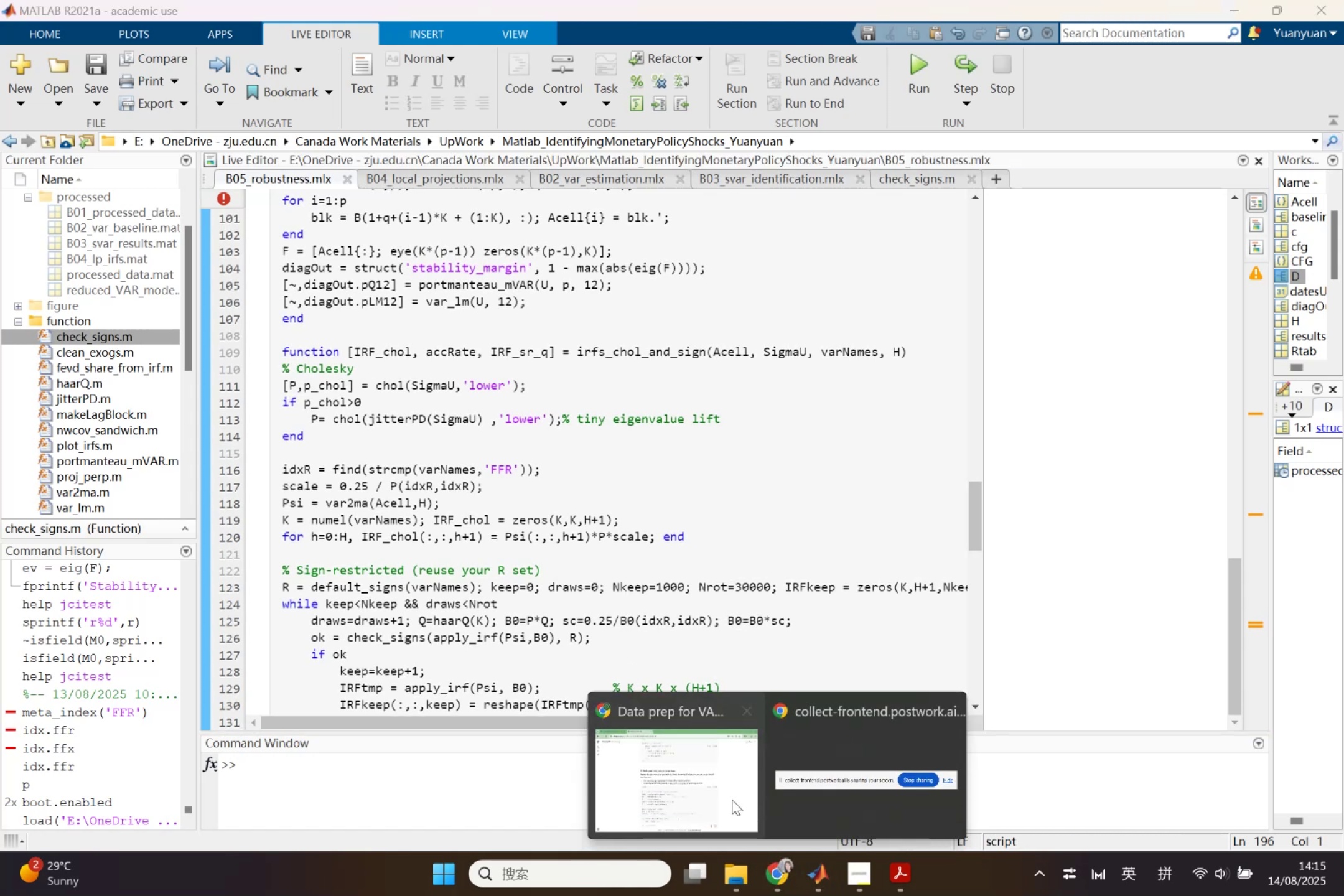 
left_click([726, 793])
 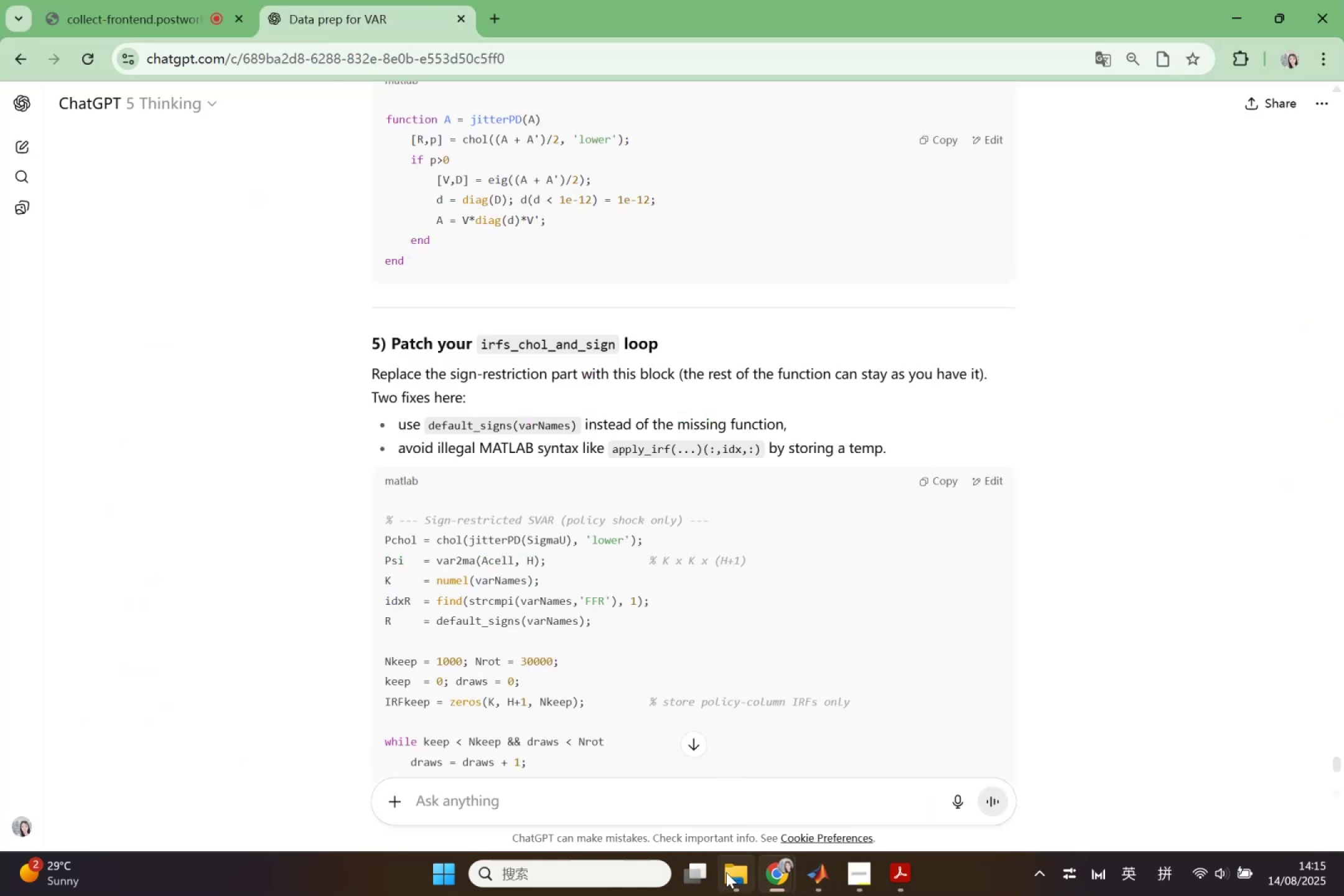 
left_click([726, 873])
 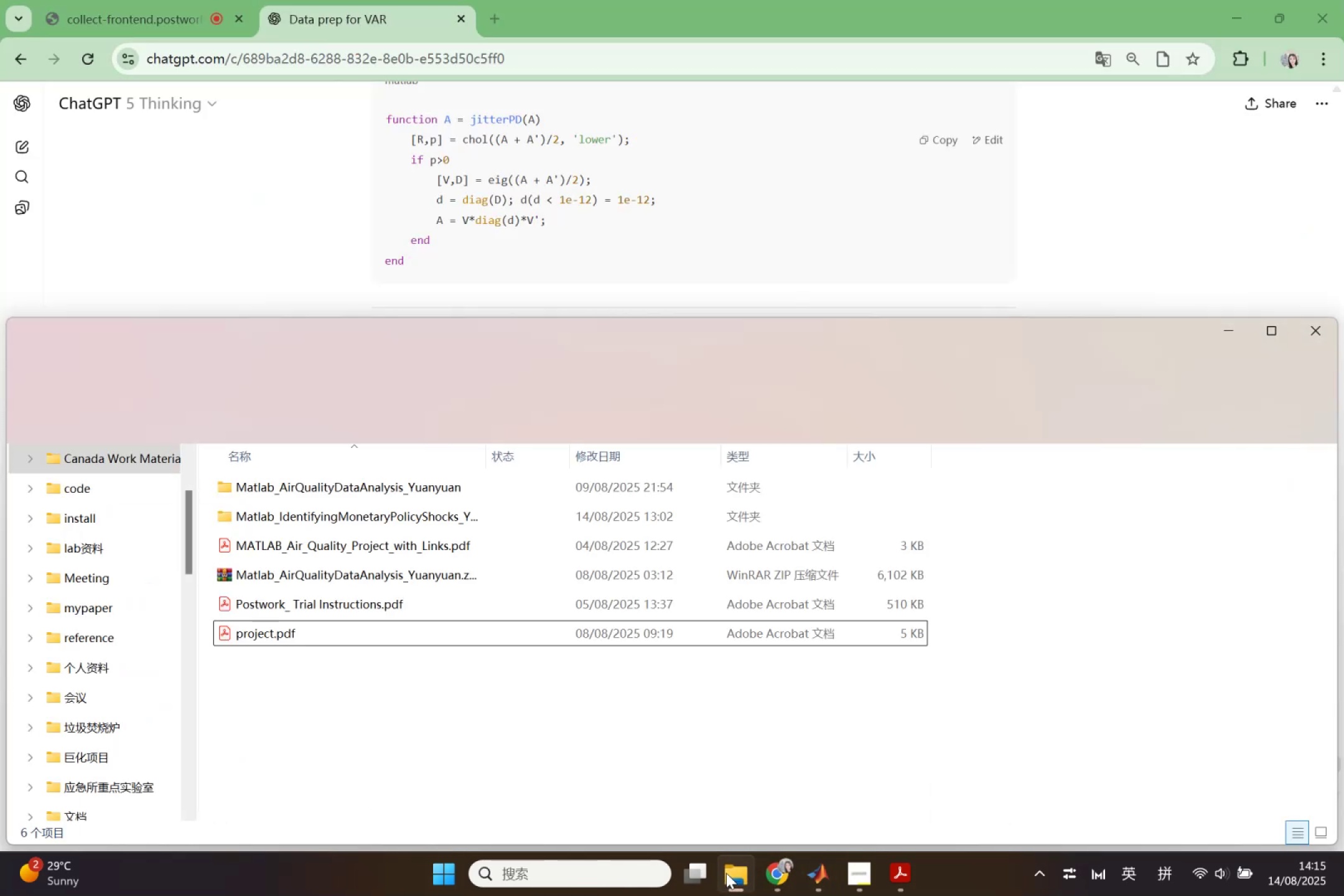 
left_click([726, 873])
 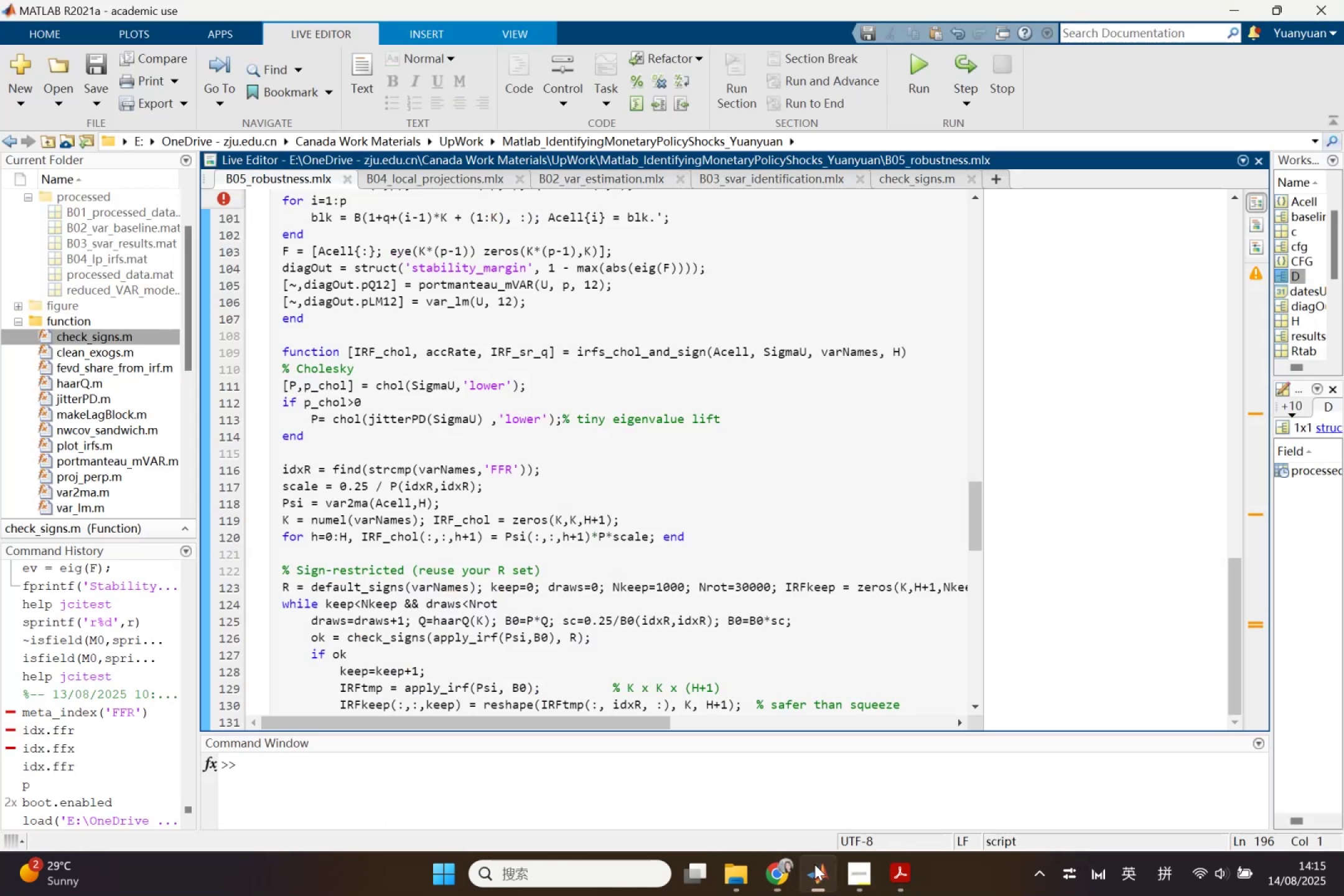 
wait(5.96)
 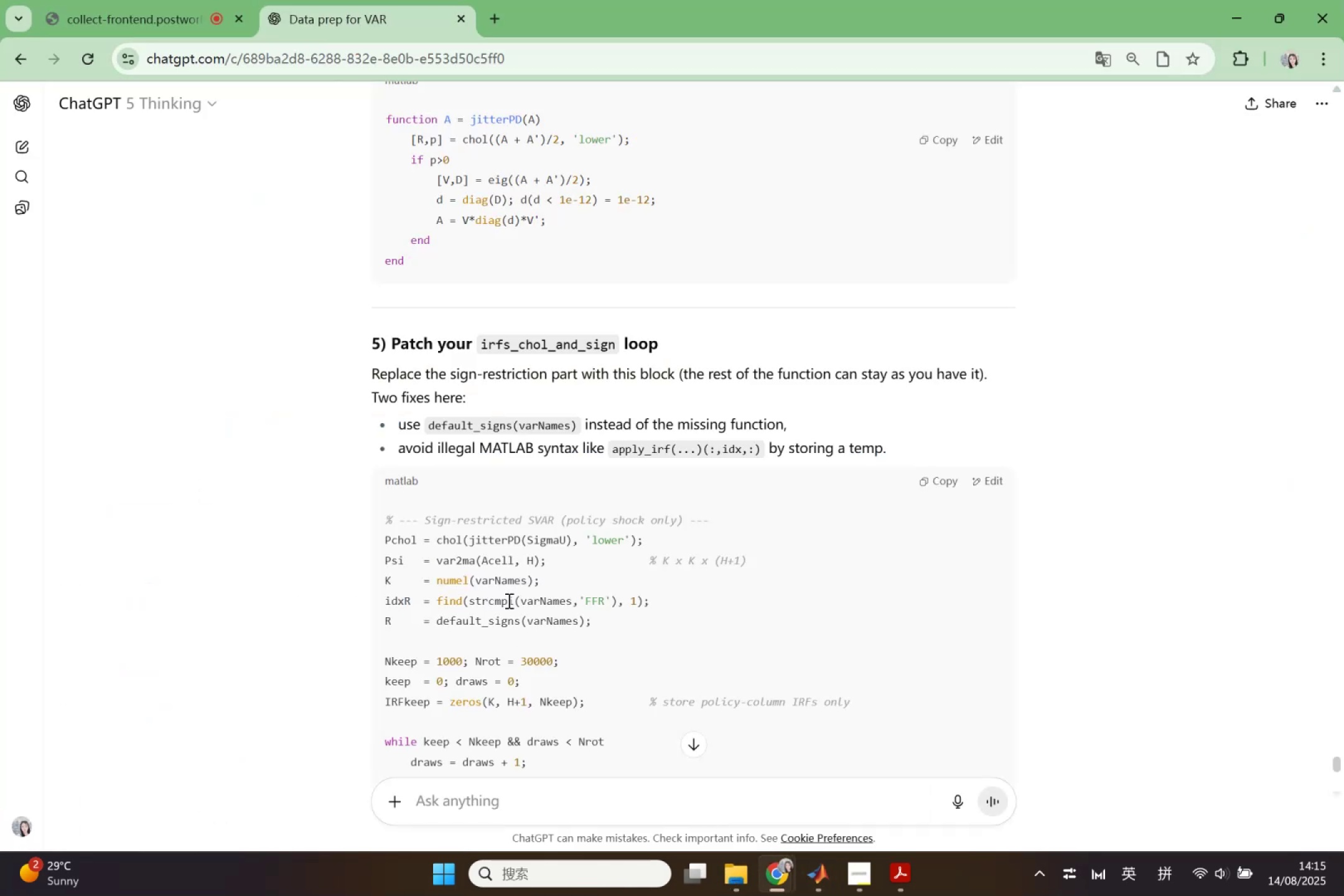 
left_click_drag(start_coordinate=[447, 1], to_coordinate=[632, 172])
 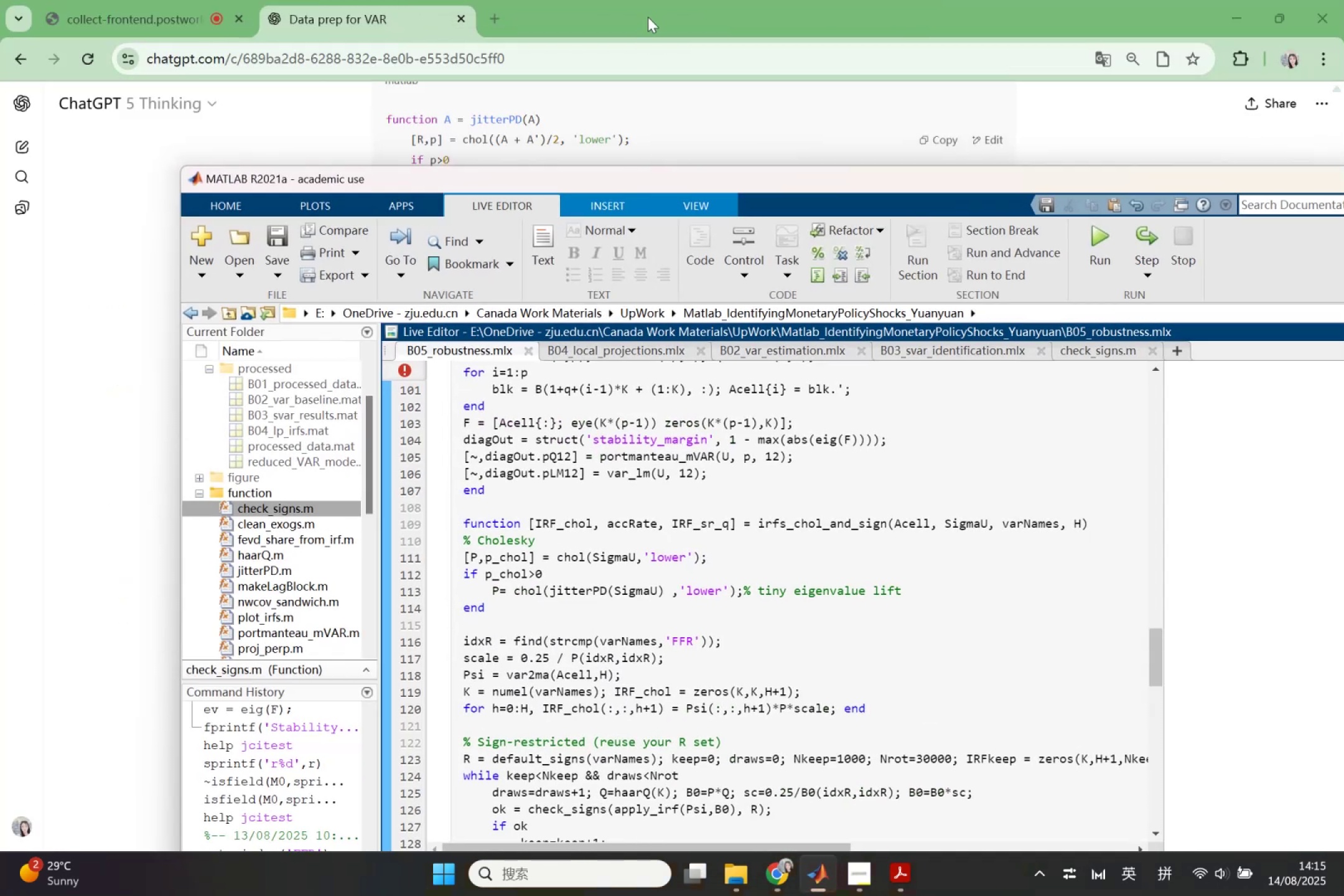 
left_click_drag(start_coordinate=[648, 17], to_coordinate=[442, 48])
 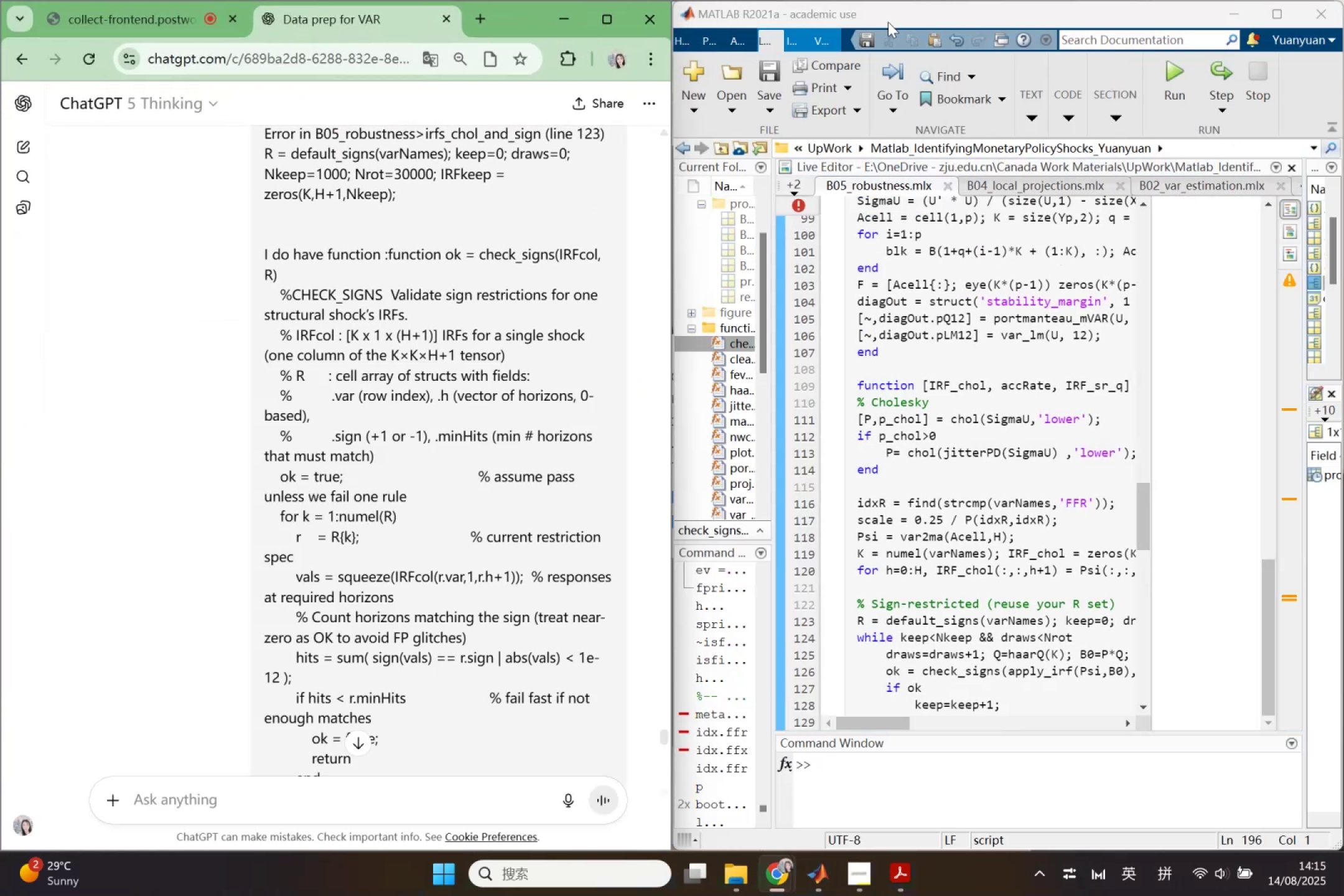 
left_click([893, 1])
 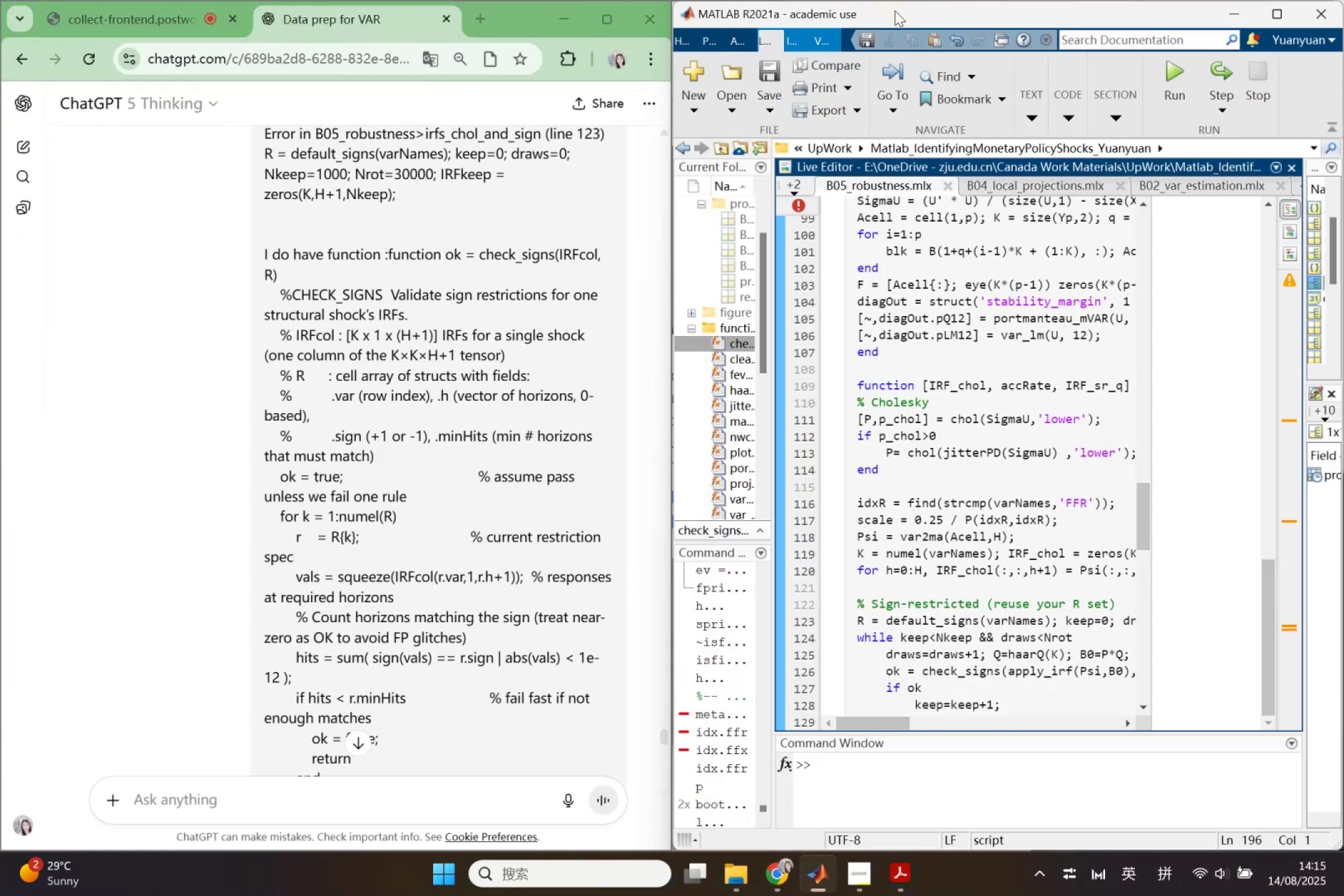 
left_click_drag(start_coordinate=[895, 14], to_coordinate=[742, 134])
 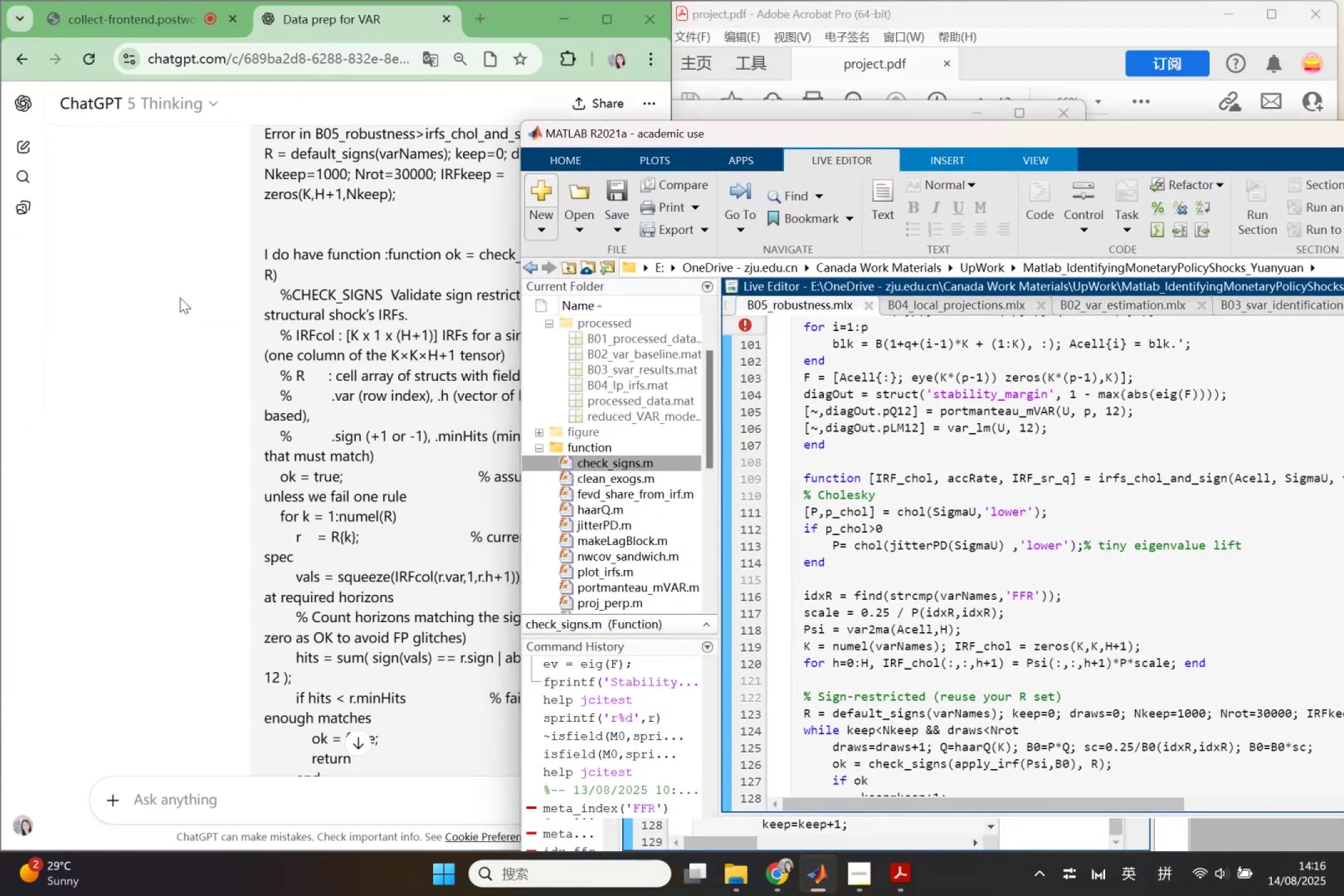 
scroll: coordinate [332, 495], scroll_direction: down, amount: 12.0
 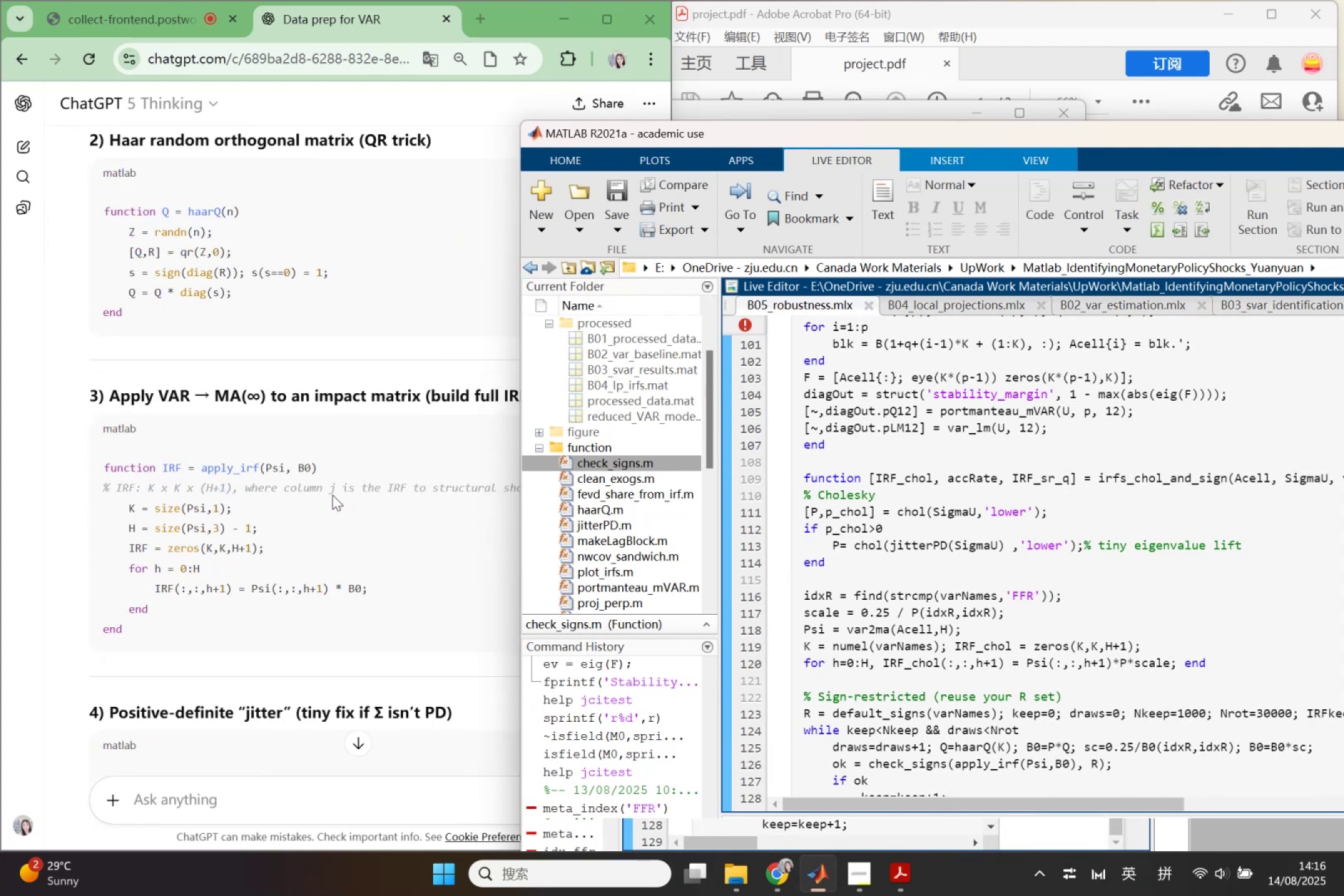 
scroll: coordinate [908, 548], scroll_direction: up, amount: 2.0
 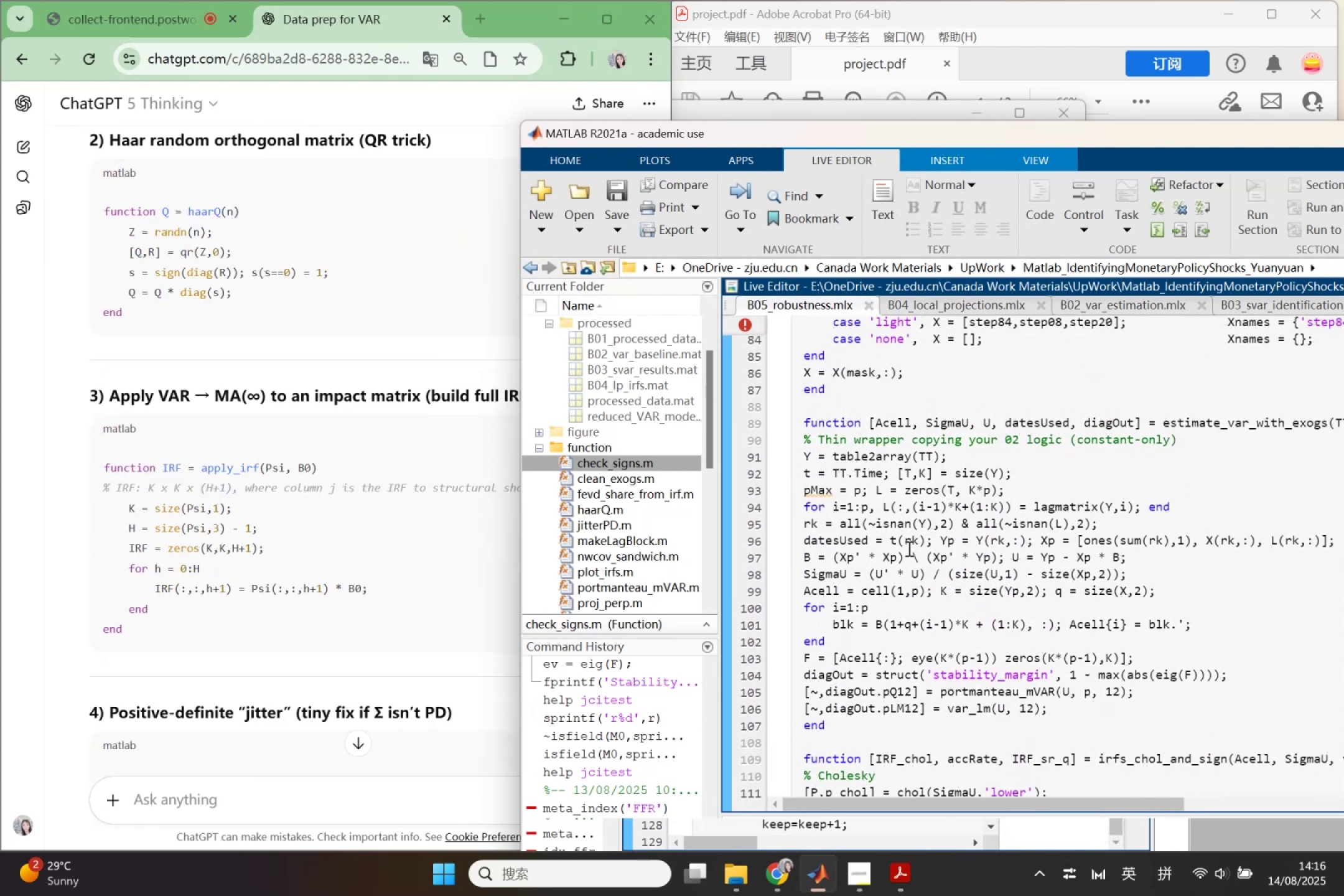 
scroll: coordinate [908, 548], scroll_direction: down, amount: 2.0
 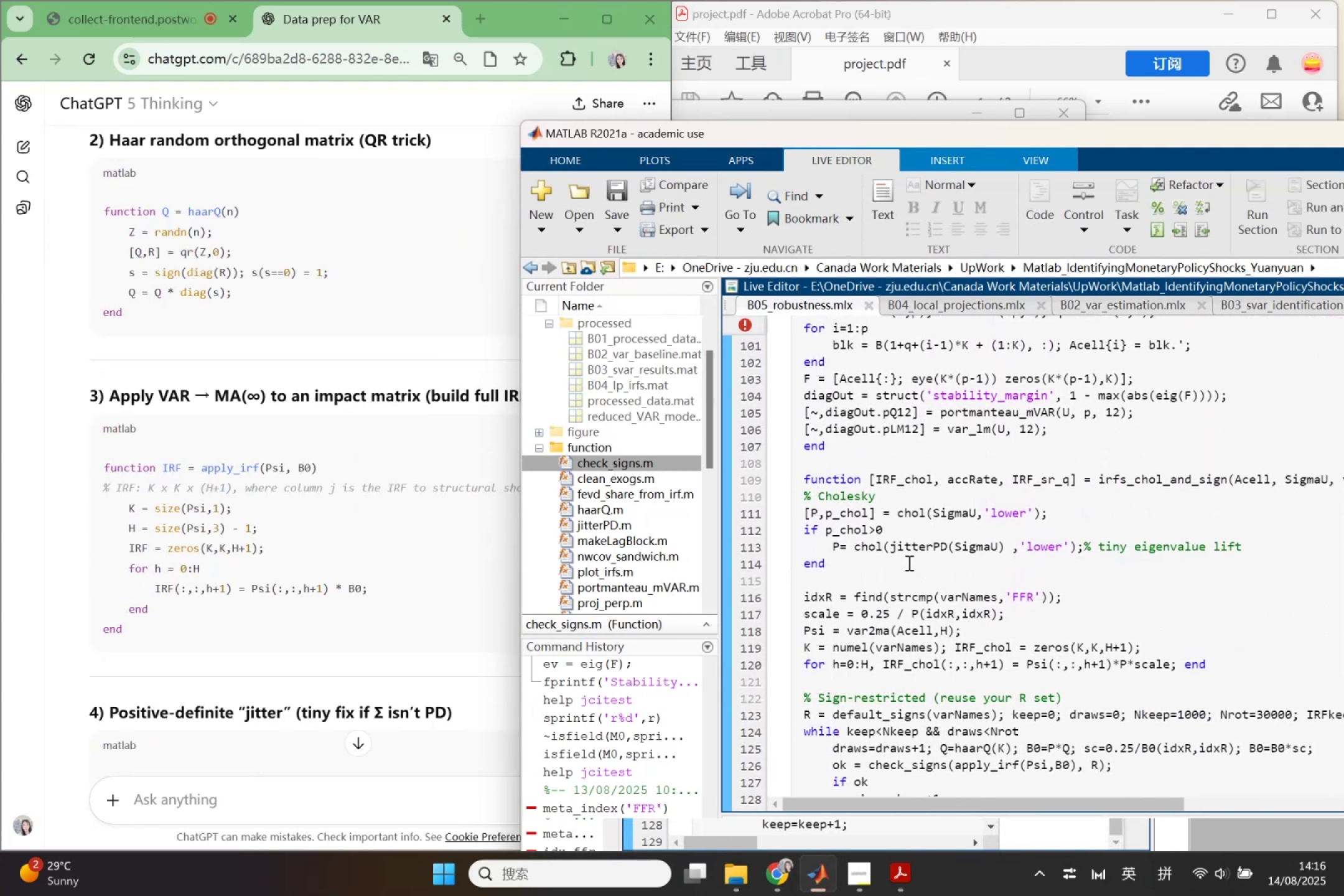 
left_click([899, 595])
 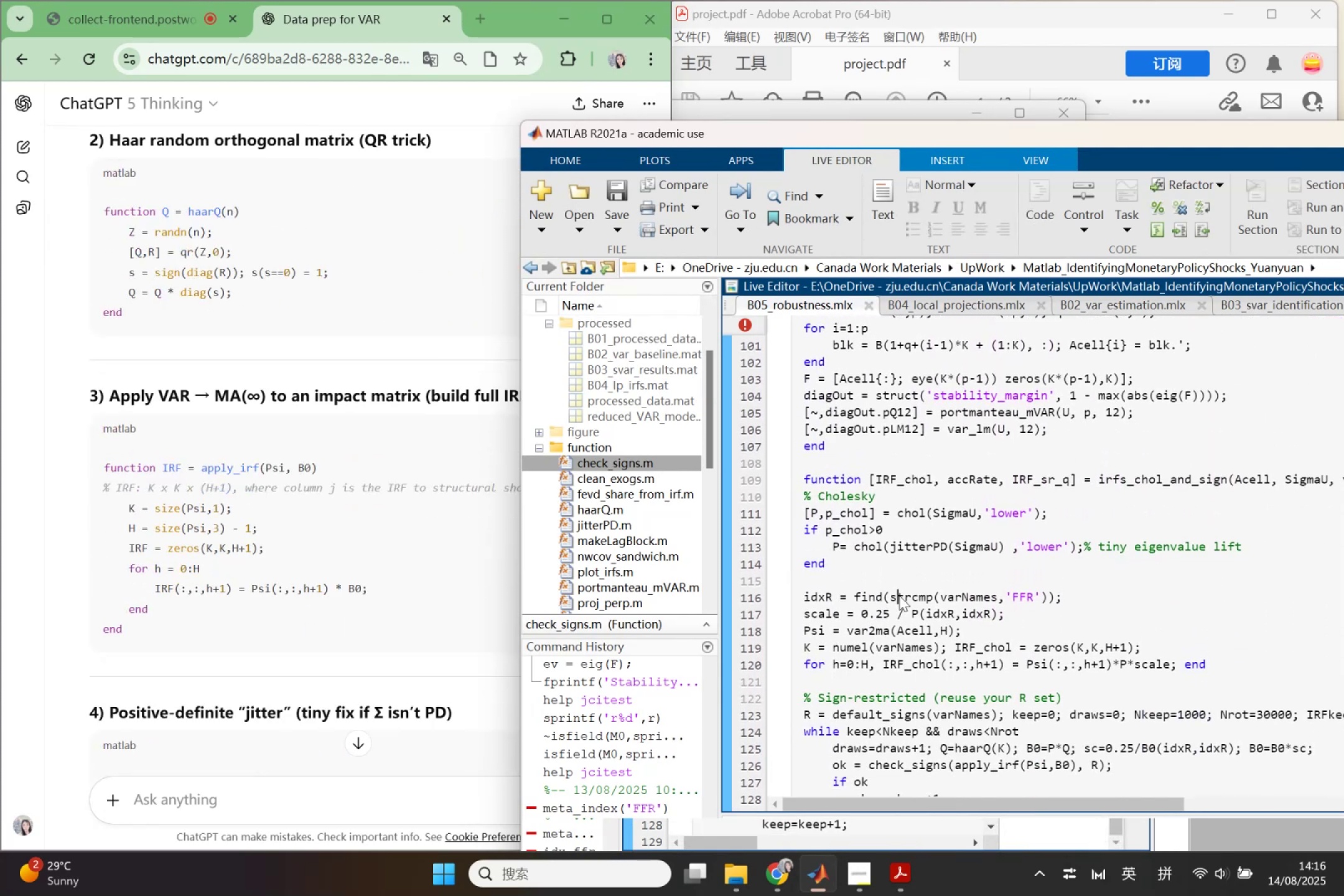 
scroll: coordinate [268, 523], scroll_direction: down, amount: 9.0
 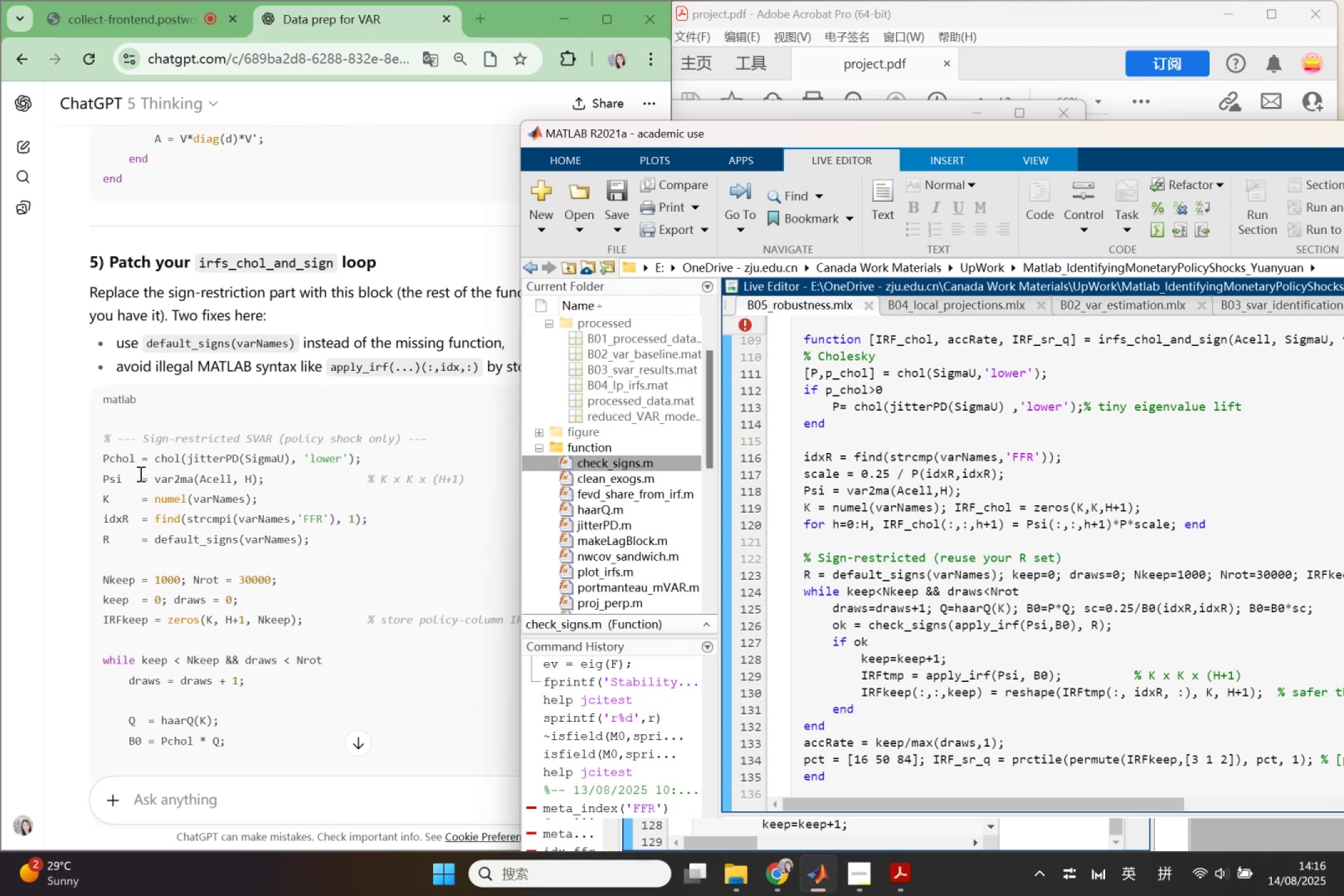 
wait(11.94)
 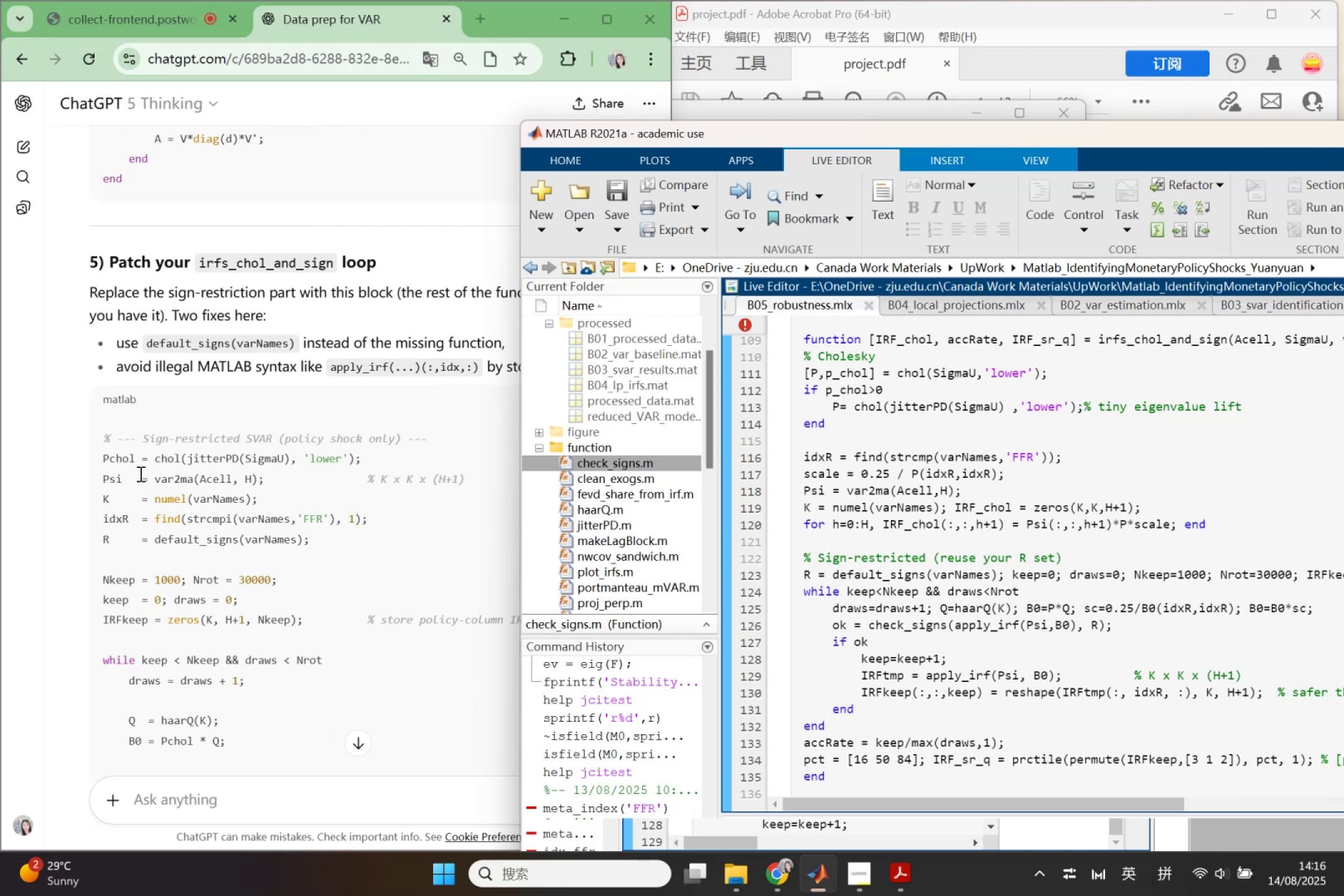 
left_click([375, 523])
 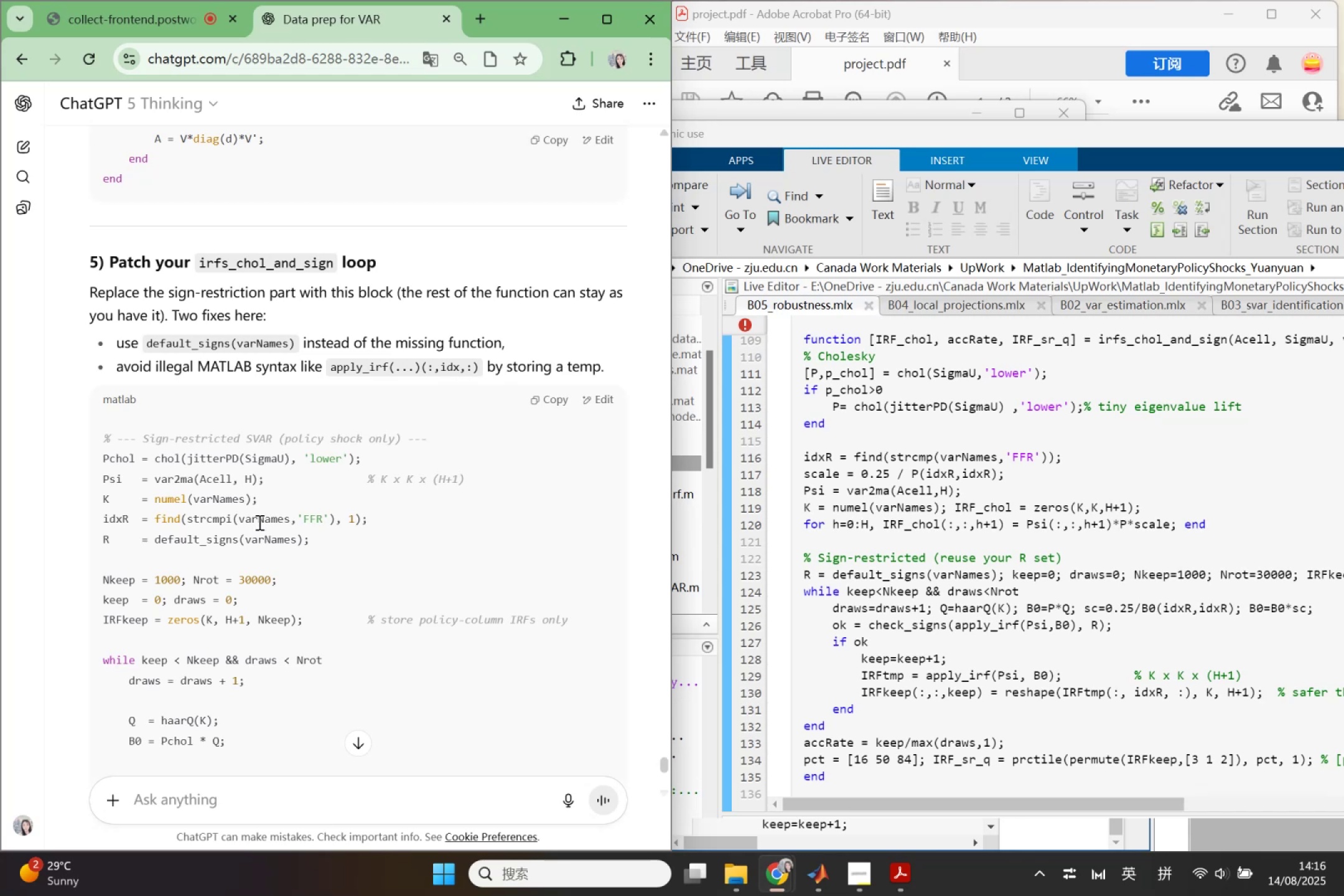 
wait(7.28)
 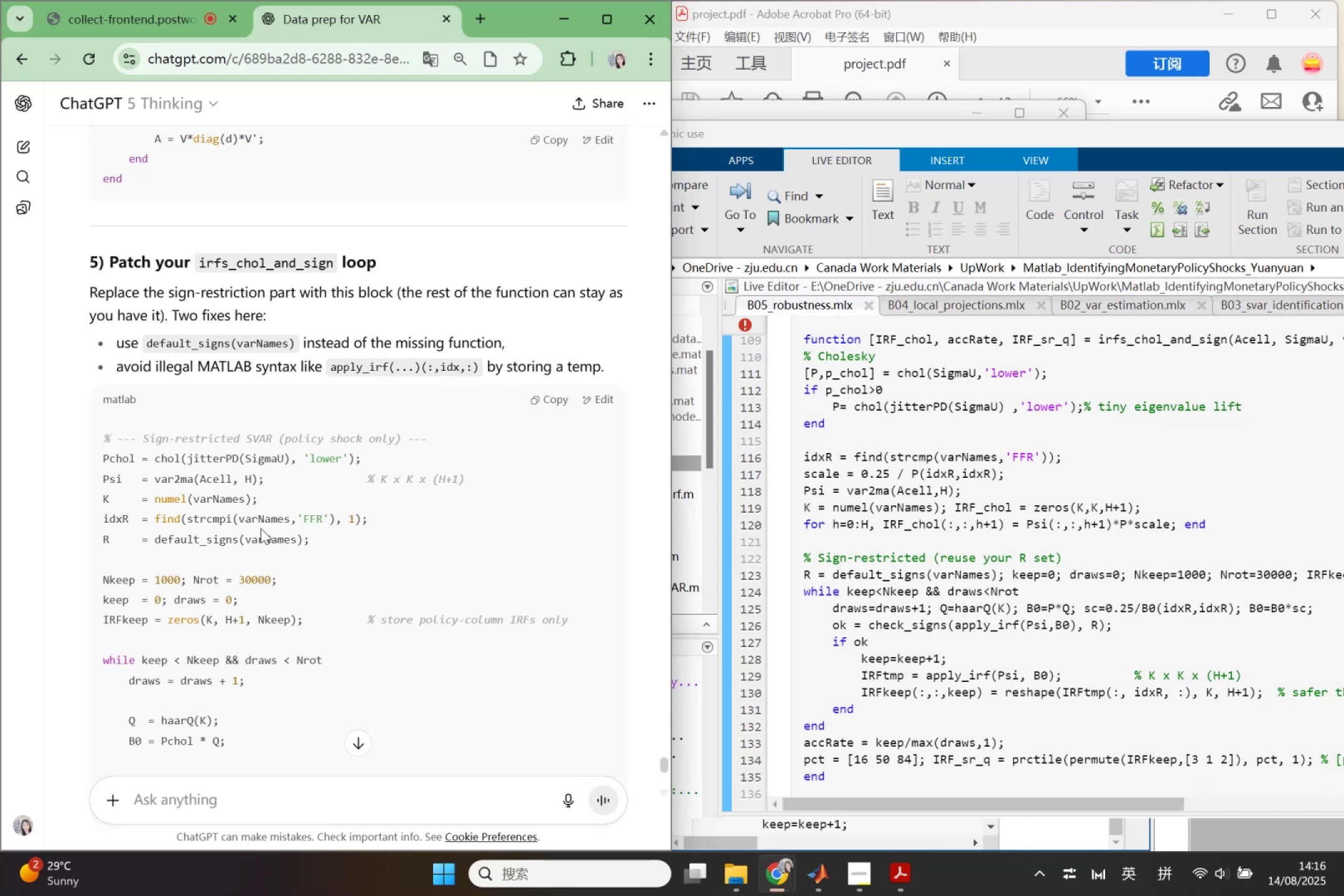 
left_click([1011, 579])
 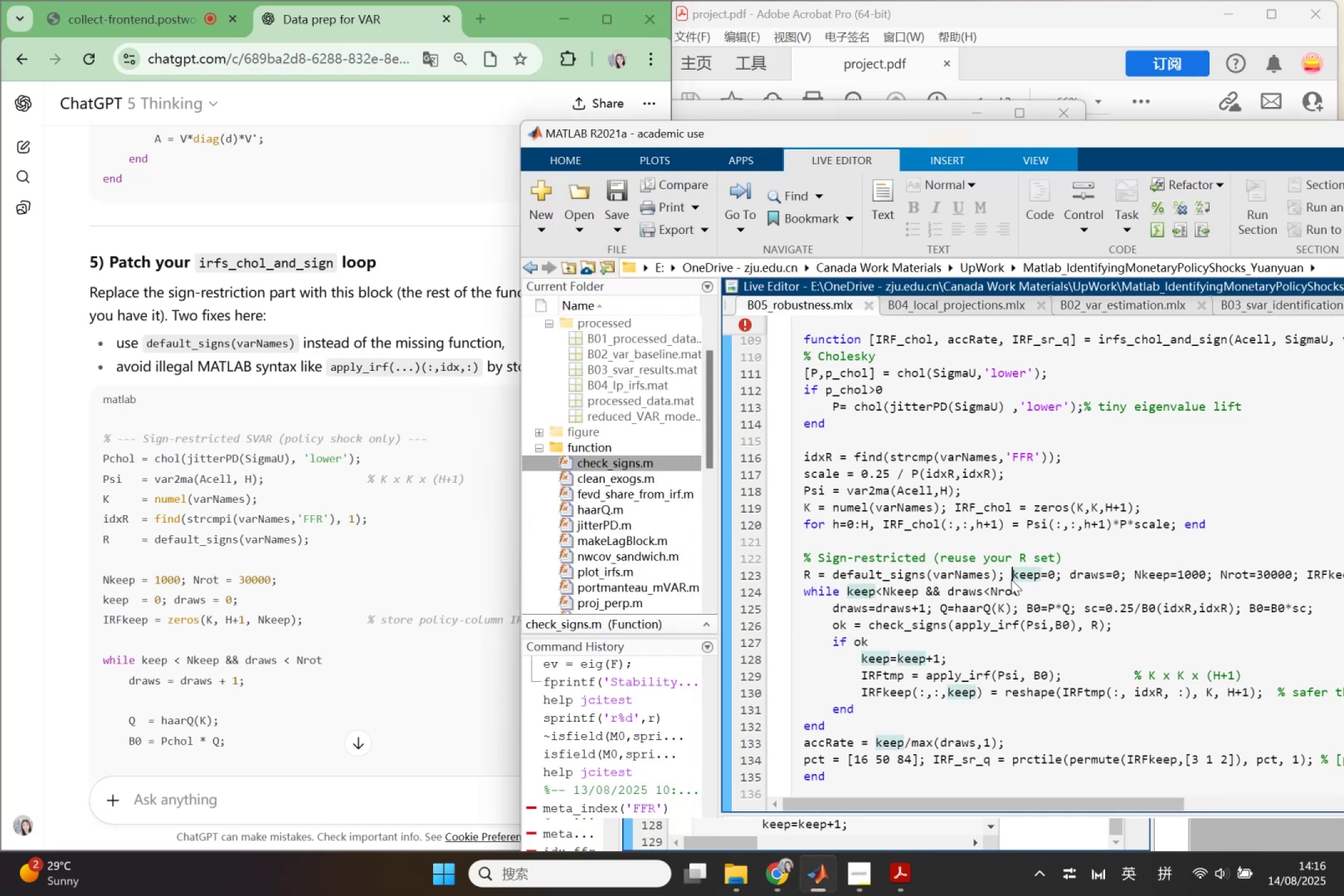 
key(Enter)
 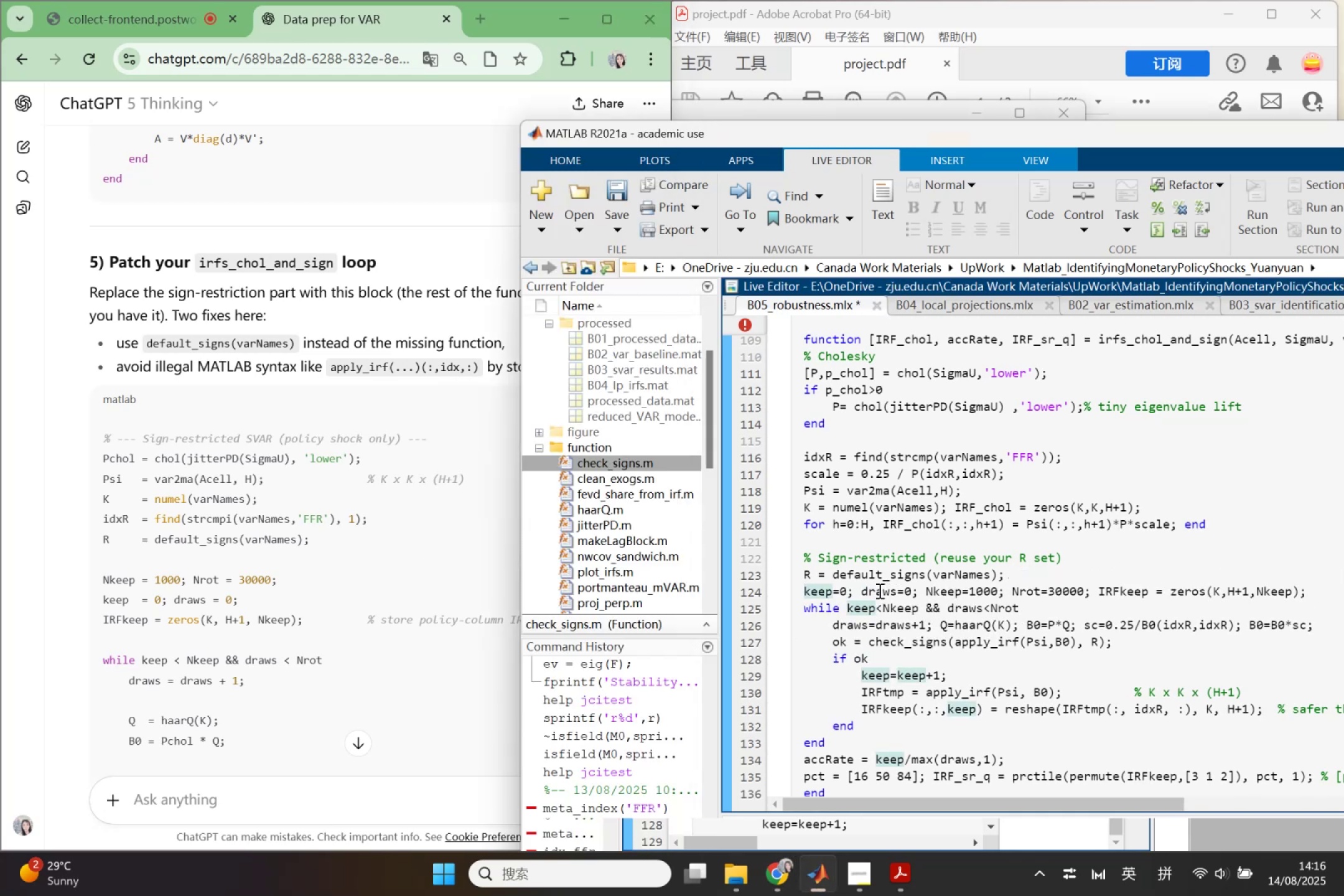 
left_click([864, 590])
 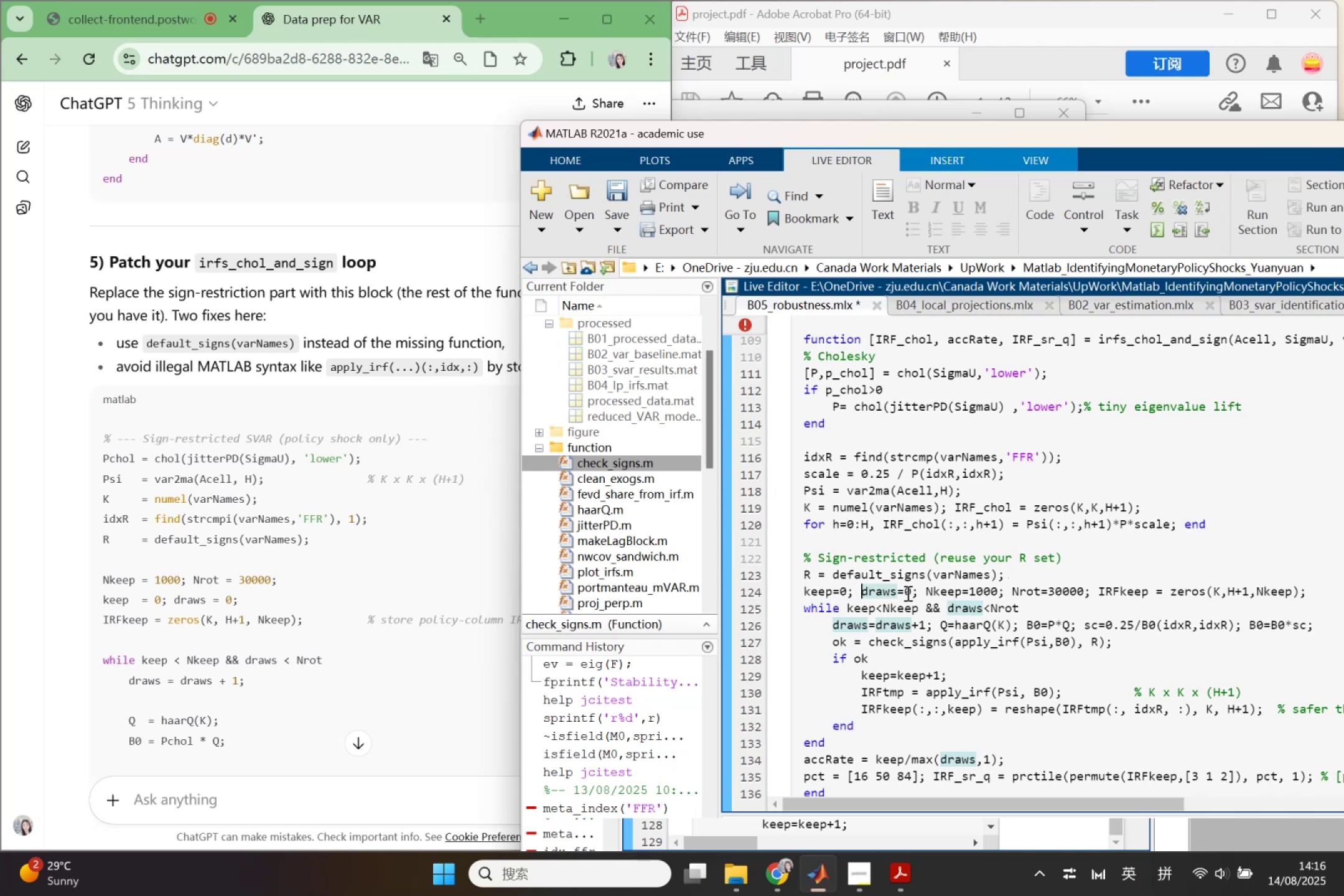 
key(Enter)
 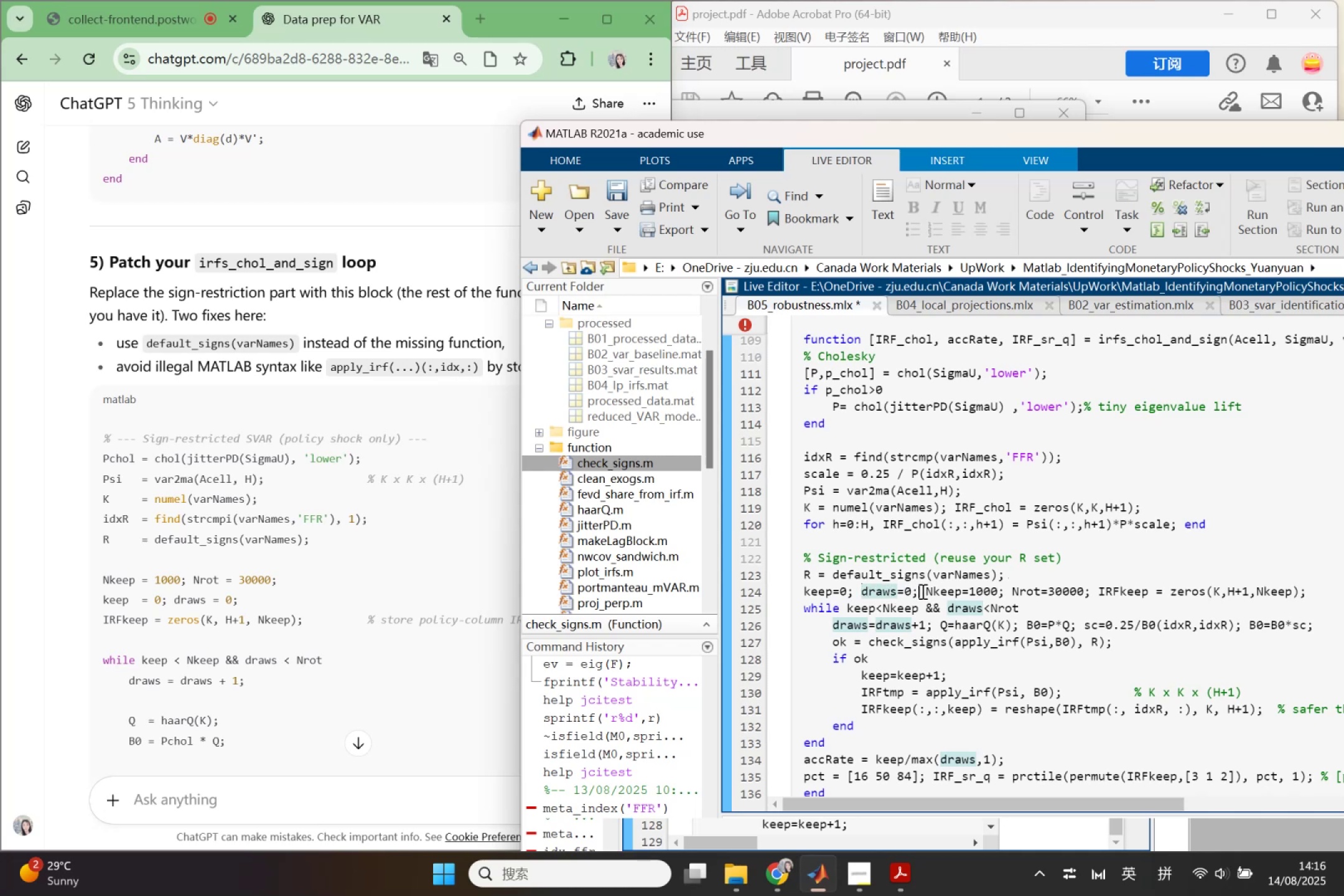 
left_click([922, 591])
 